 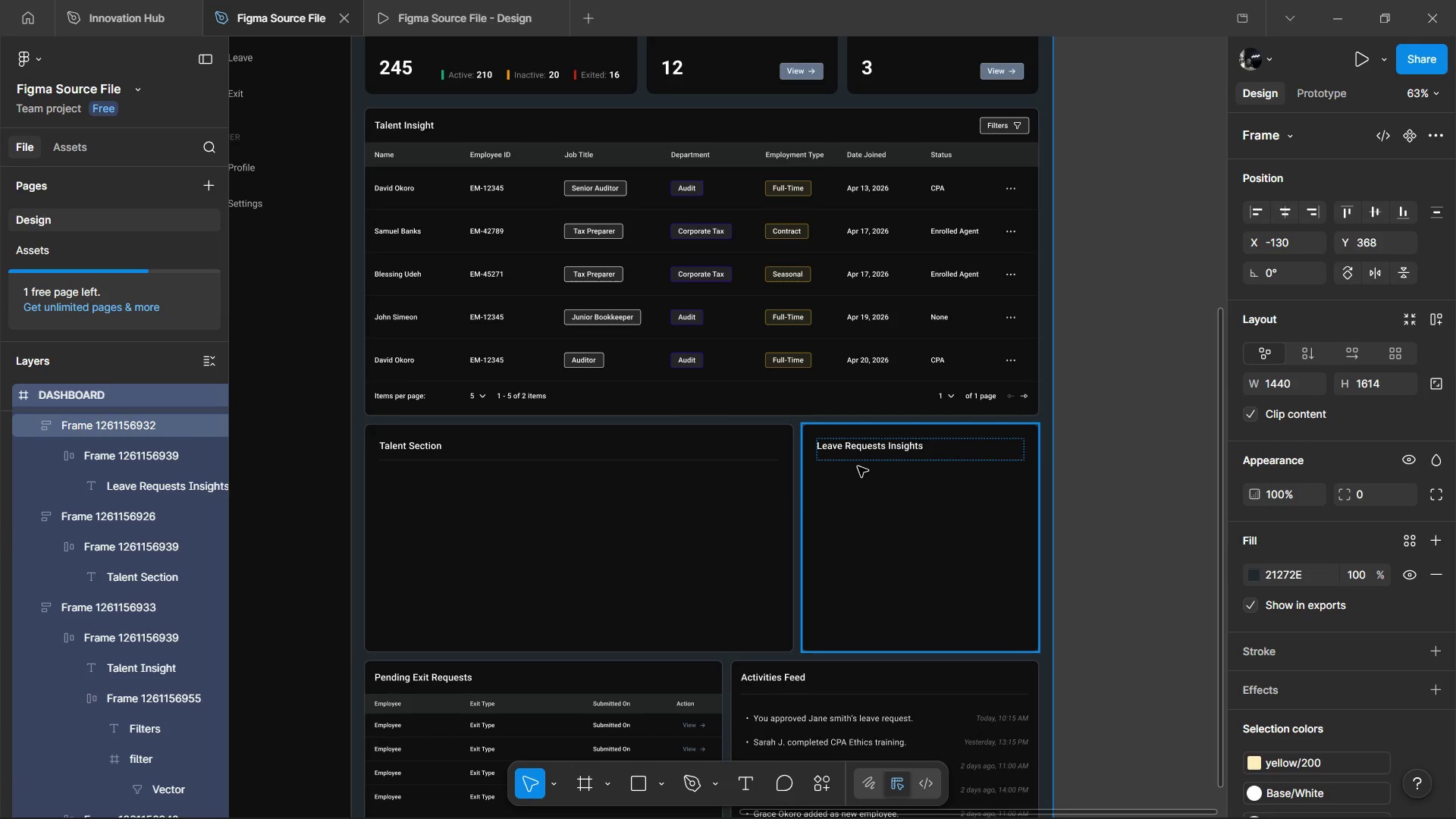 
scroll: coordinate [859, 516], scroll_direction: down, amount: 4.0
 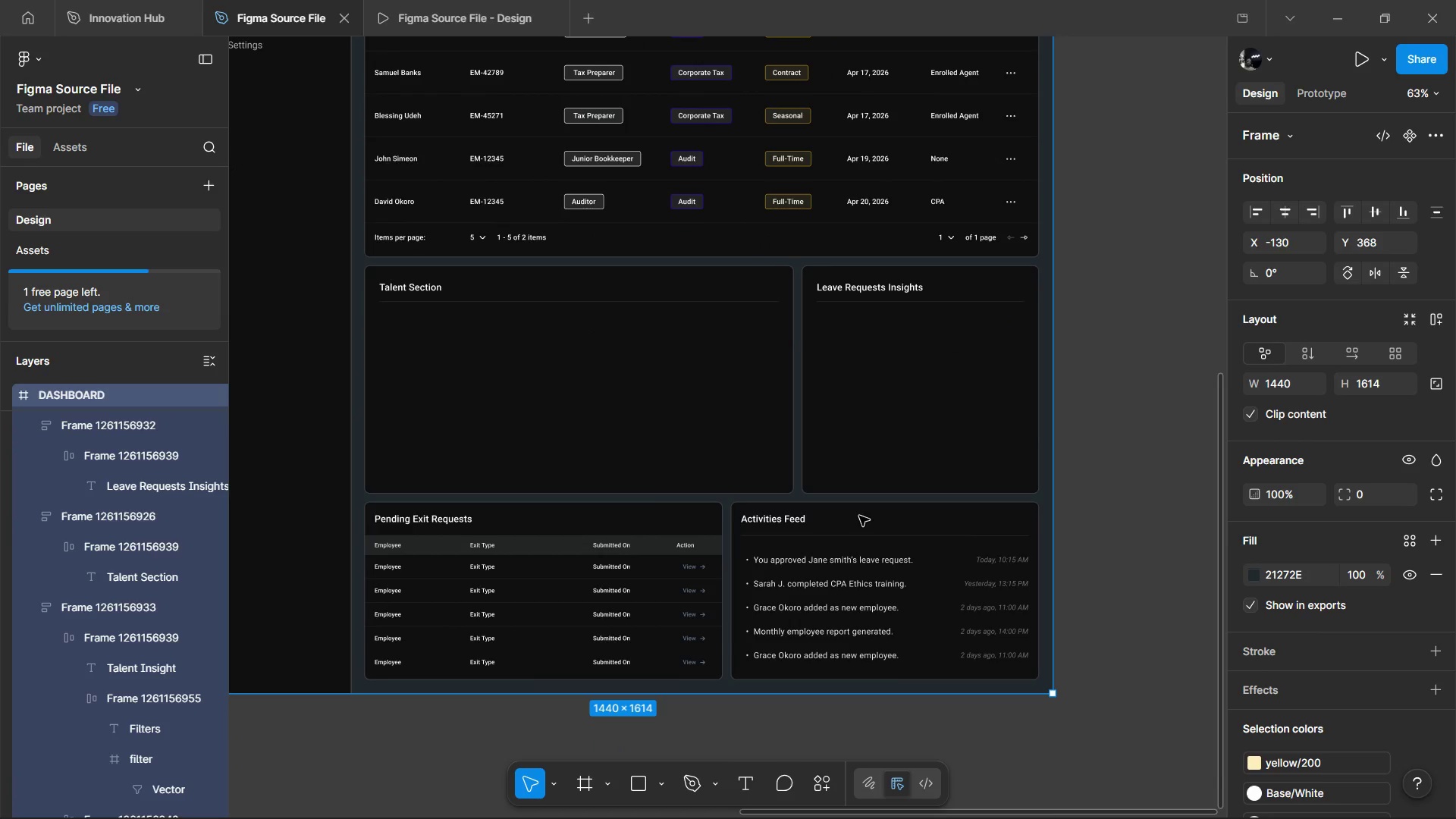 
scroll: coordinate [548, 486], scroll_direction: up, amount: 5.0
 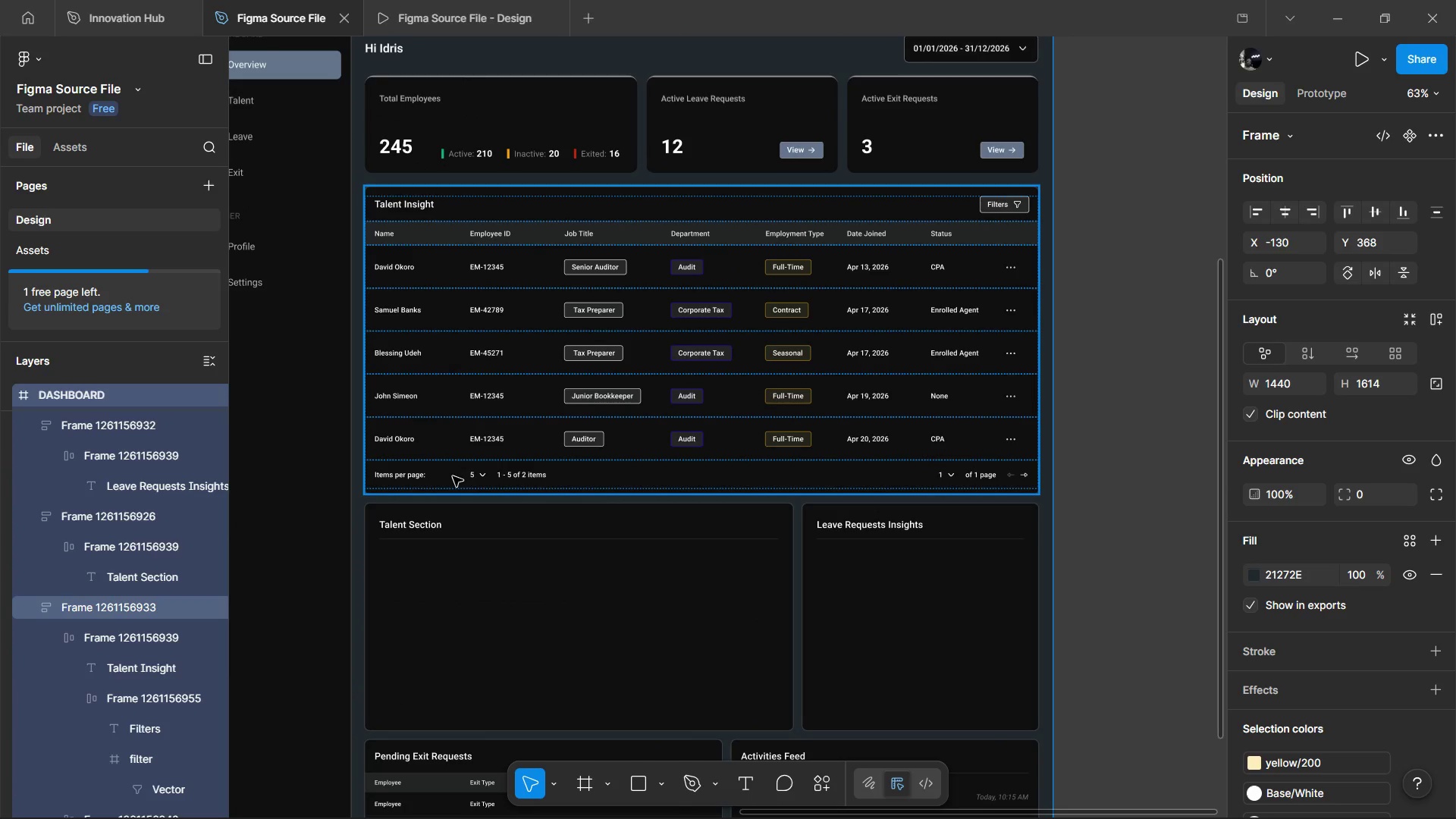 
key(Control+D)
 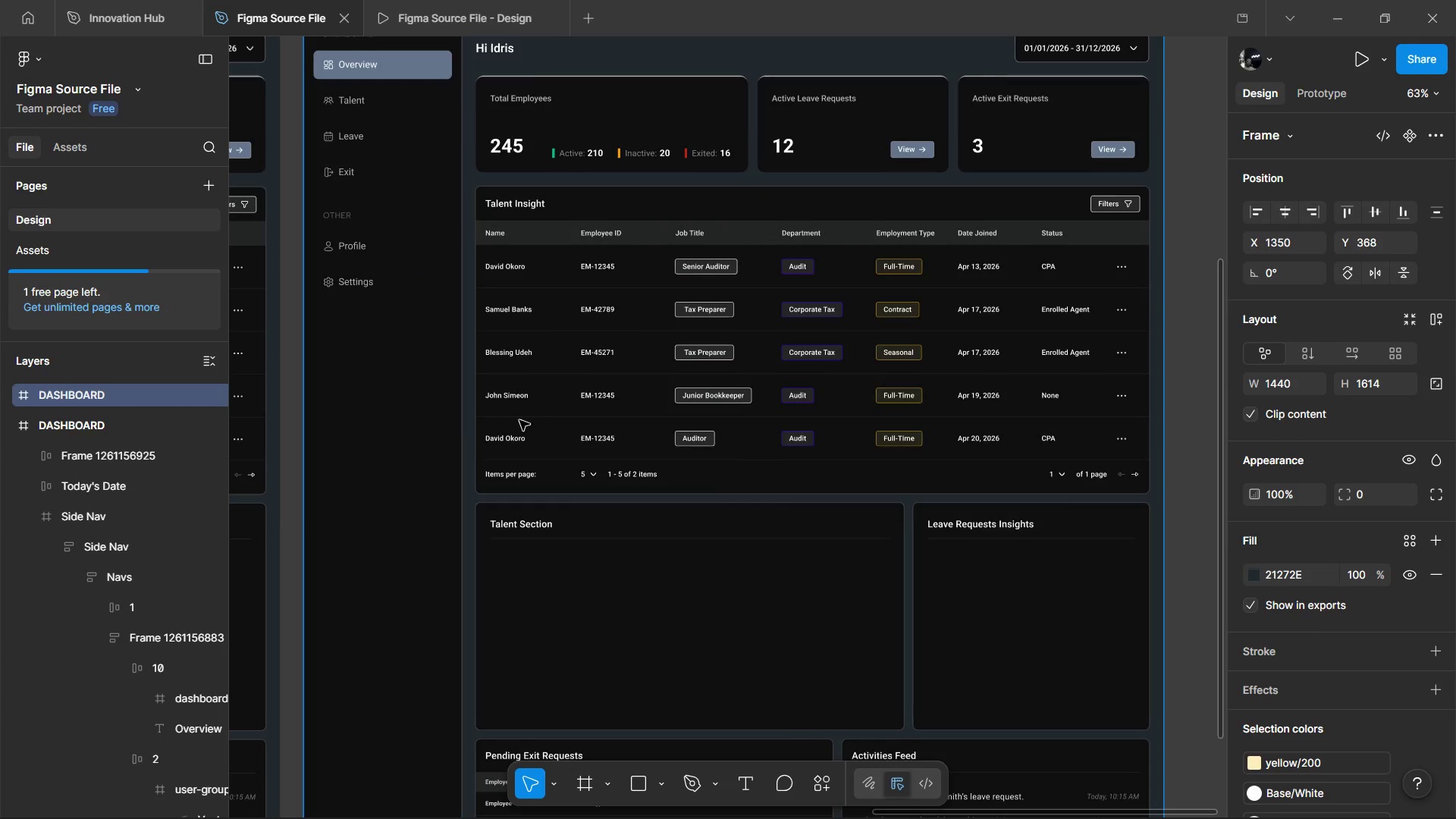 
hold_key(key=ControlLeft, duration=1.52)
 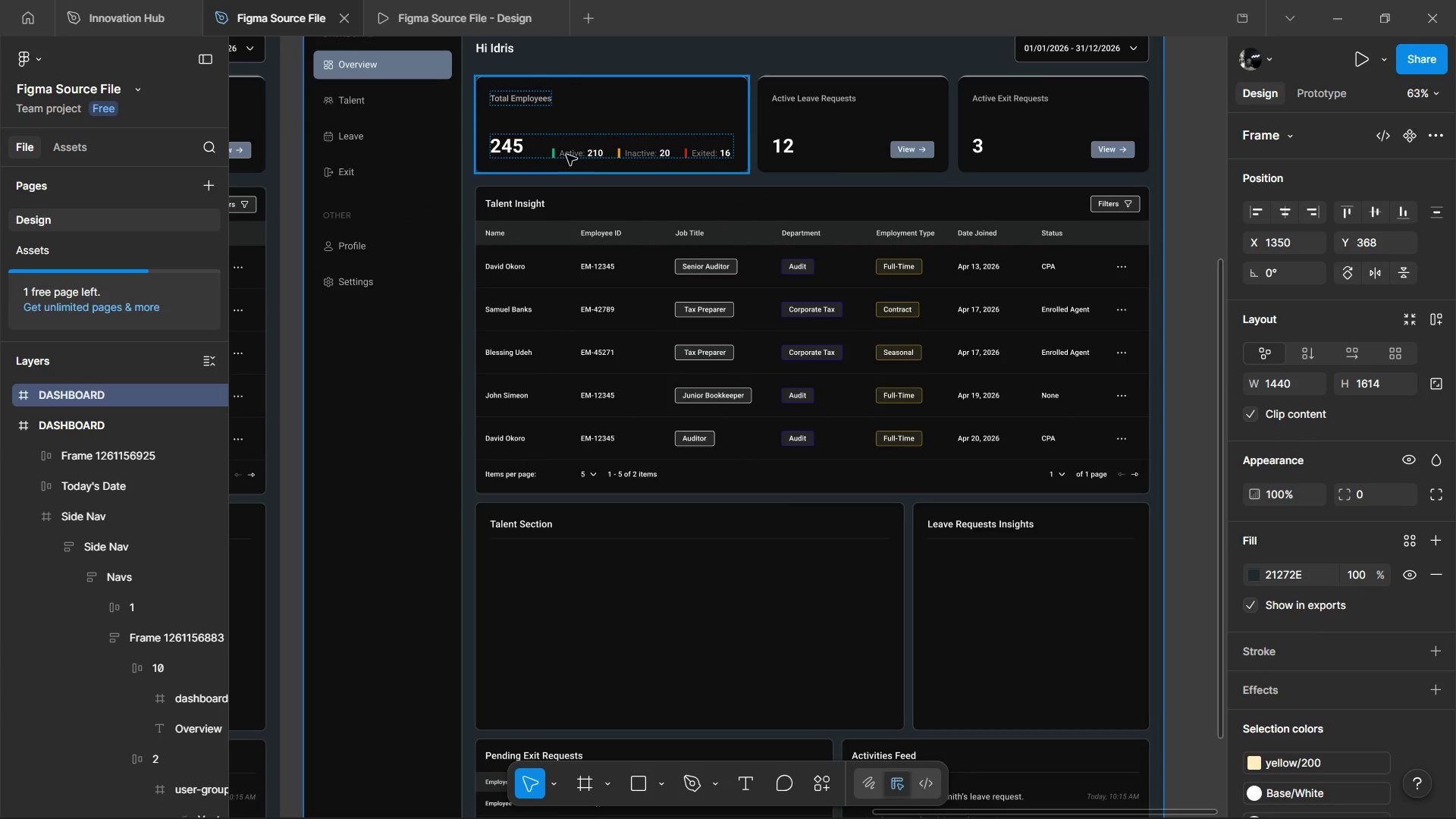 
hold_key(key=ControlLeft, duration=0.95)
 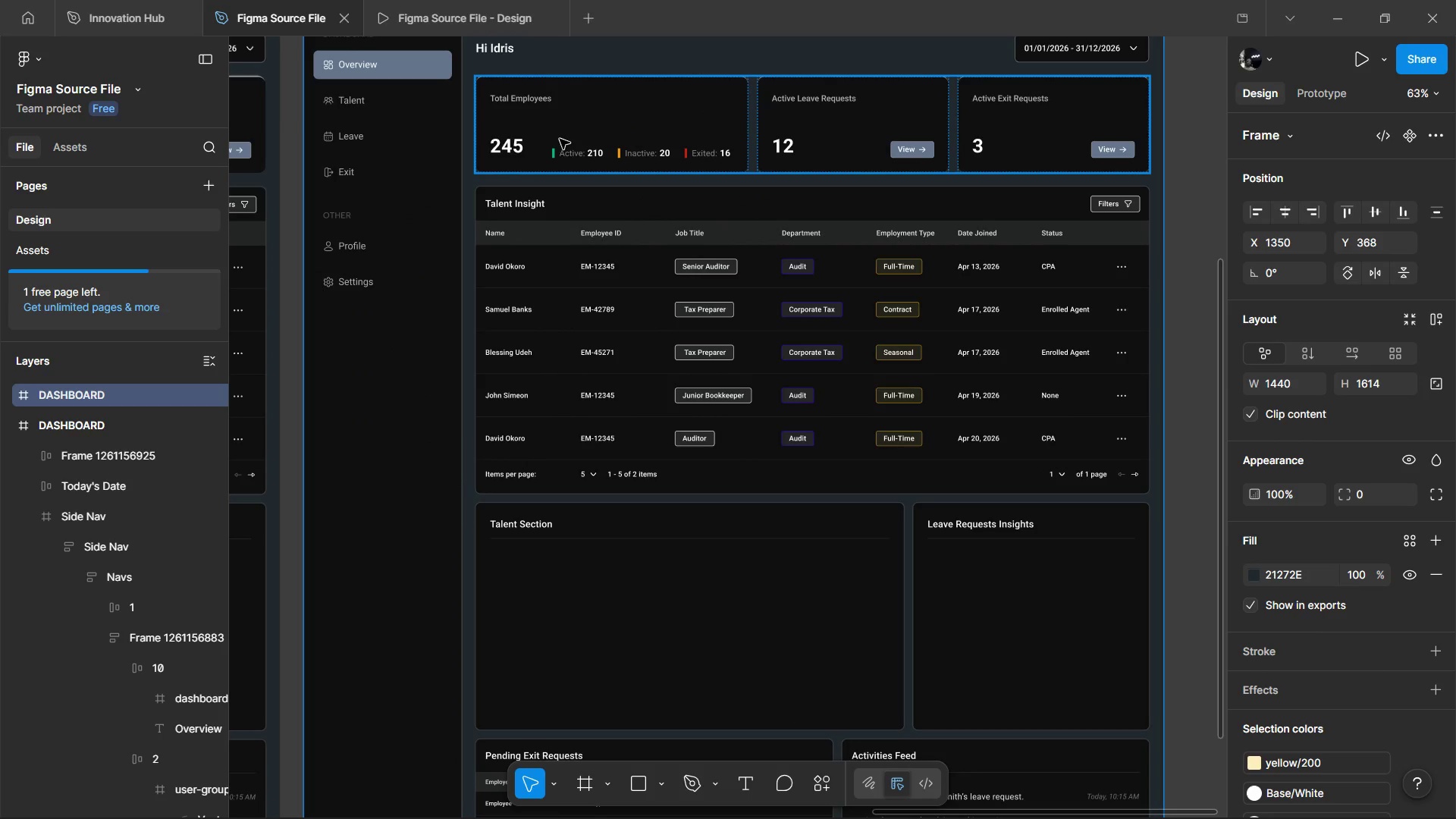 
hold_key(key=ControlLeft, duration=1.12)
 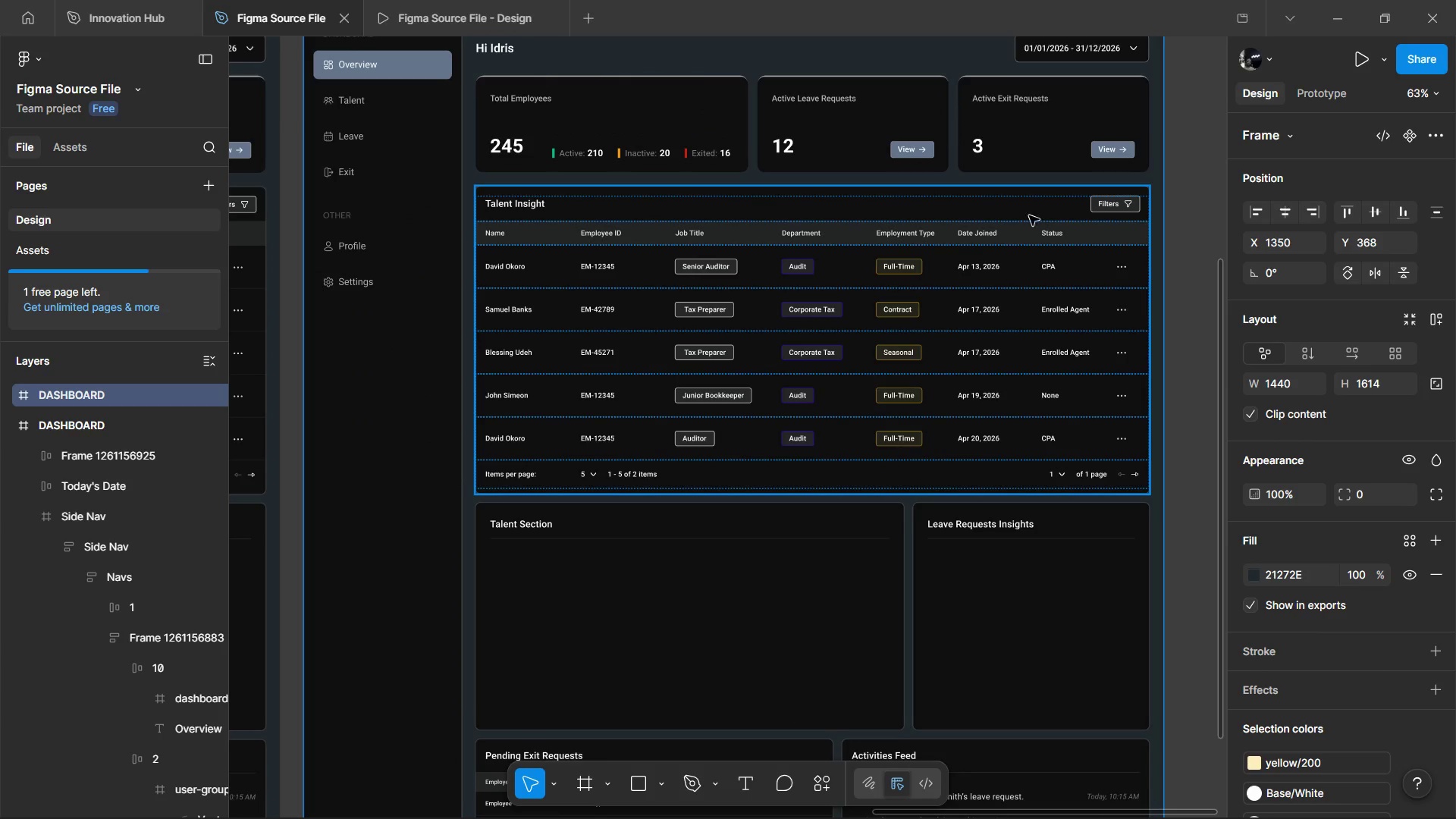 
hold_key(key=ControlLeft, duration=1.34)
left_click([891, 156])
 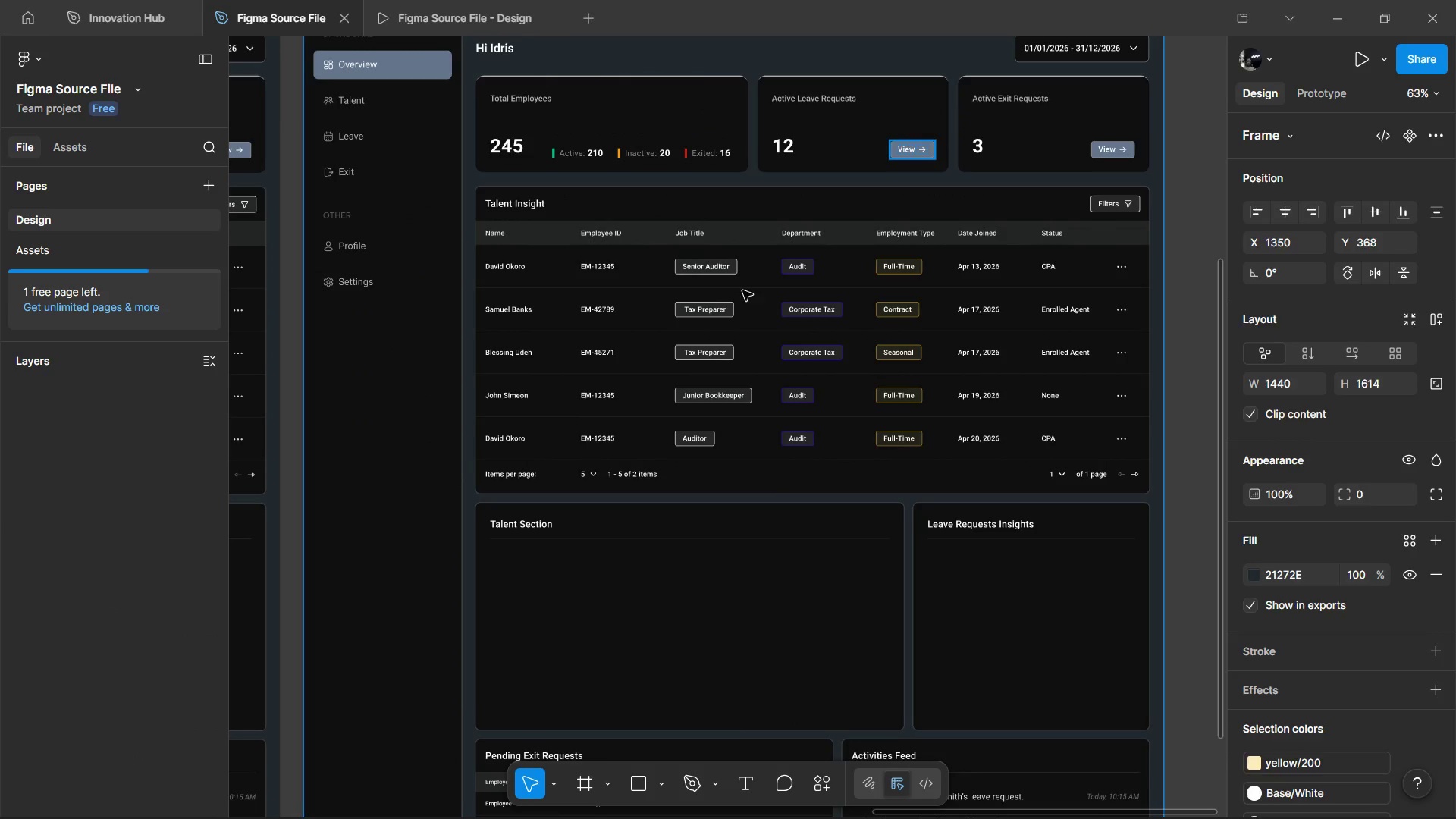 
hold_key(key=ShiftLeft, duration=1.5)
scroll: coordinate [733, 302], scroll_direction: up, amount: 5.0
 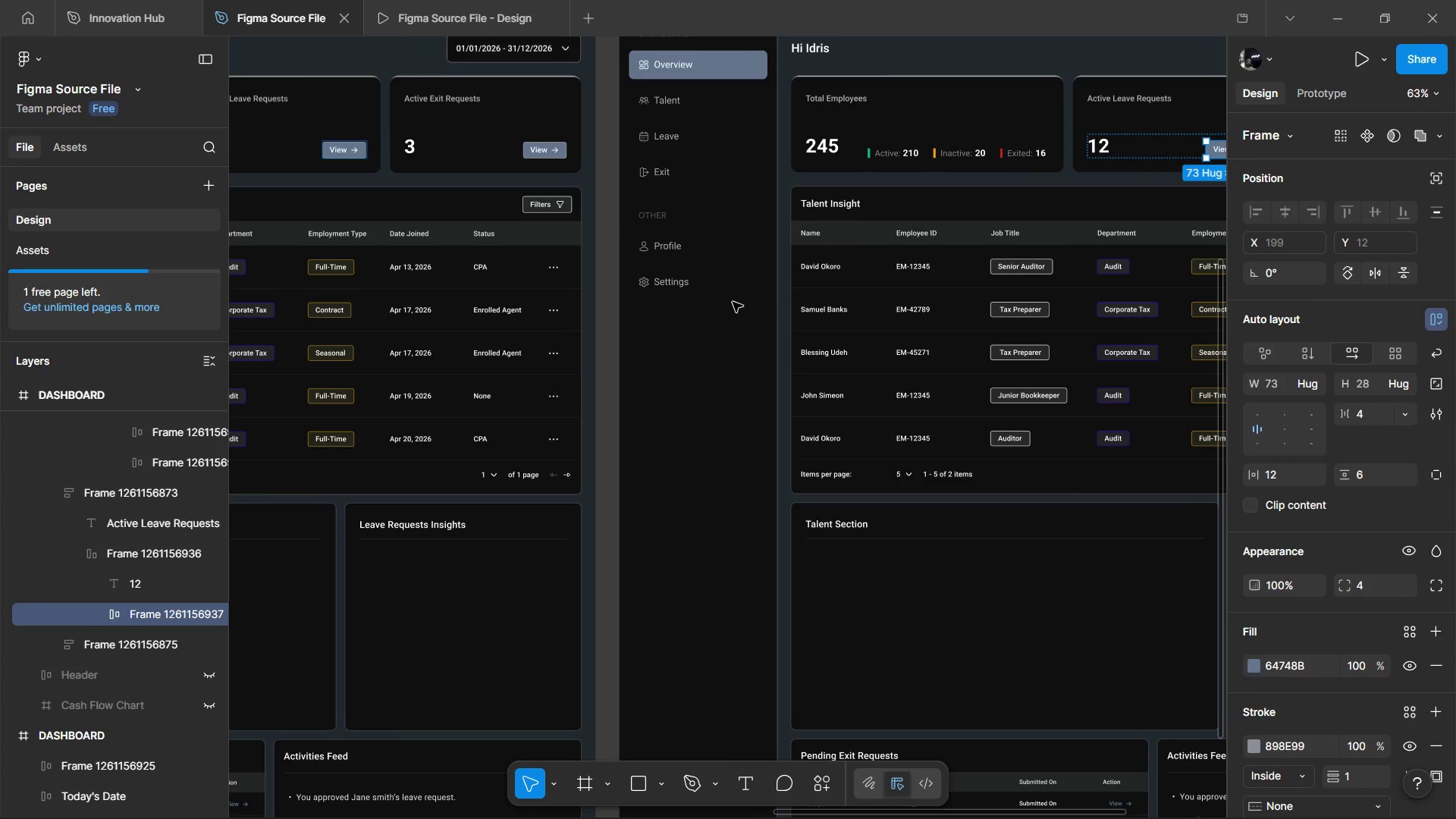 
hold_key(key=ShiftLeft, duration=1.52)
 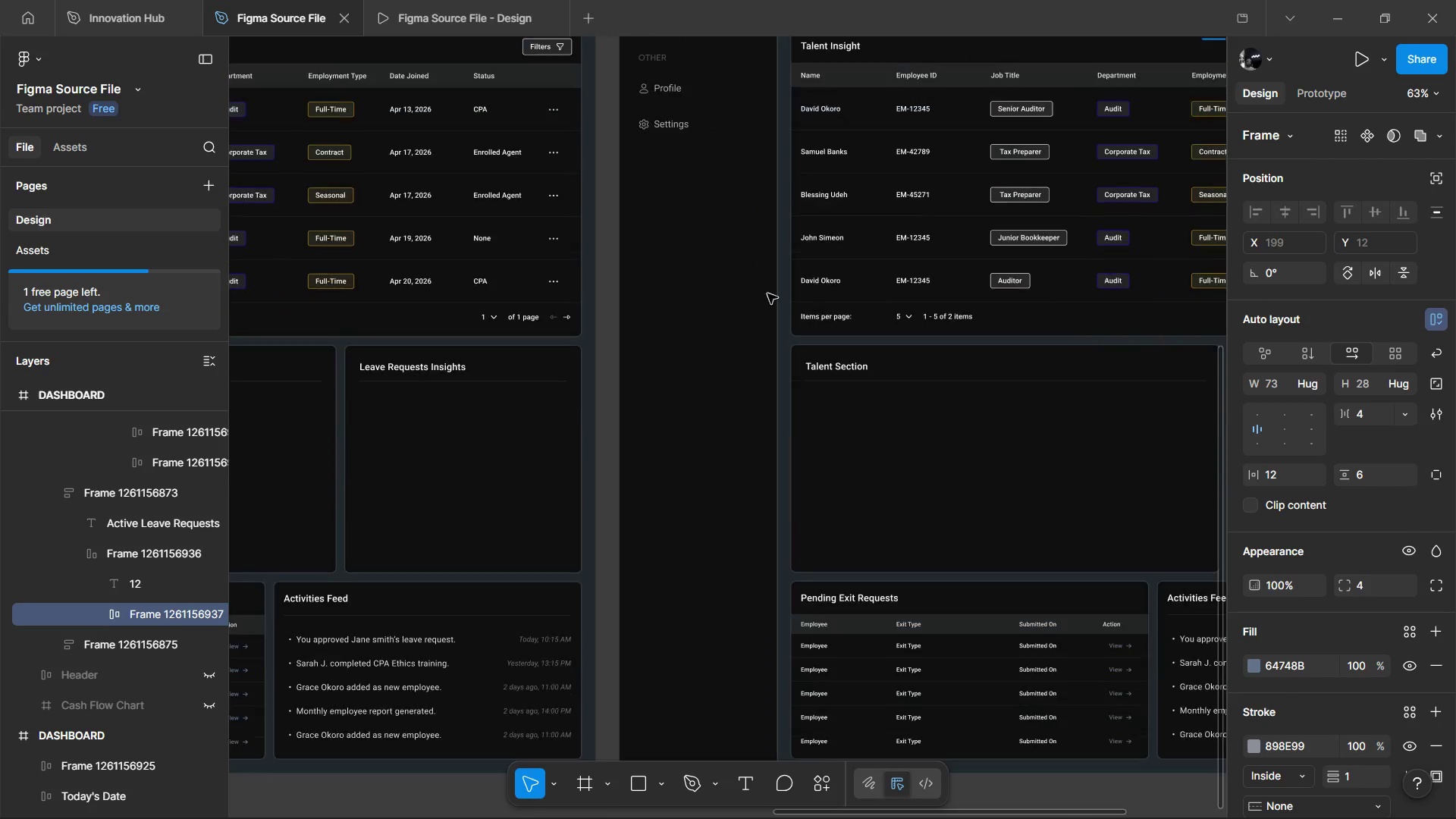 
key(Shift+ShiftLeft)
 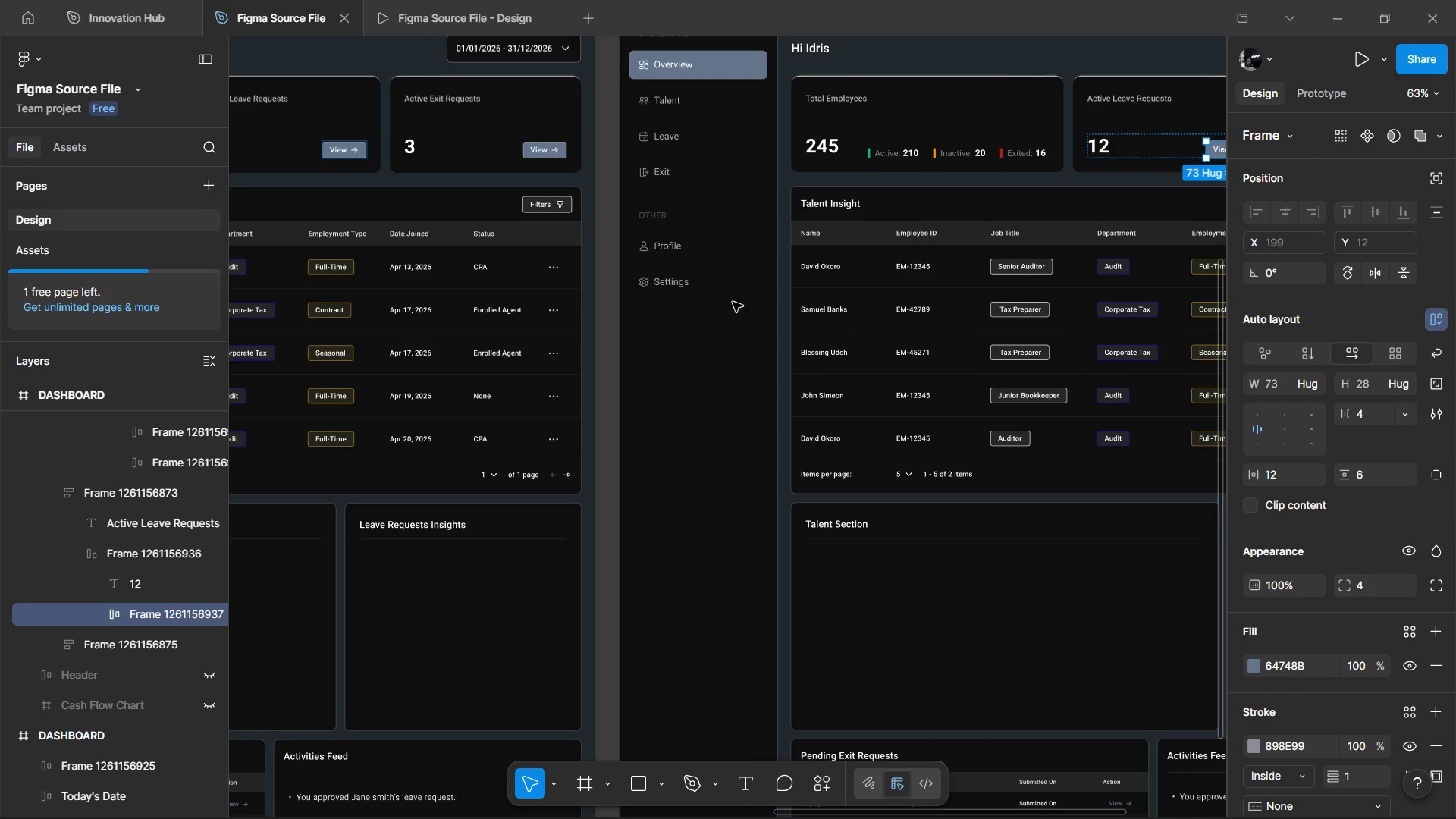 
key(Shift+ShiftLeft)
 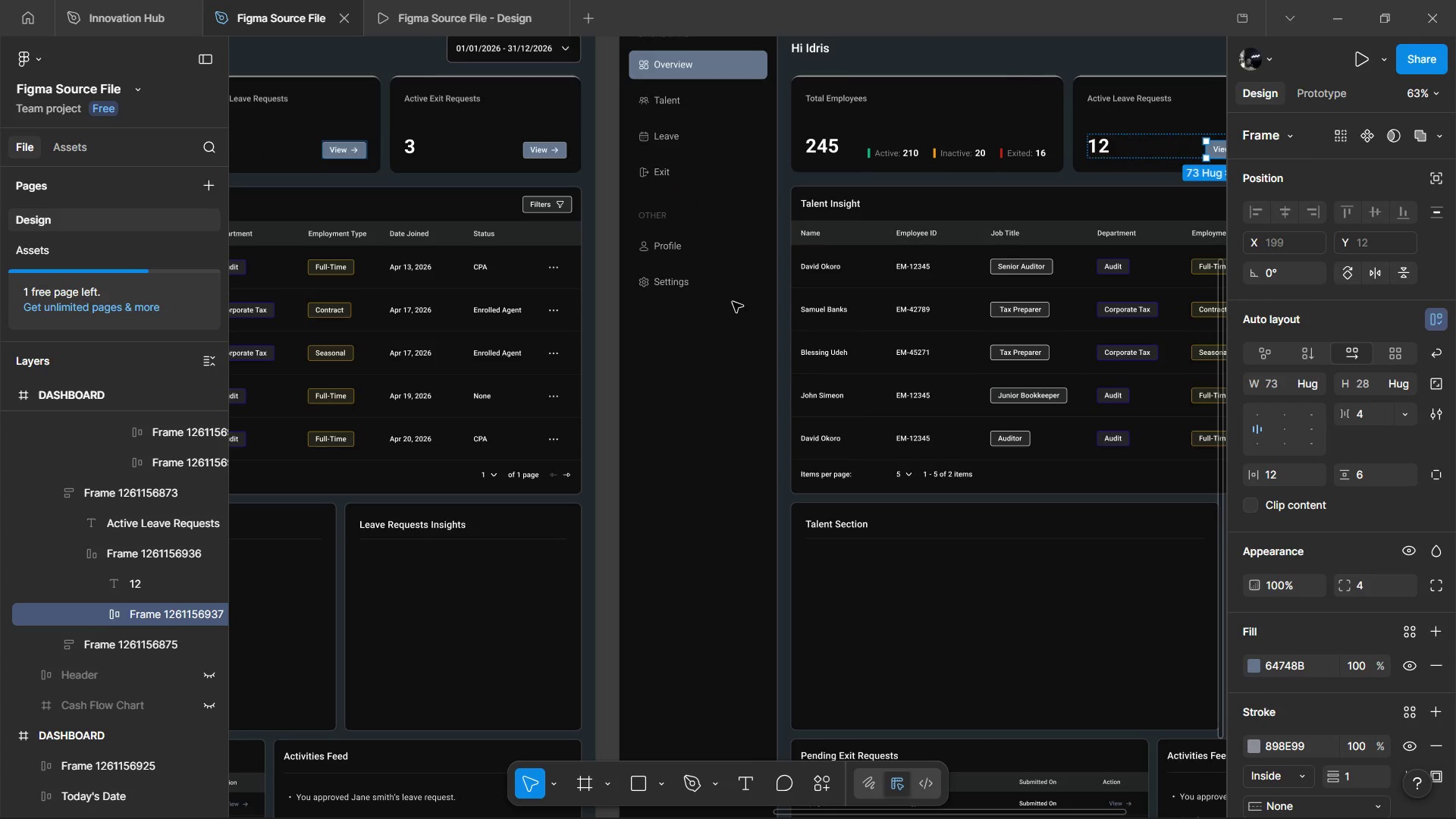 
key(Shift+ShiftLeft)
 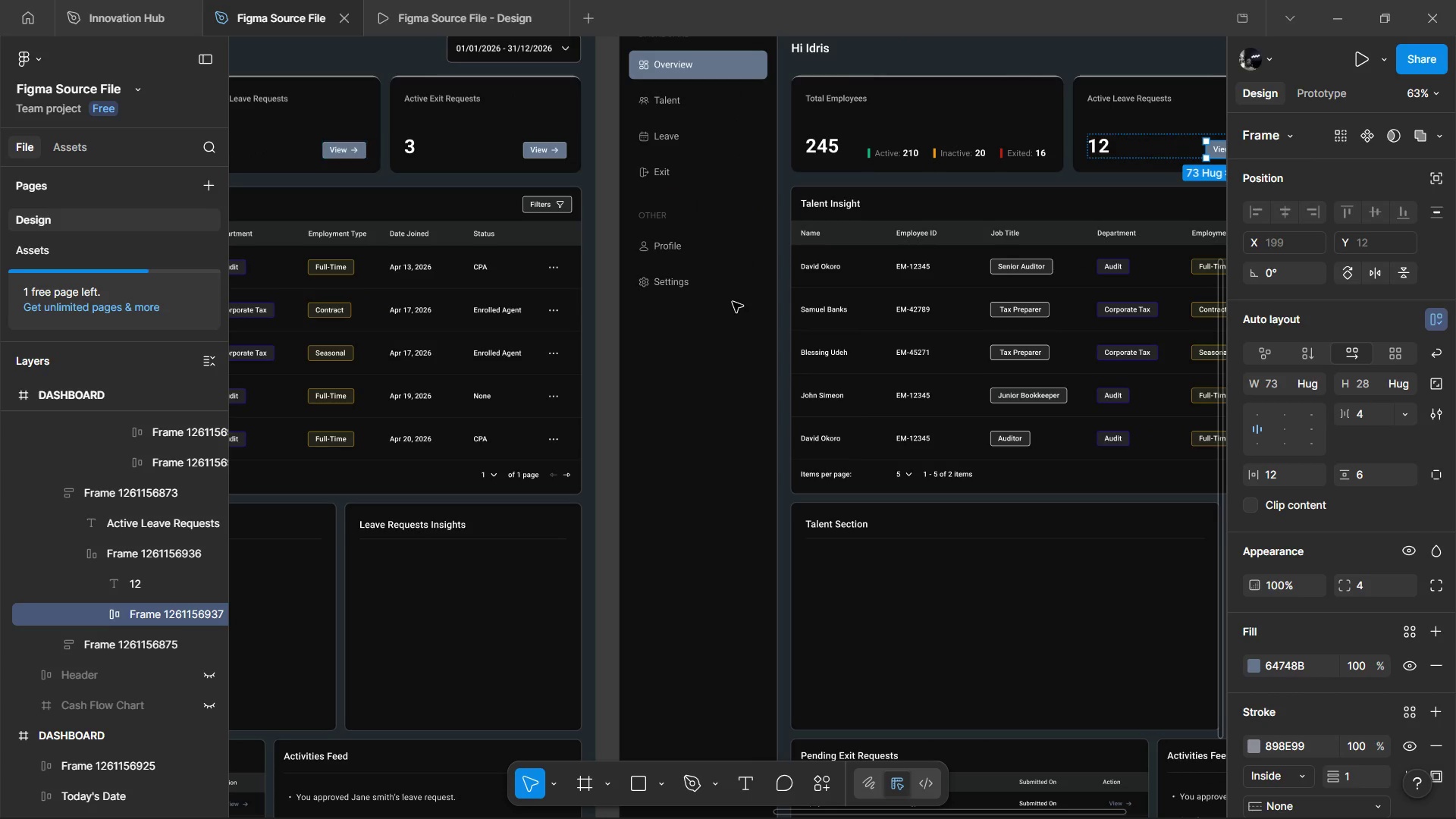 
key(Shift+ShiftLeft)
 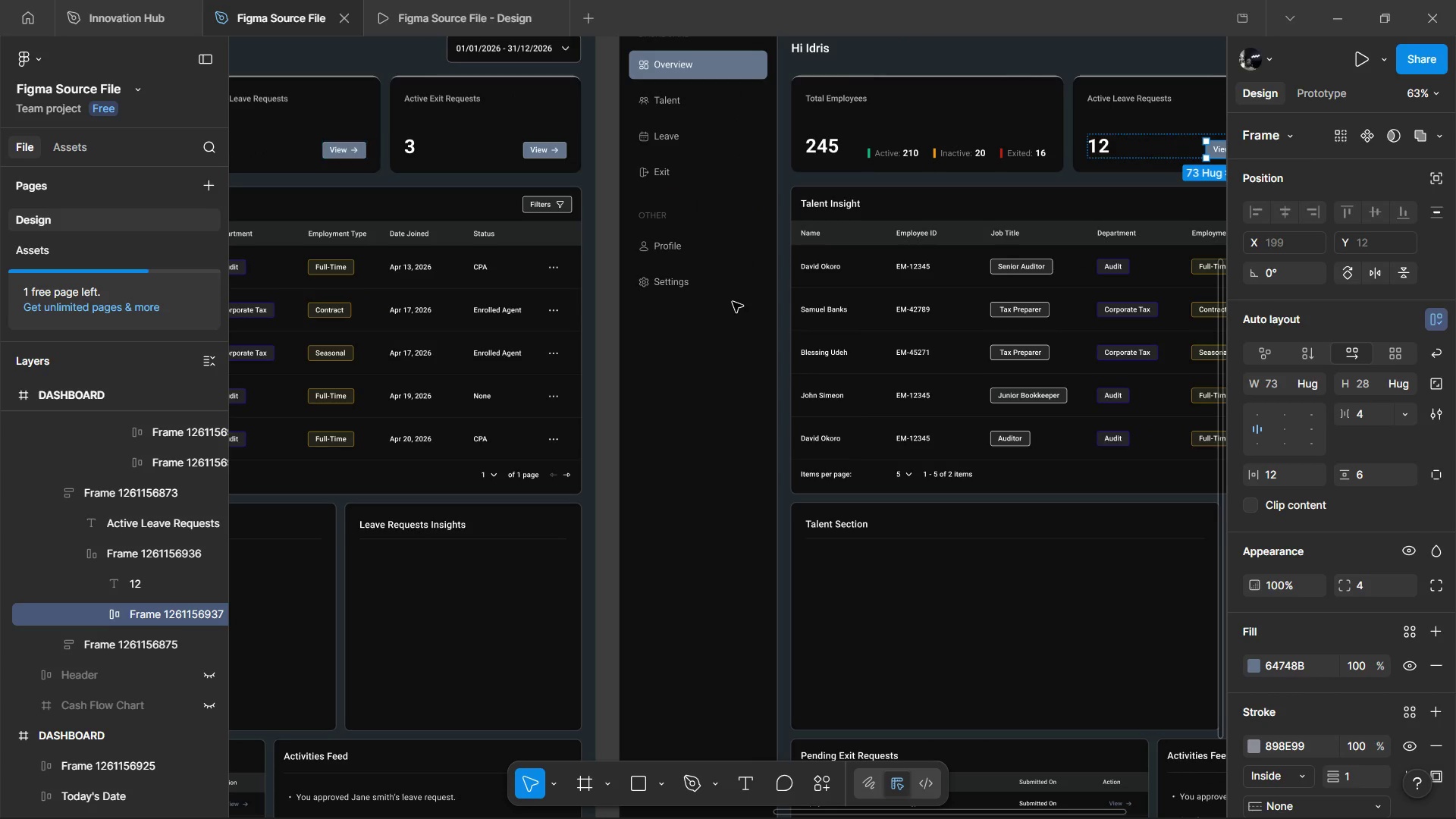 
key(Shift+ShiftLeft)
 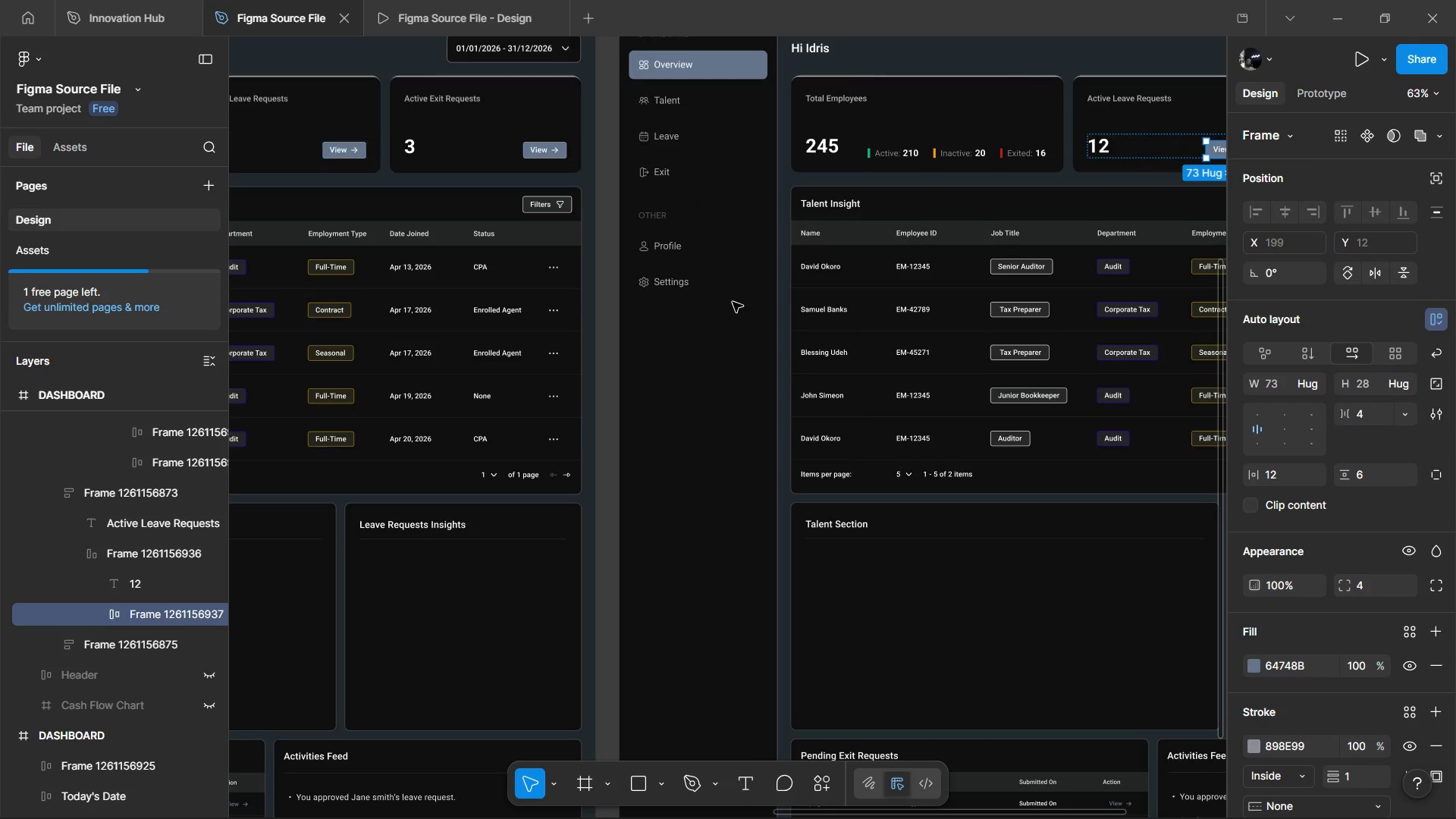 
key(Shift+ShiftLeft)
 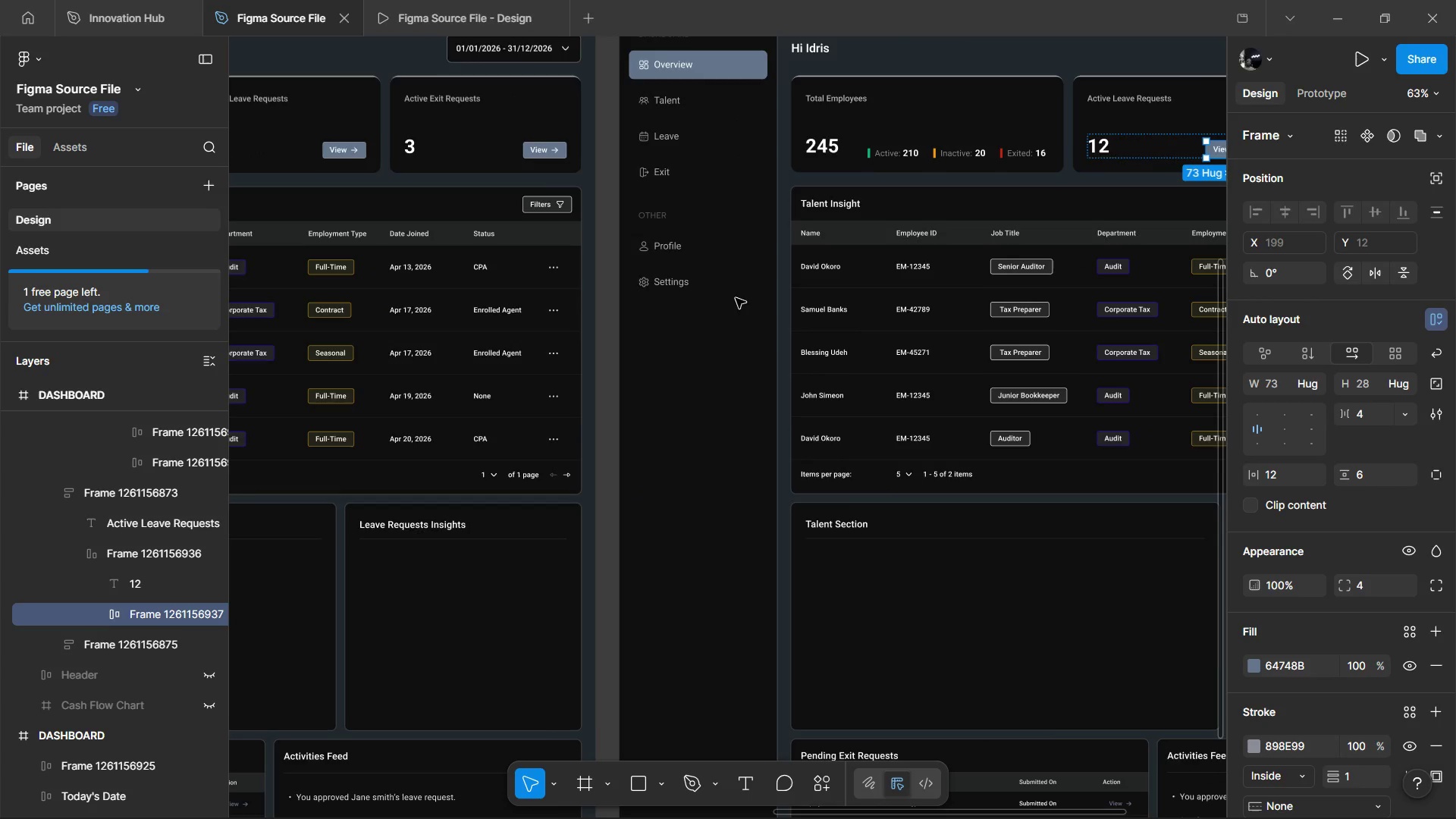 
hold_key(key=ShiftLeft, duration=3.77)
 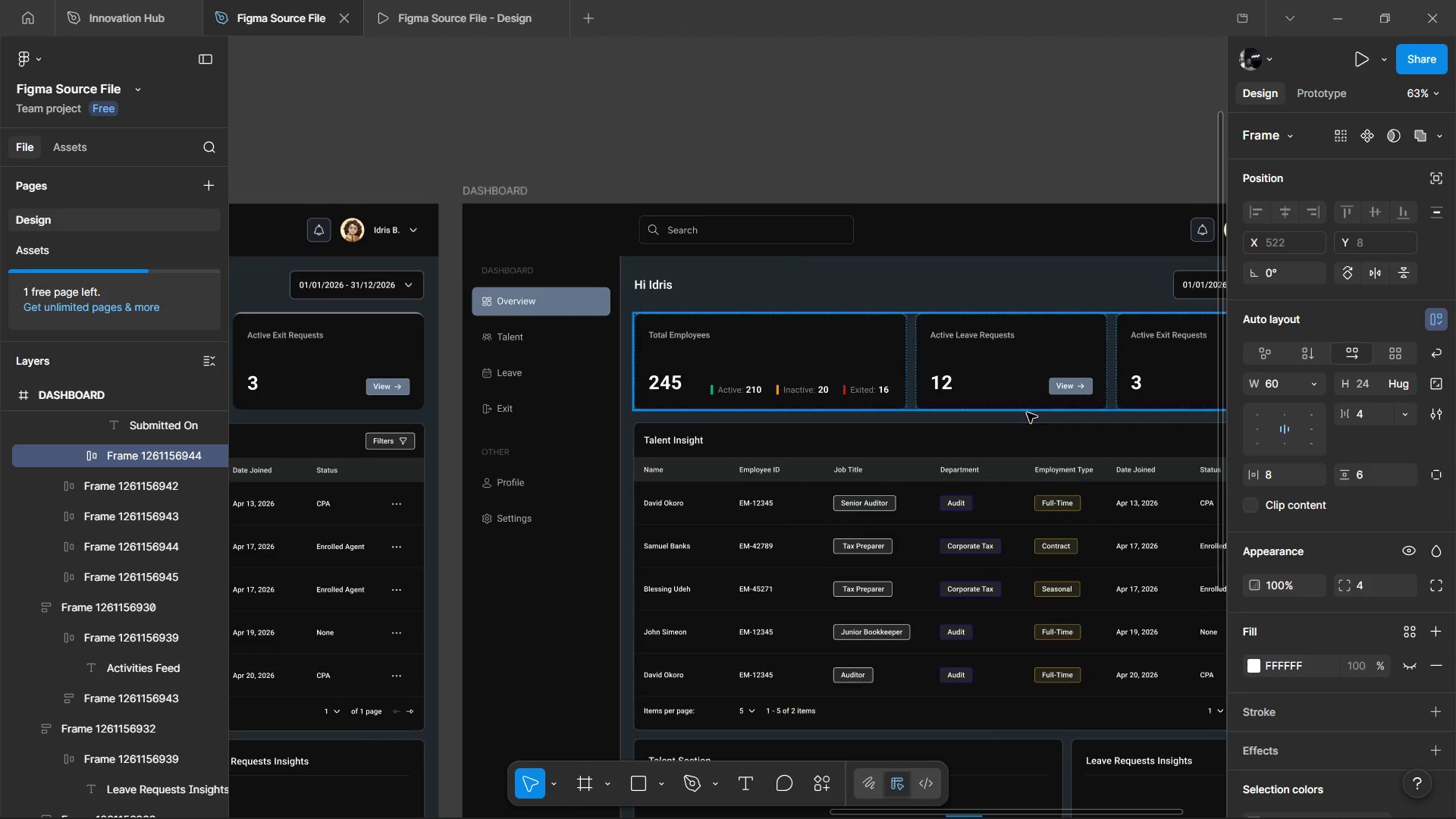 
scroll: coordinate [733, 302], scroll_direction: down, amount: 3.0
 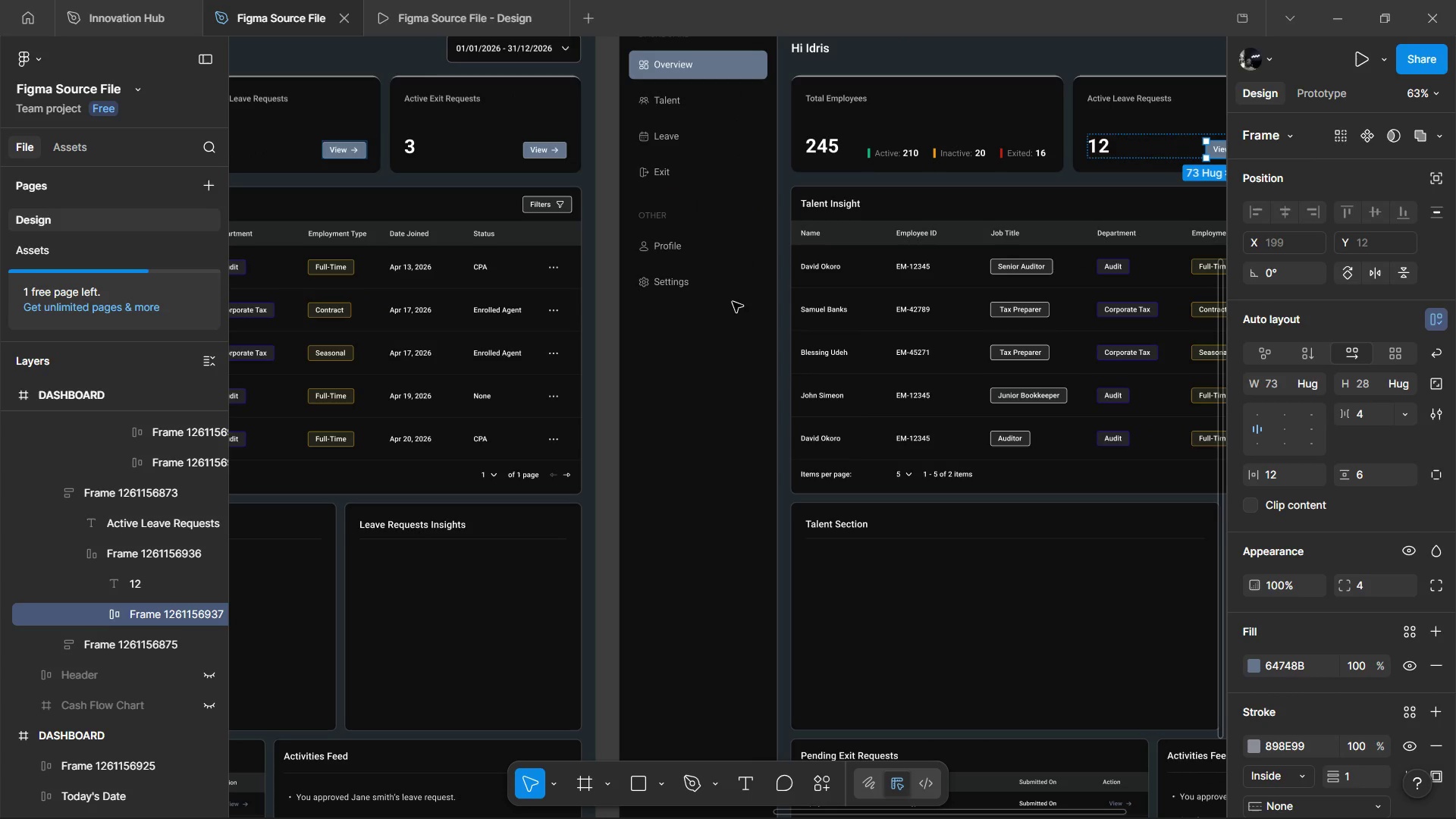 
hold_key(key=ControlLeft, duration=0.78)
 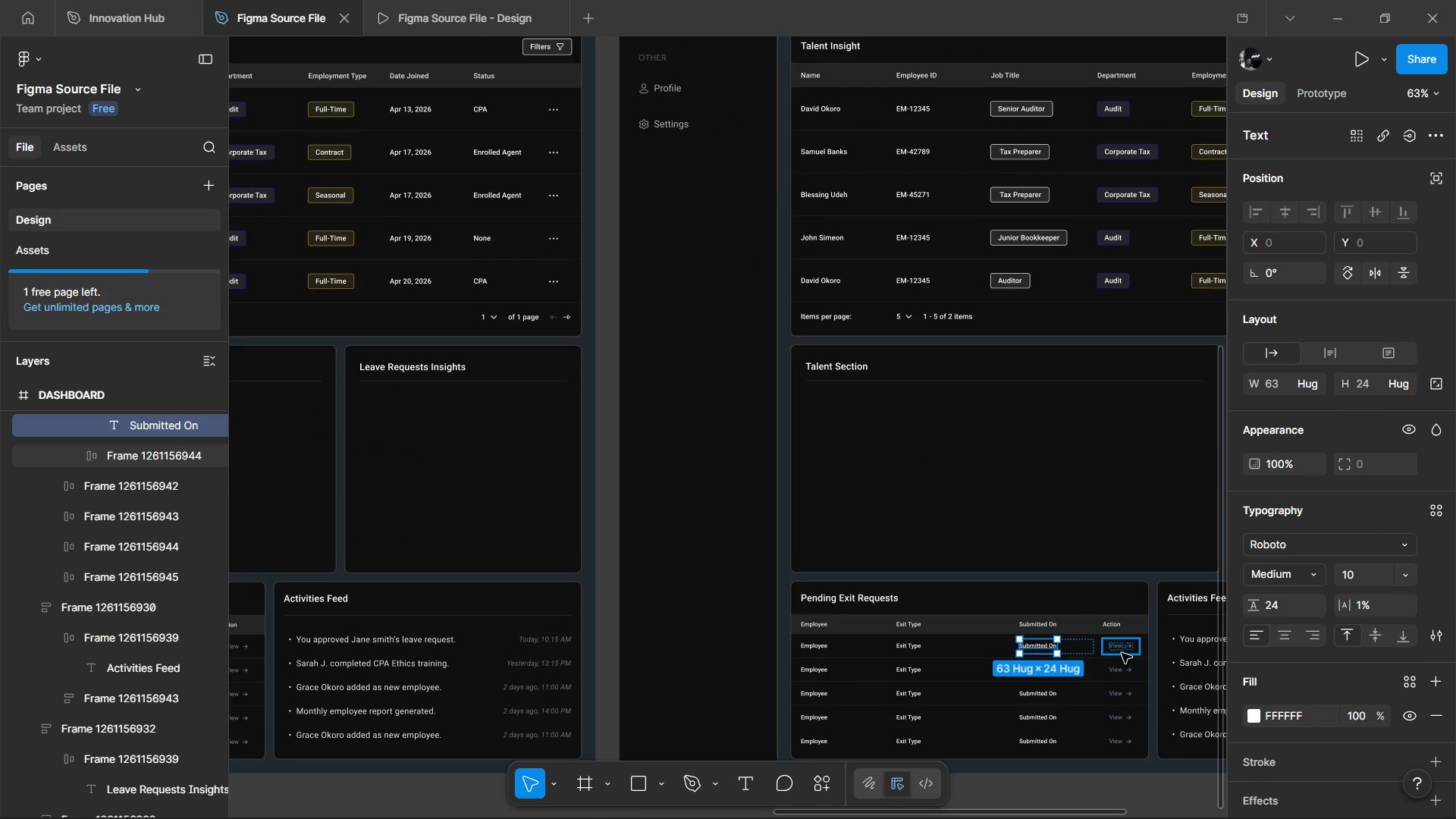 
scroll: coordinate [739, 295], scroll_direction: down, amount: 4.0
 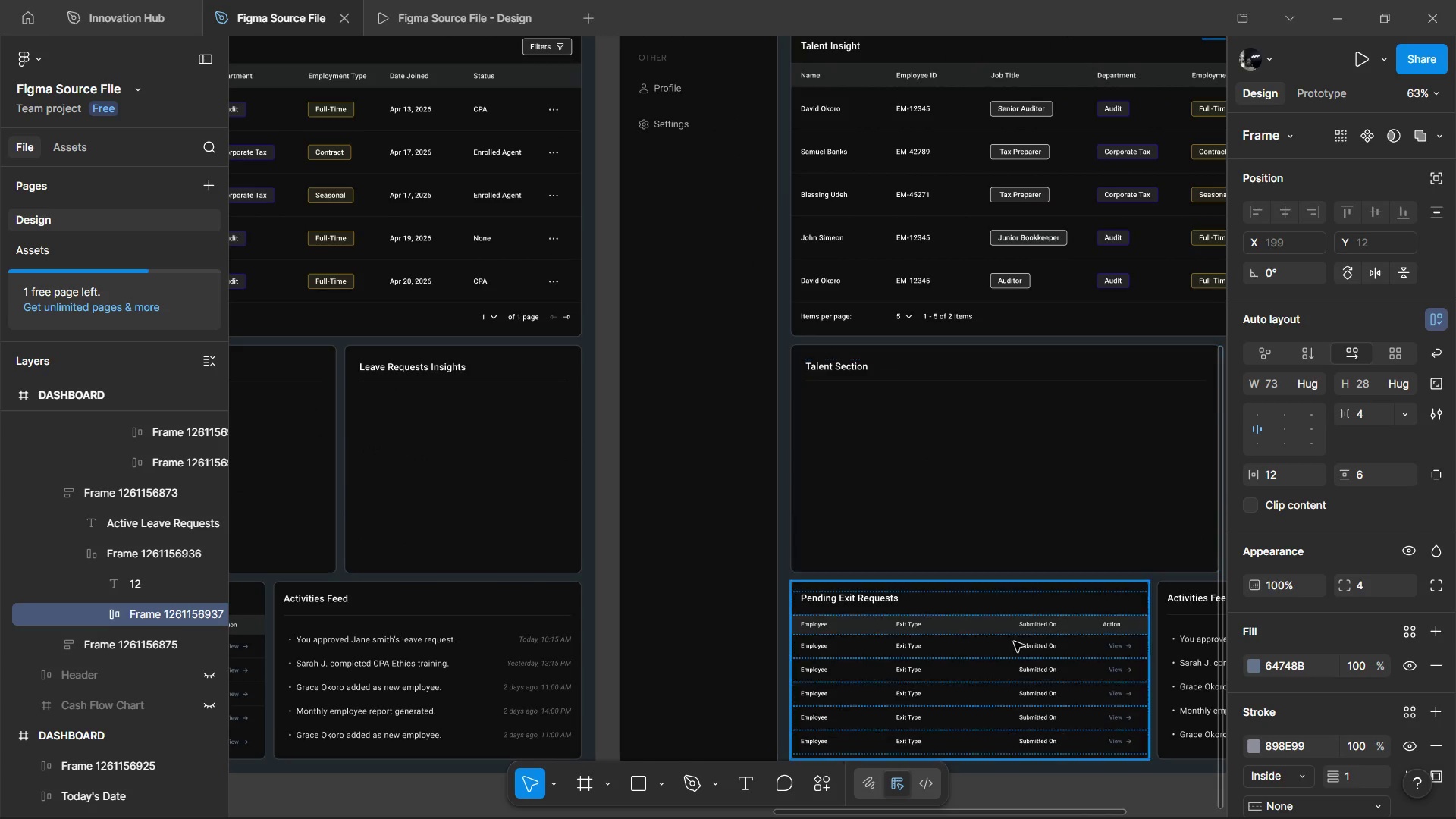 
left_click([1025, 651])
 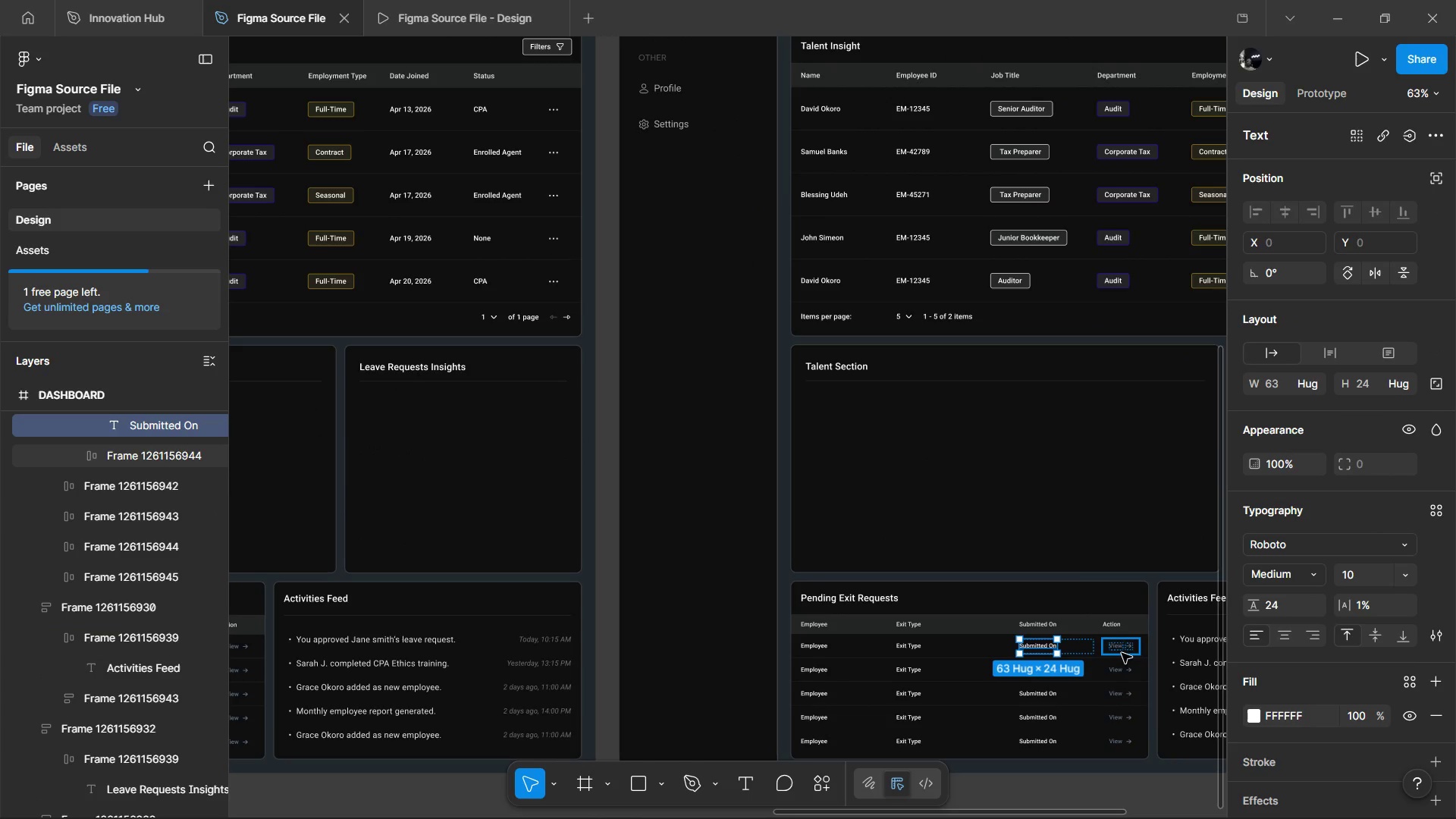 
left_click([1123, 653])
 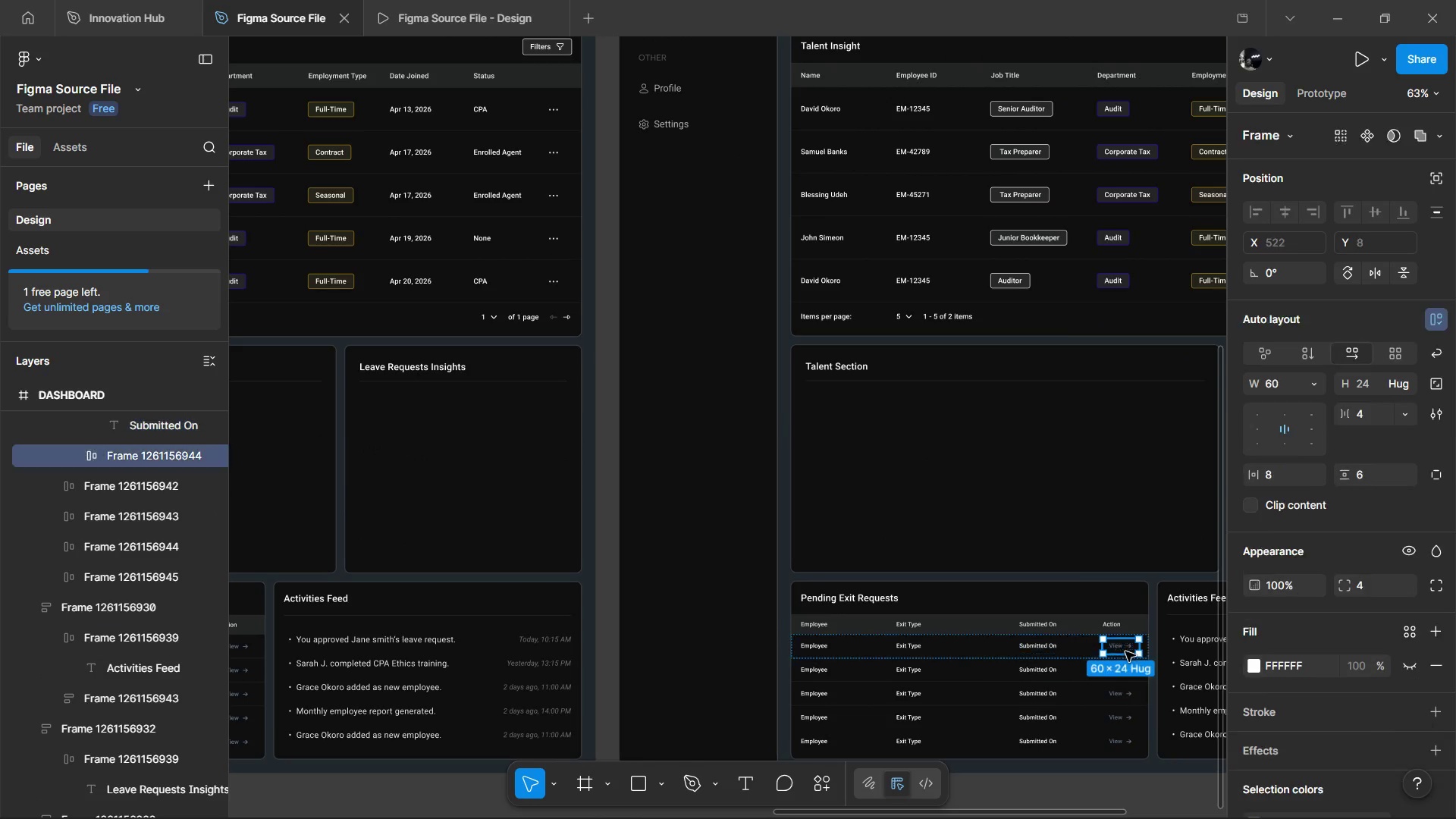 
key(Control+C)
 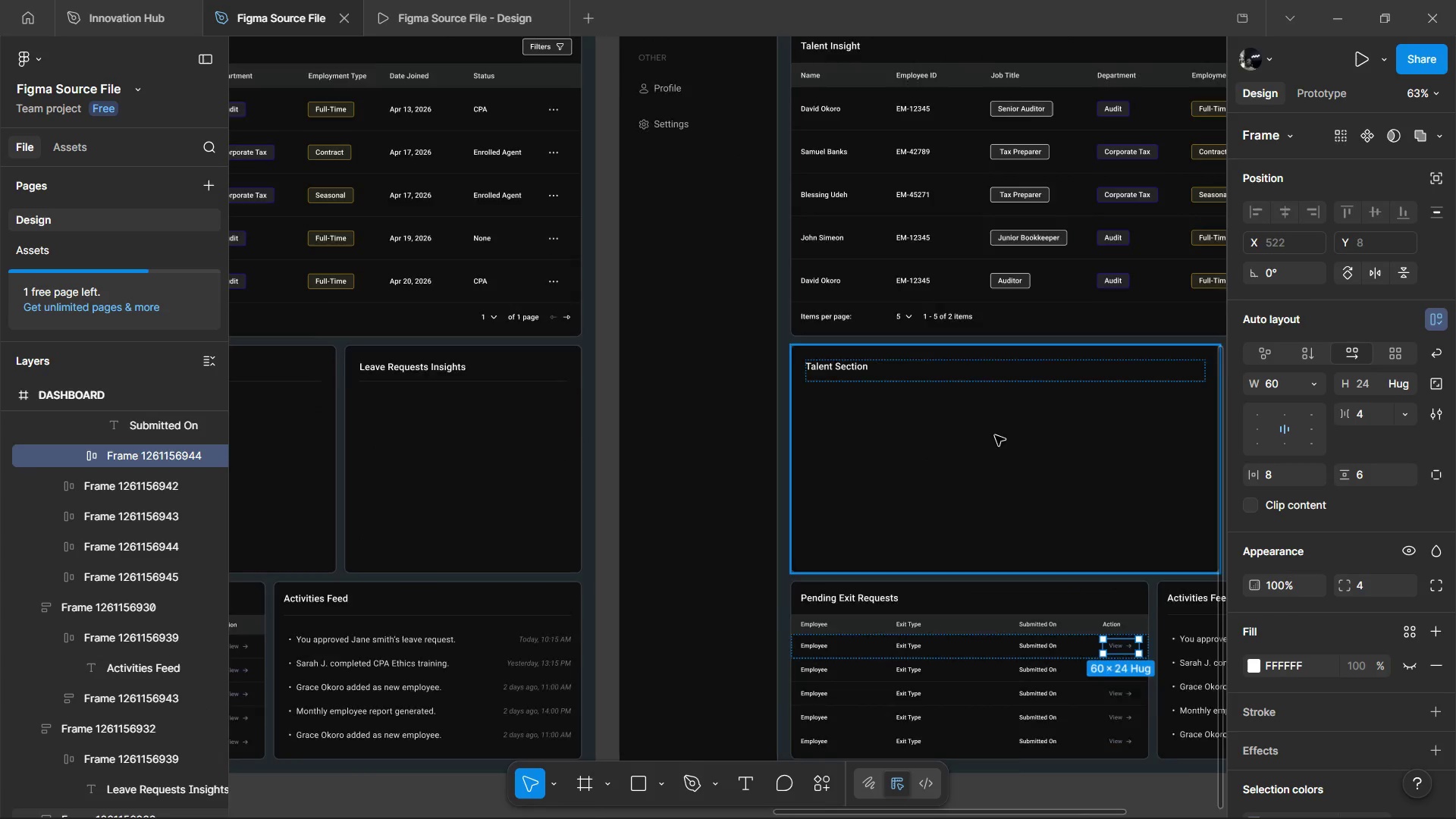 
hold_key(key=ShiftLeft, duration=0.83)
 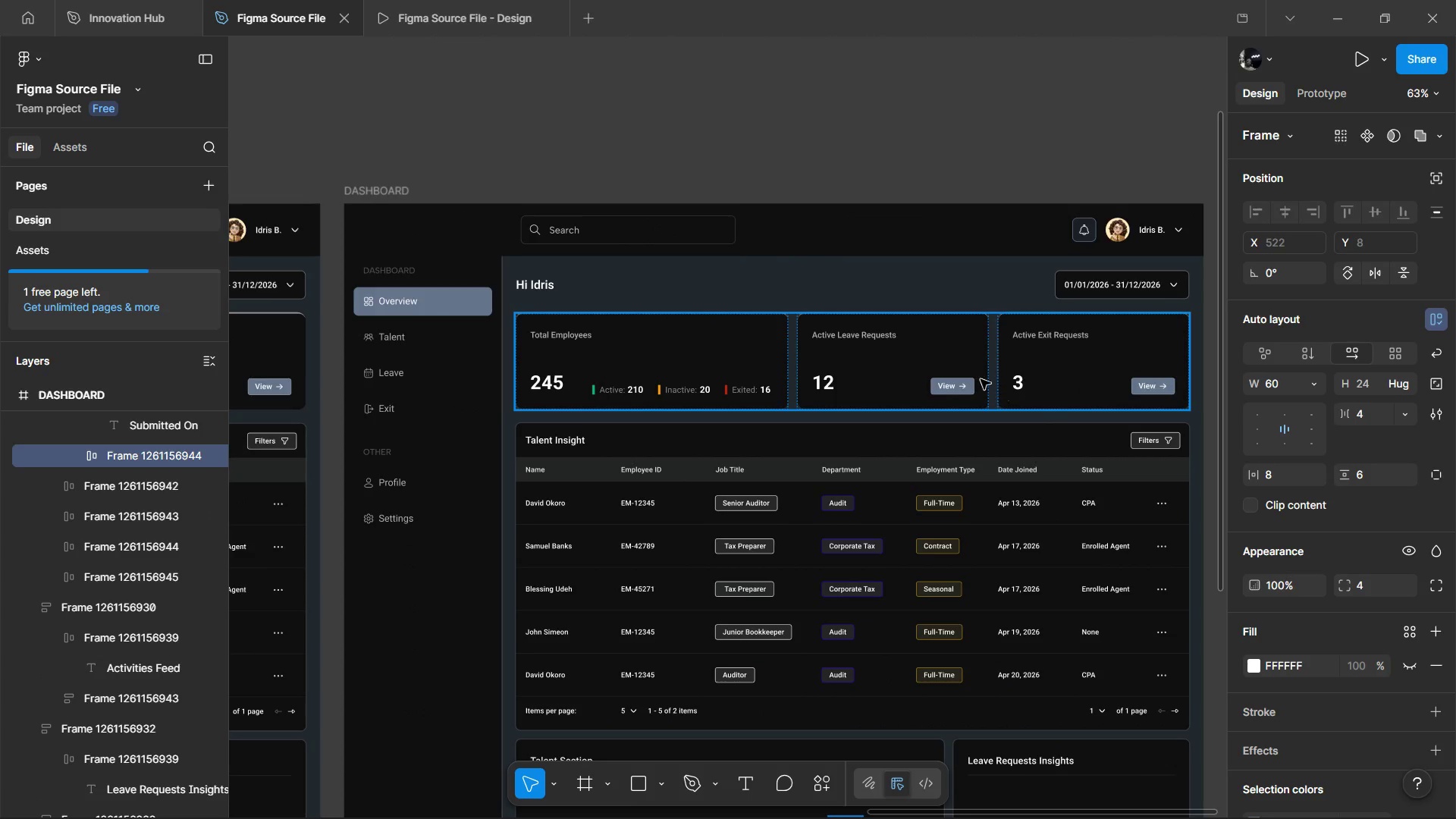 
hold_key(key=ControlLeft, duration=0.97)
 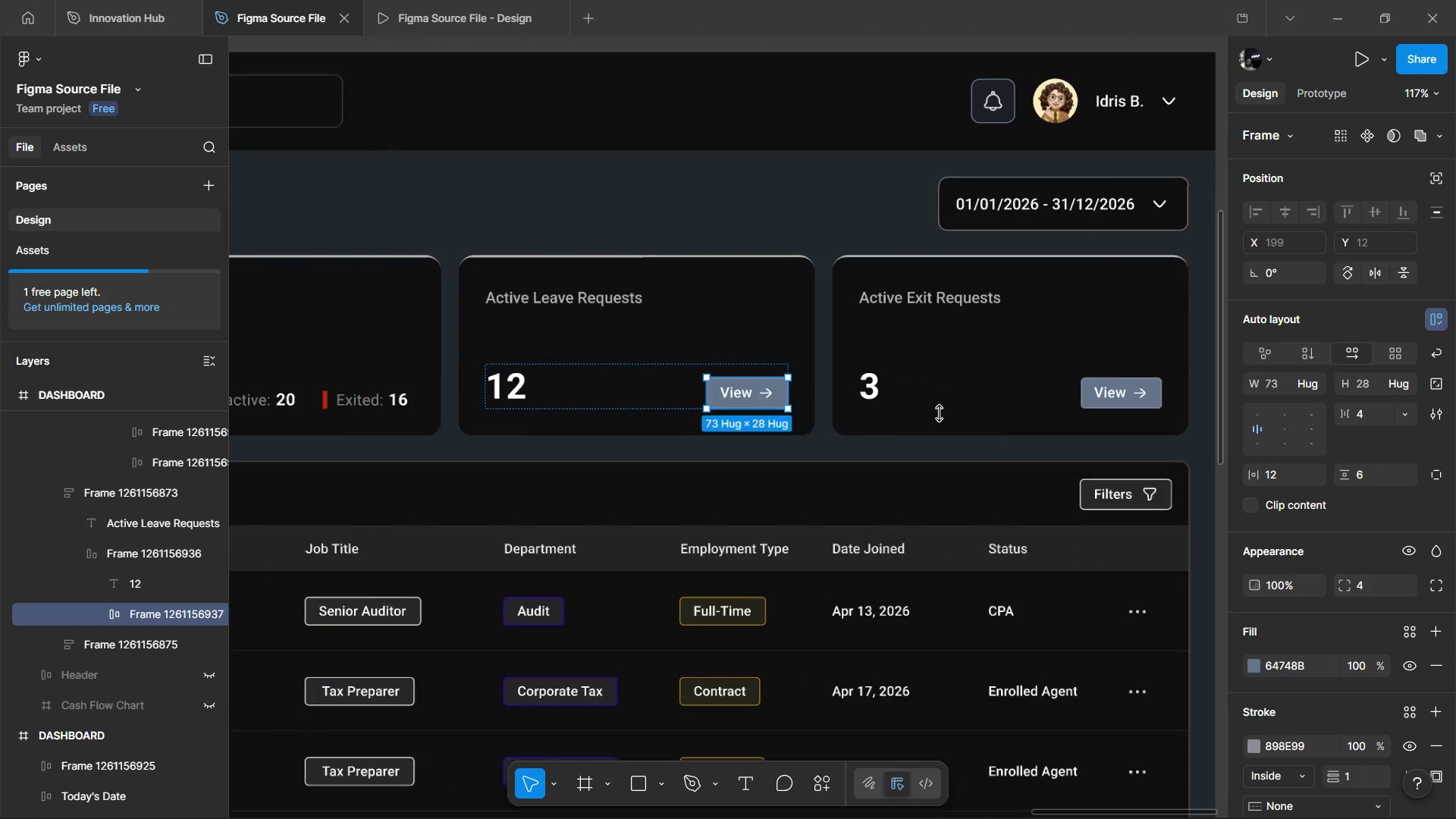 
scroll: coordinate [961, 380], scroll_direction: up, amount: 6.0
 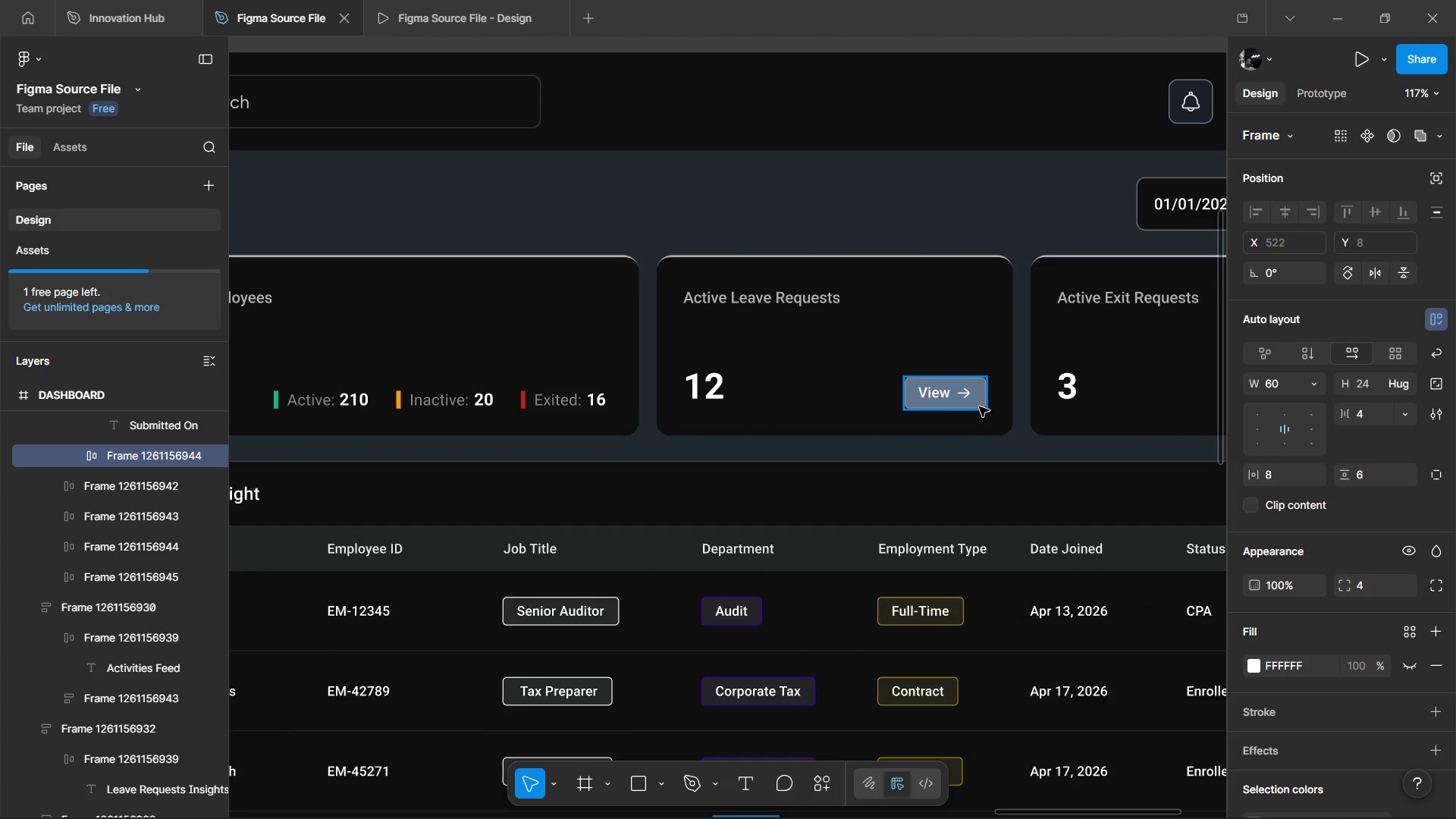 
hold_key(key=ShiftLeft, duration=2.31)
 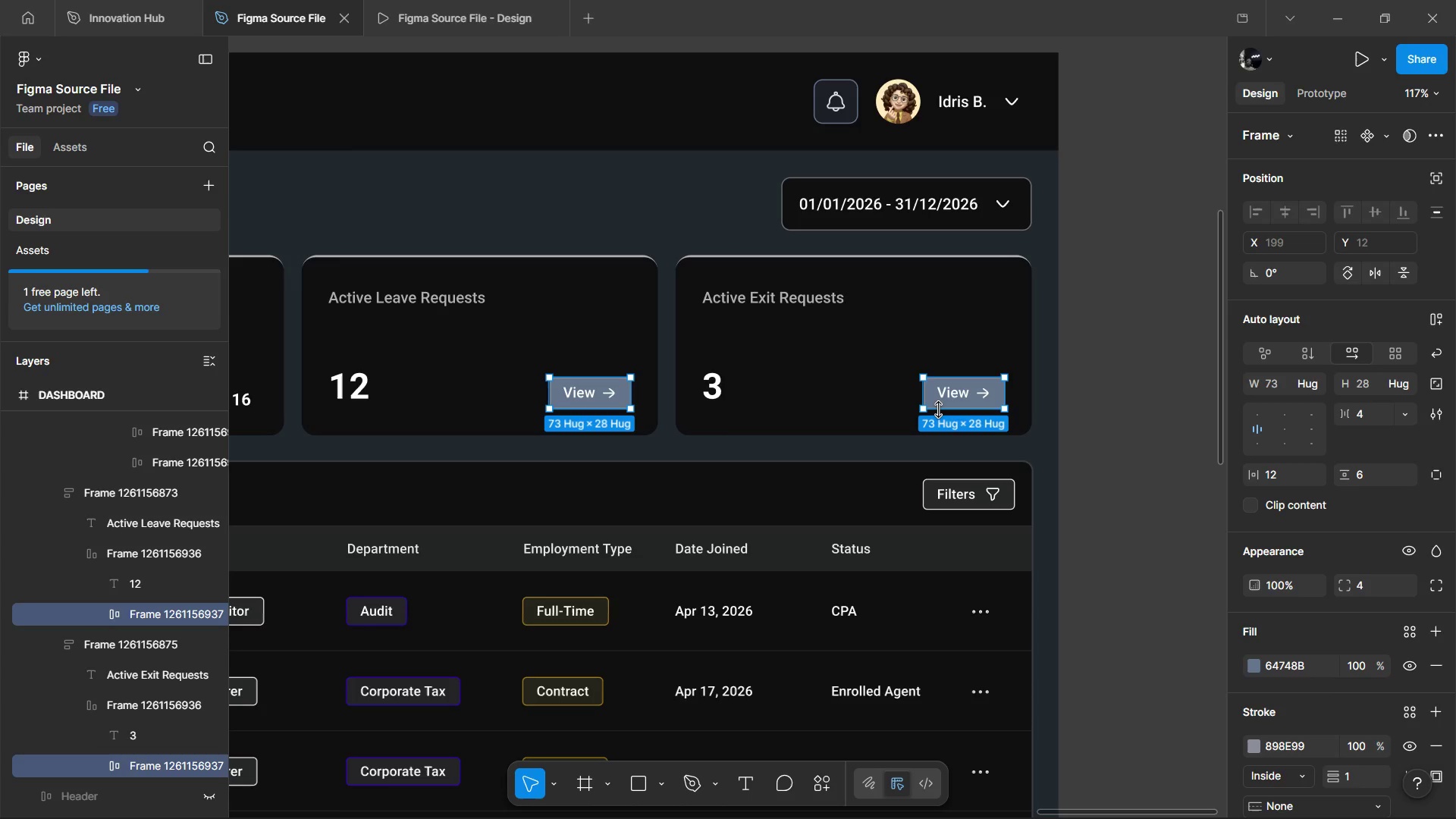 
hold_key(key=ControlLeft, duration=1.5)
 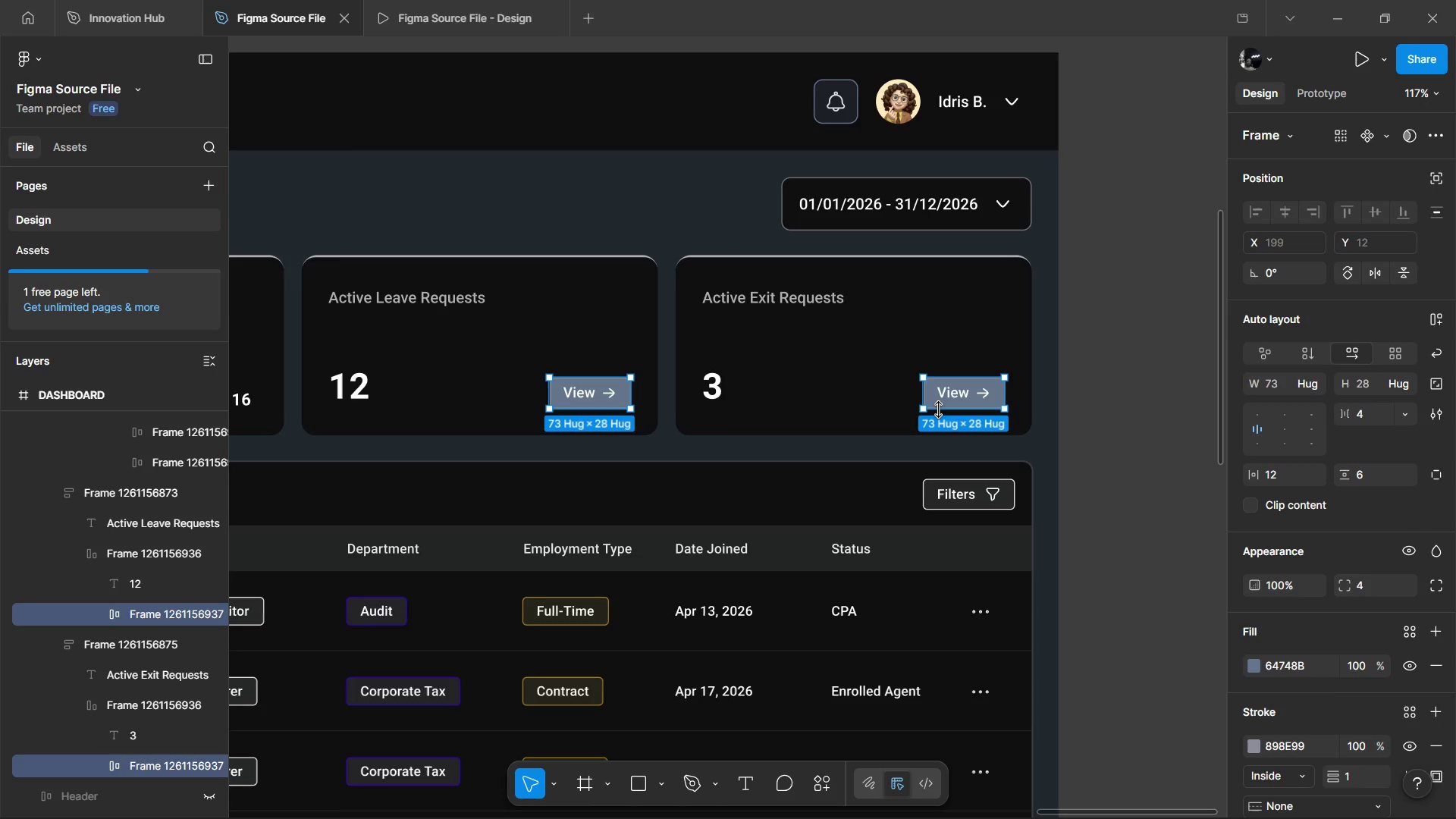 
scroll: coordinate [939, 413], scroll_direction: down, amount: 8.0
 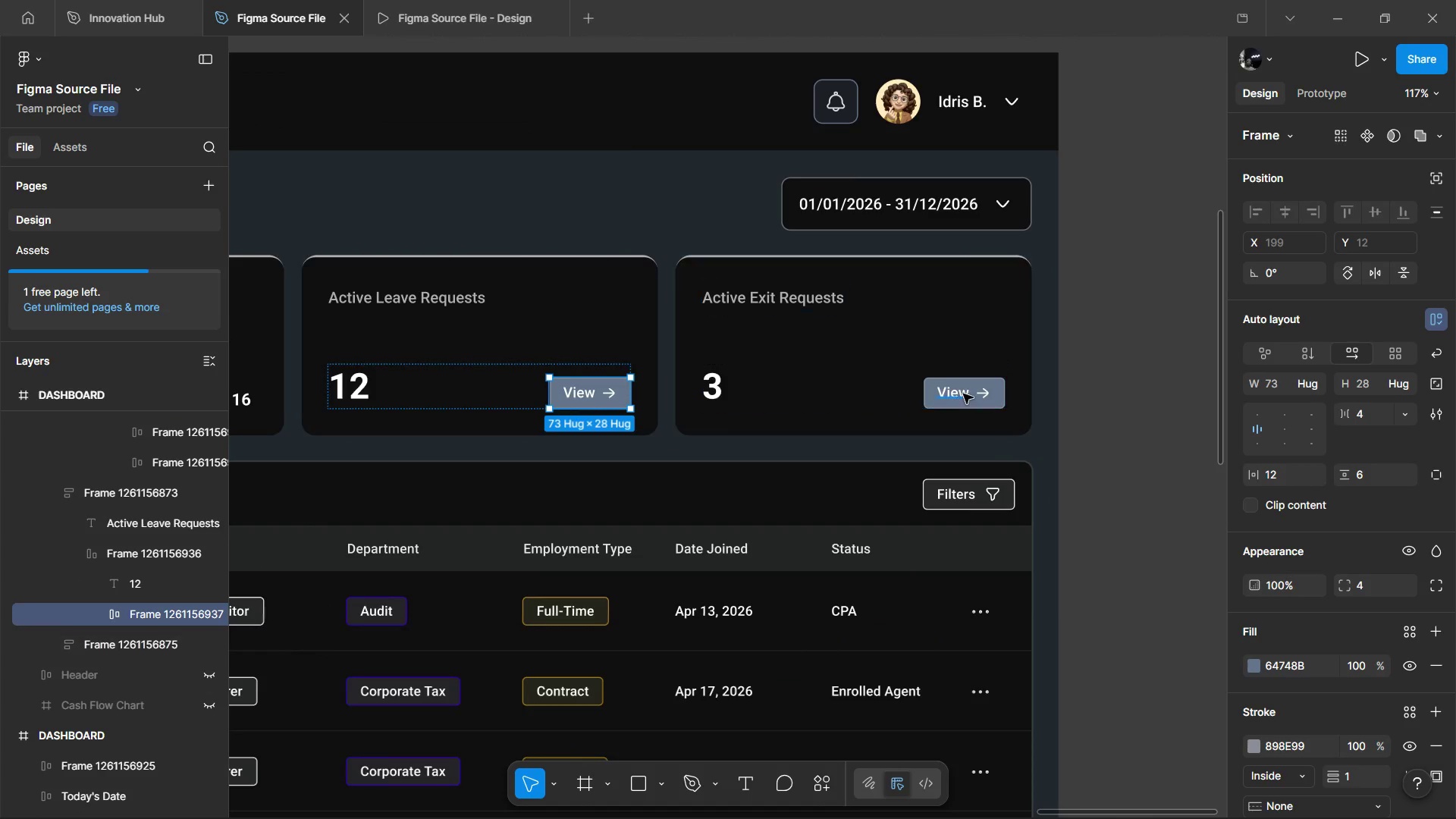 
left_click([939, 410])
 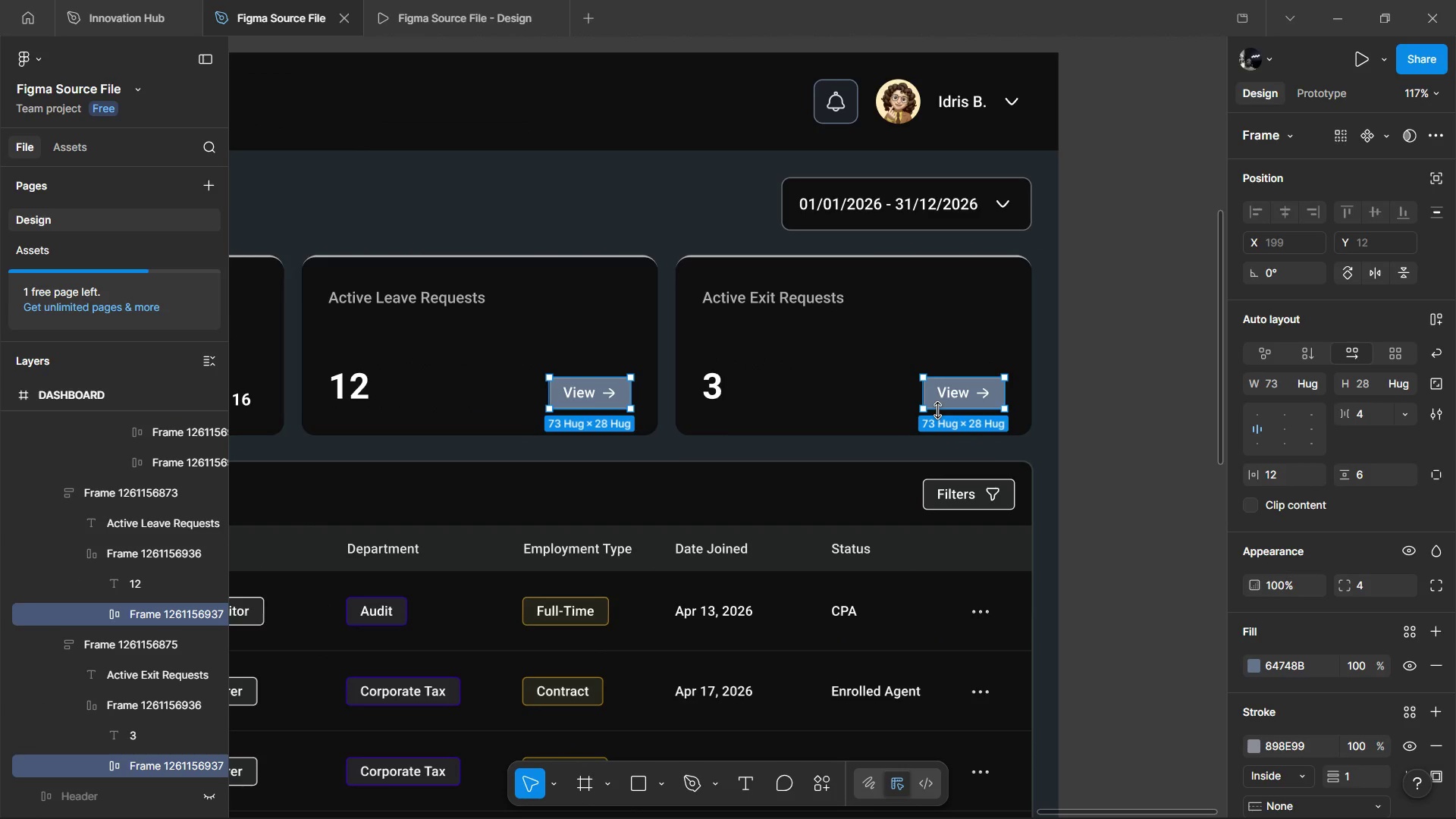 
key(Control+Shift+R)
 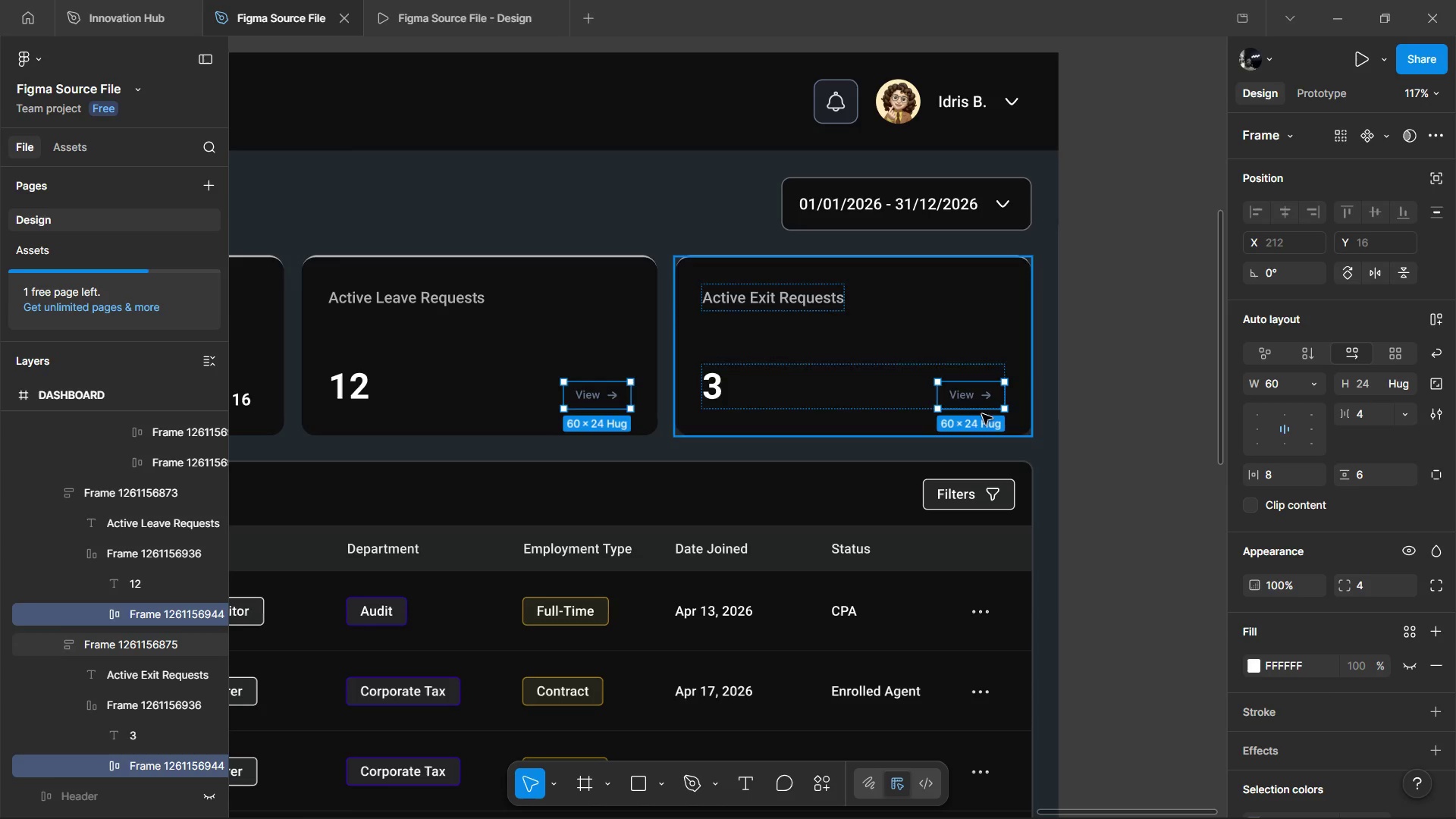 
left_click([1026, 383])
 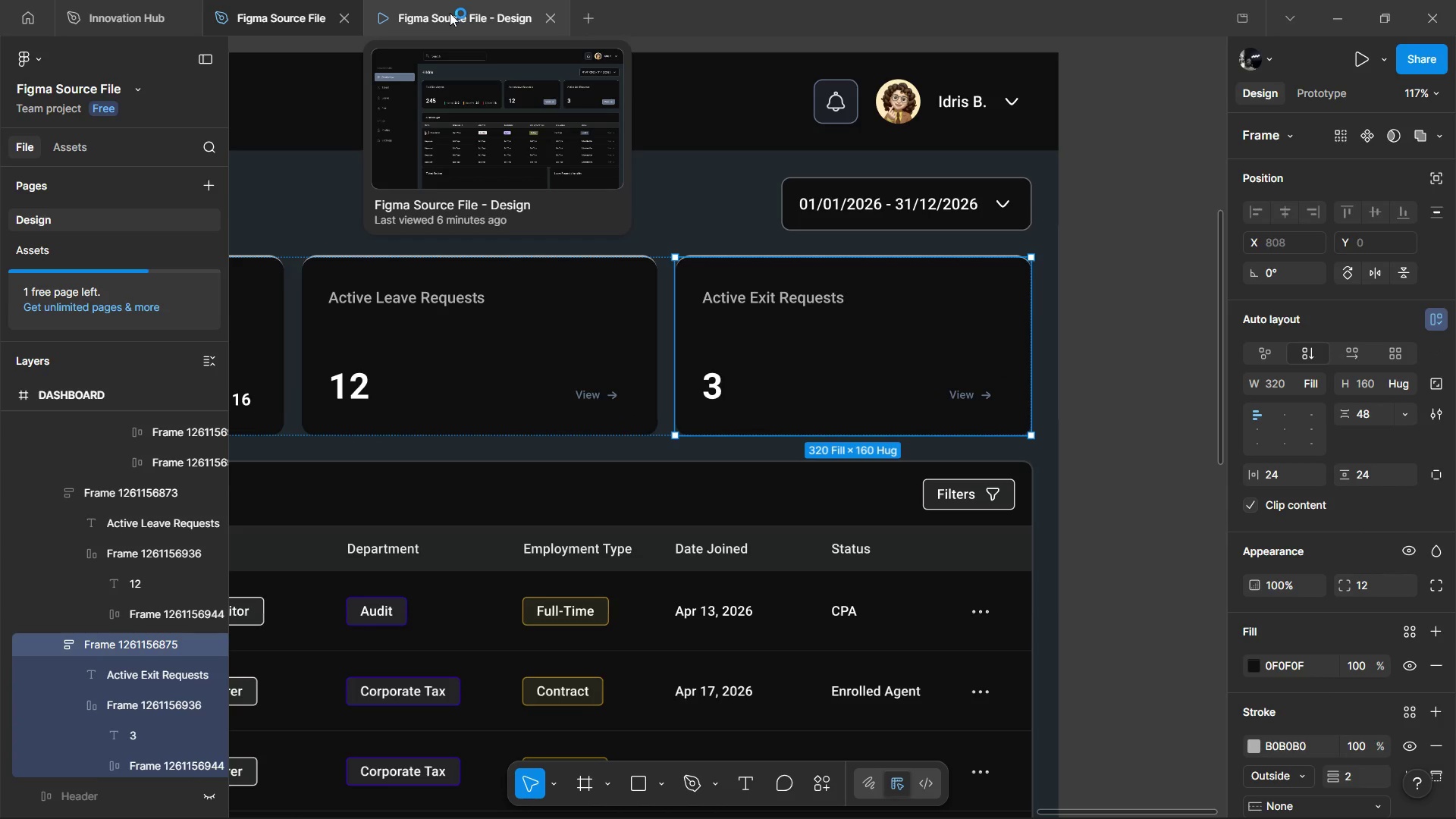 
left_click([450, 13])
 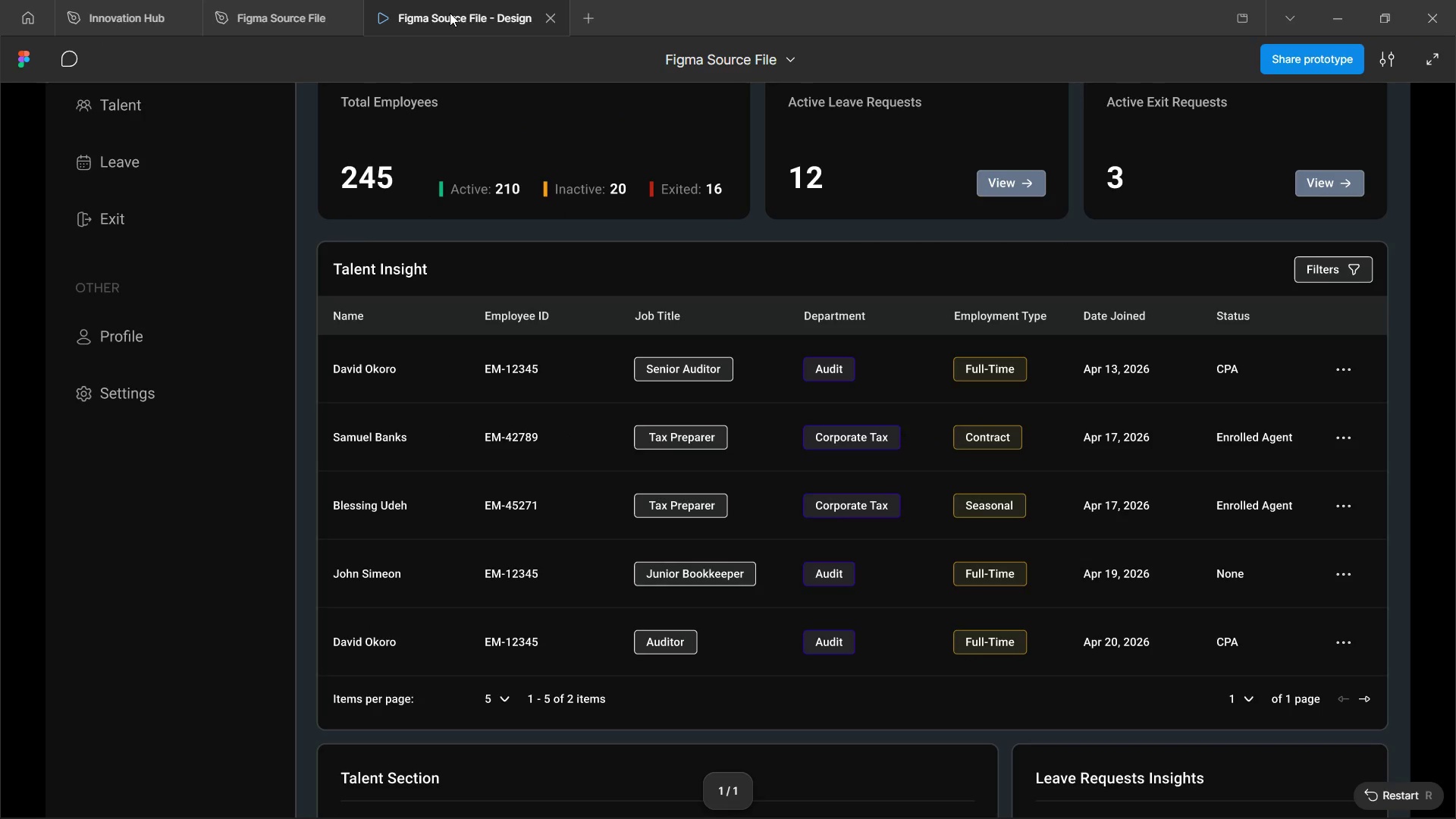 
hold_key(key=AltLeft, duration=1.08)
 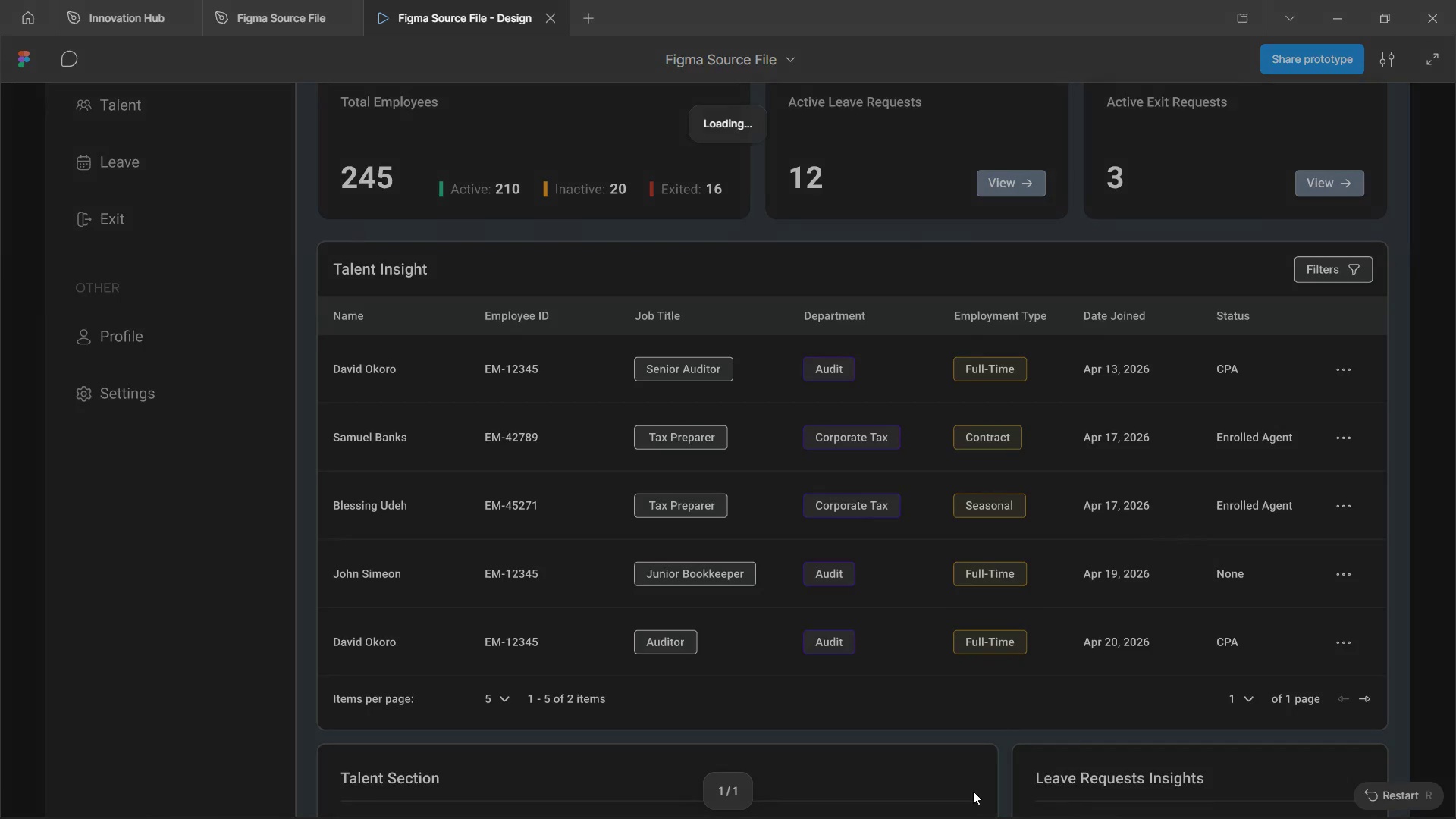 
left_click([952, 789])
 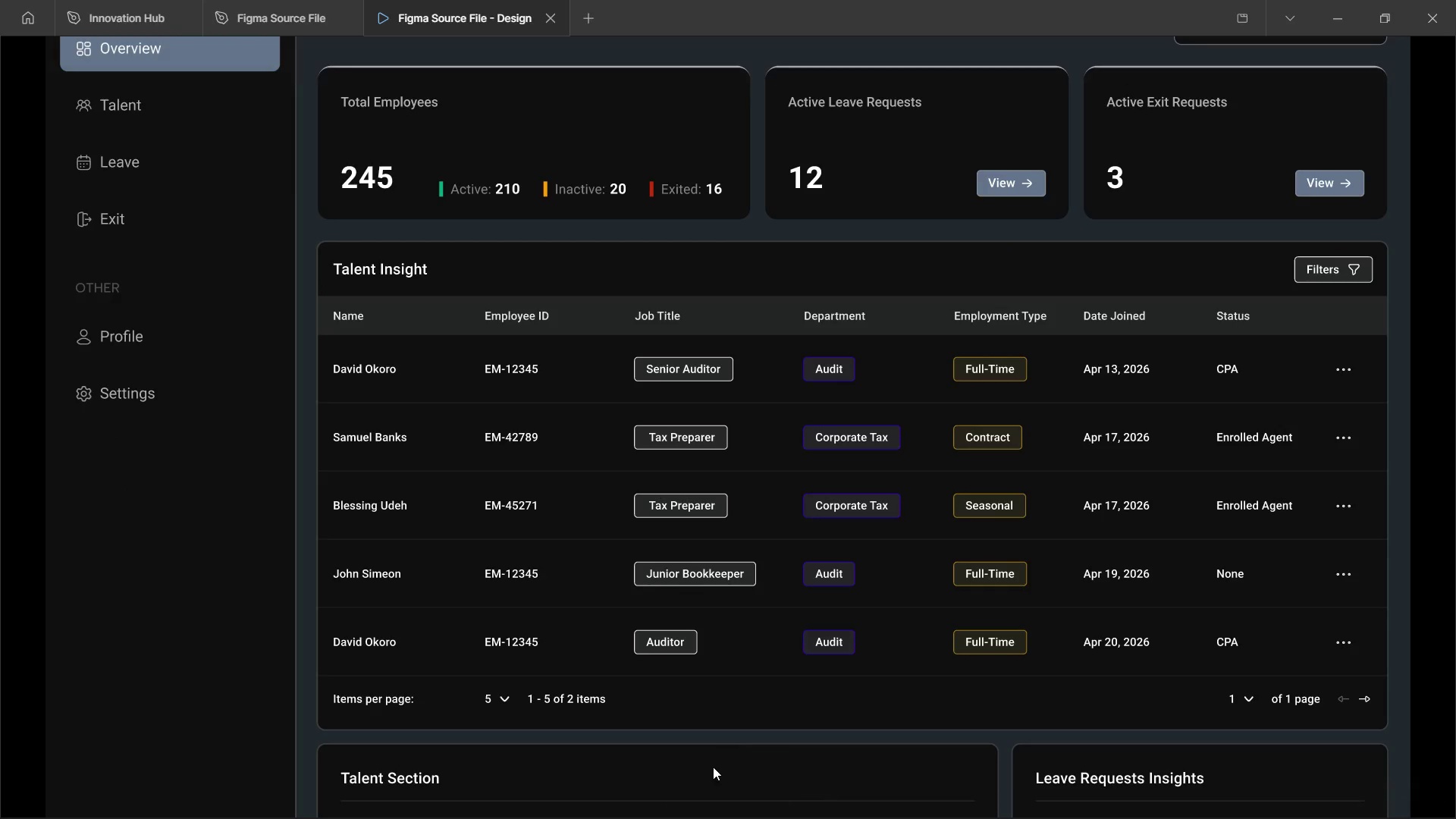 
left_click([779, 789])
 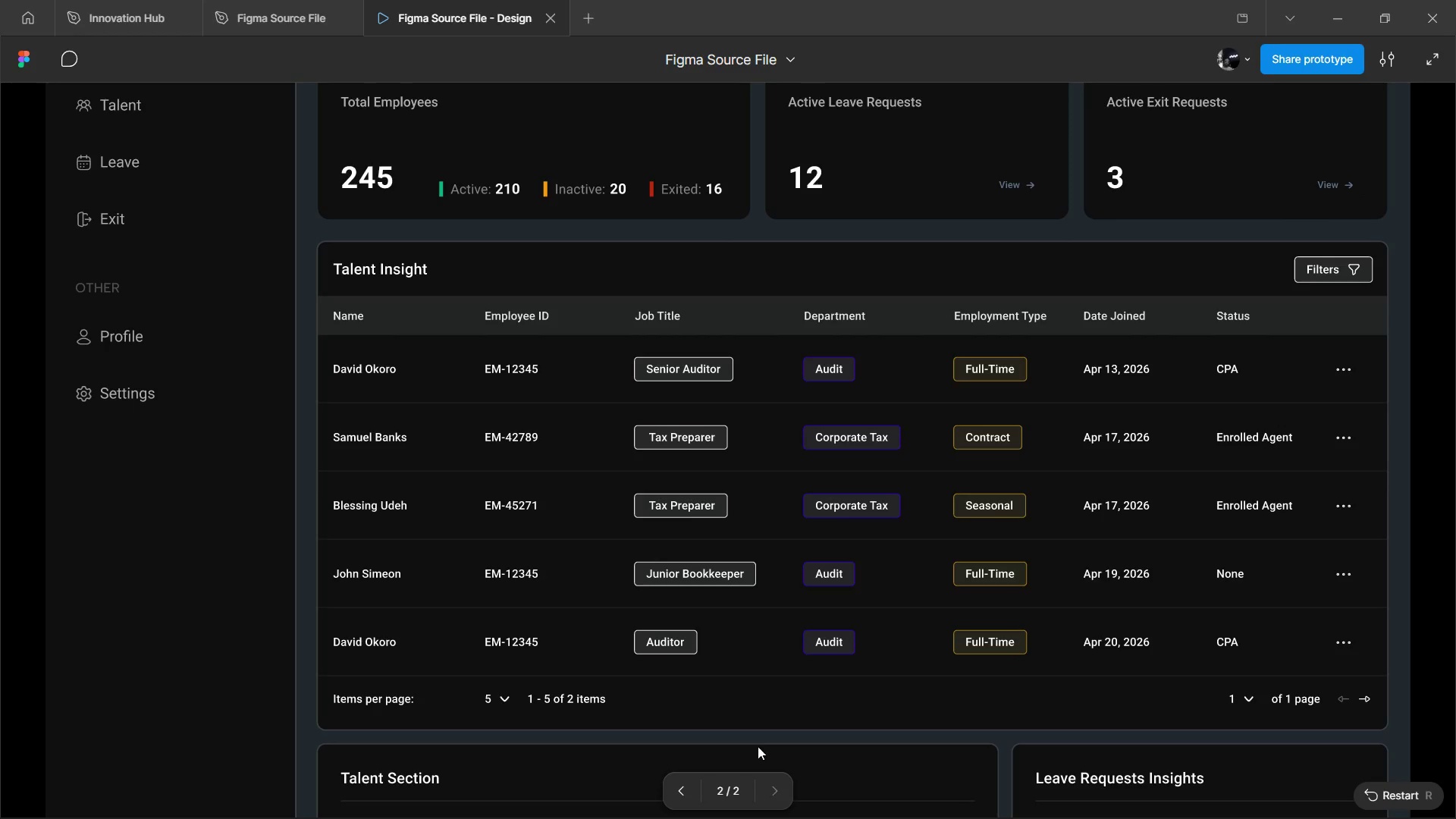 
scroll: coordinate [761, 490], scroll_direction: up, amount: 2.0
 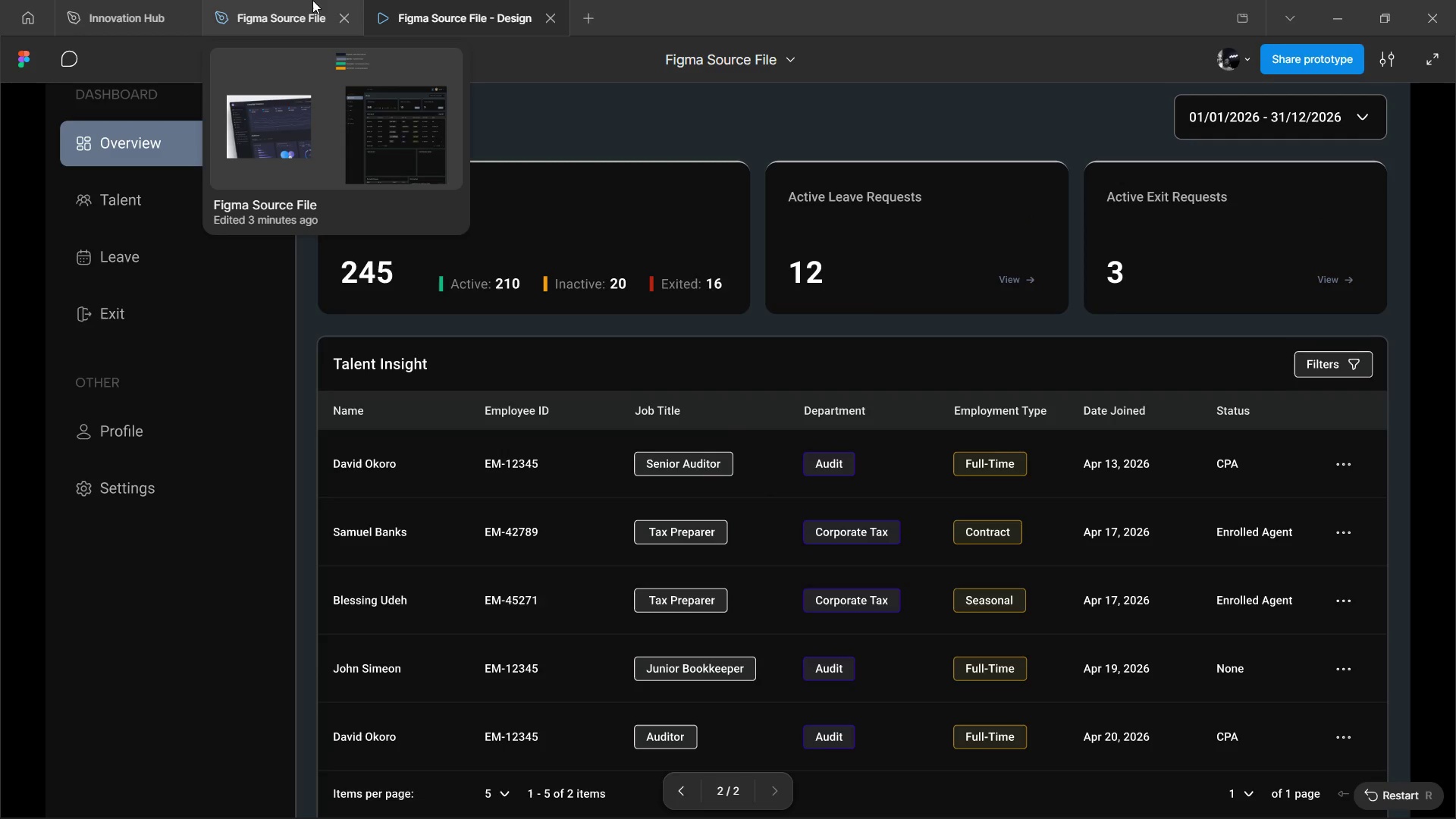 
left_click_drag(start_coordinate=[304, 0], to_coordinate=[300, 1])
 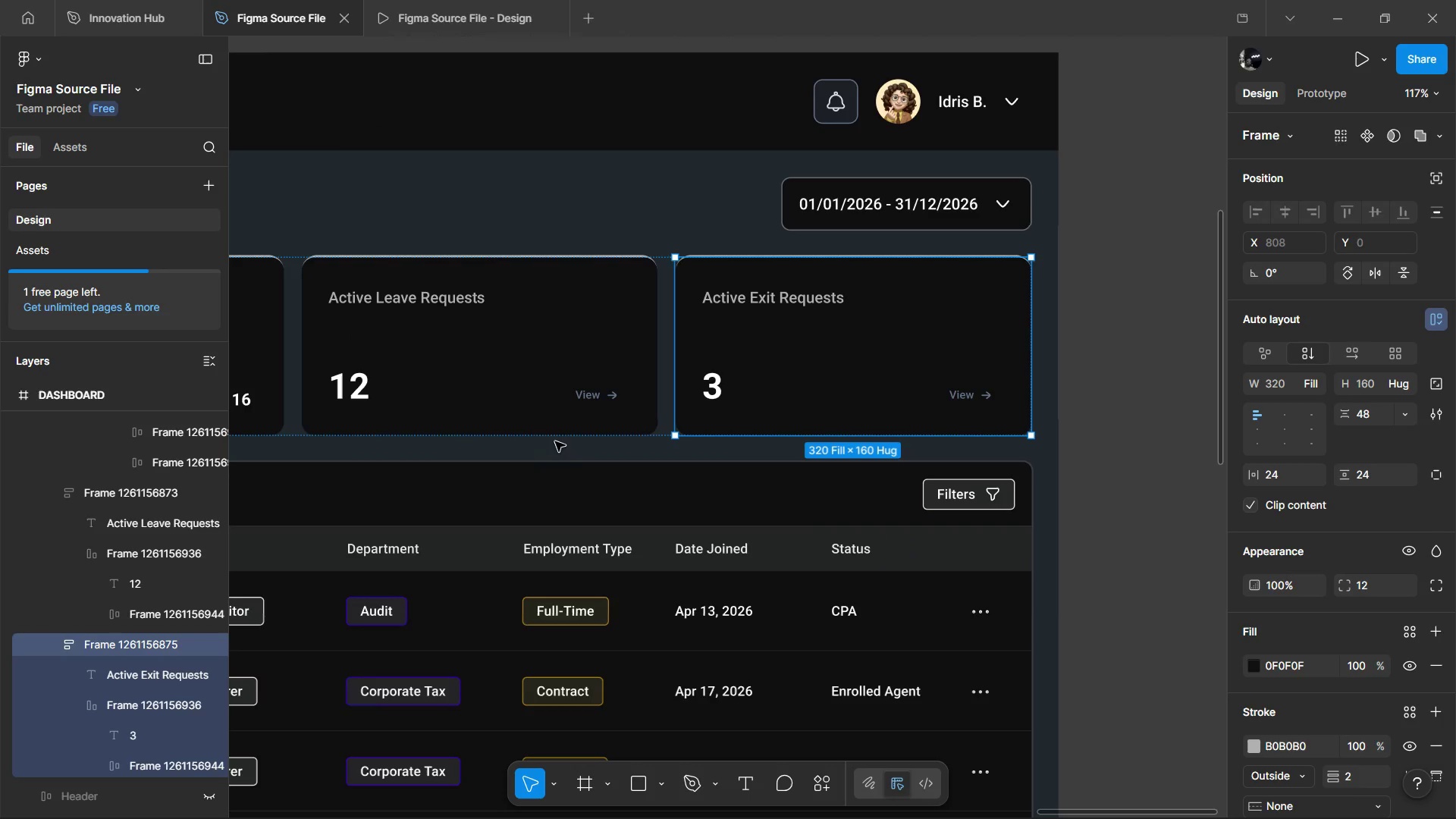 
hold_key(key=ControlLeft, duration=0.94)
left_click([579, 388])
 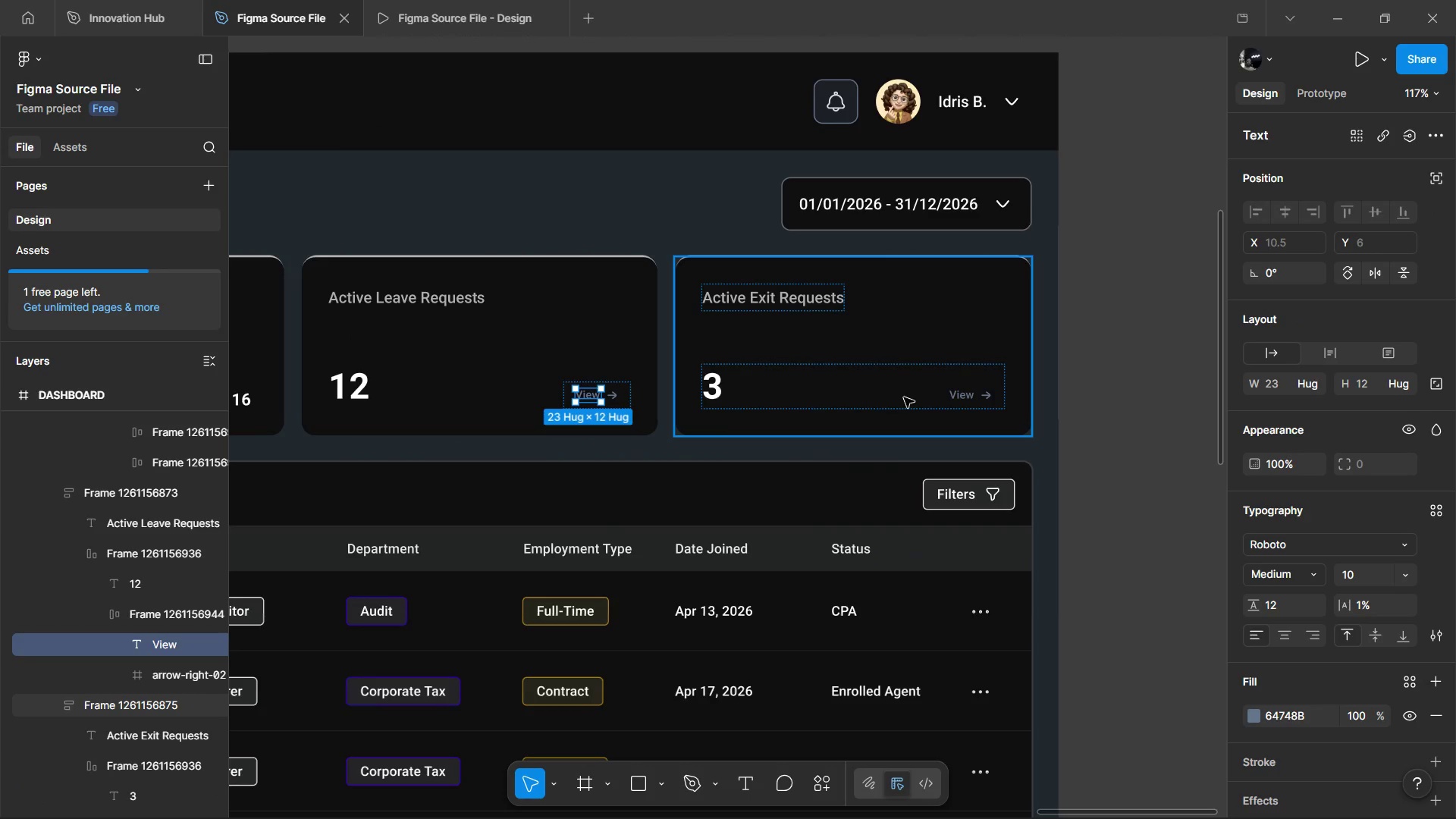 
hold_key(key=ControlLeft, duration=0.73)
hold_key(key=ShiftLeft, duration=0.55)
left_click([960, 397])
 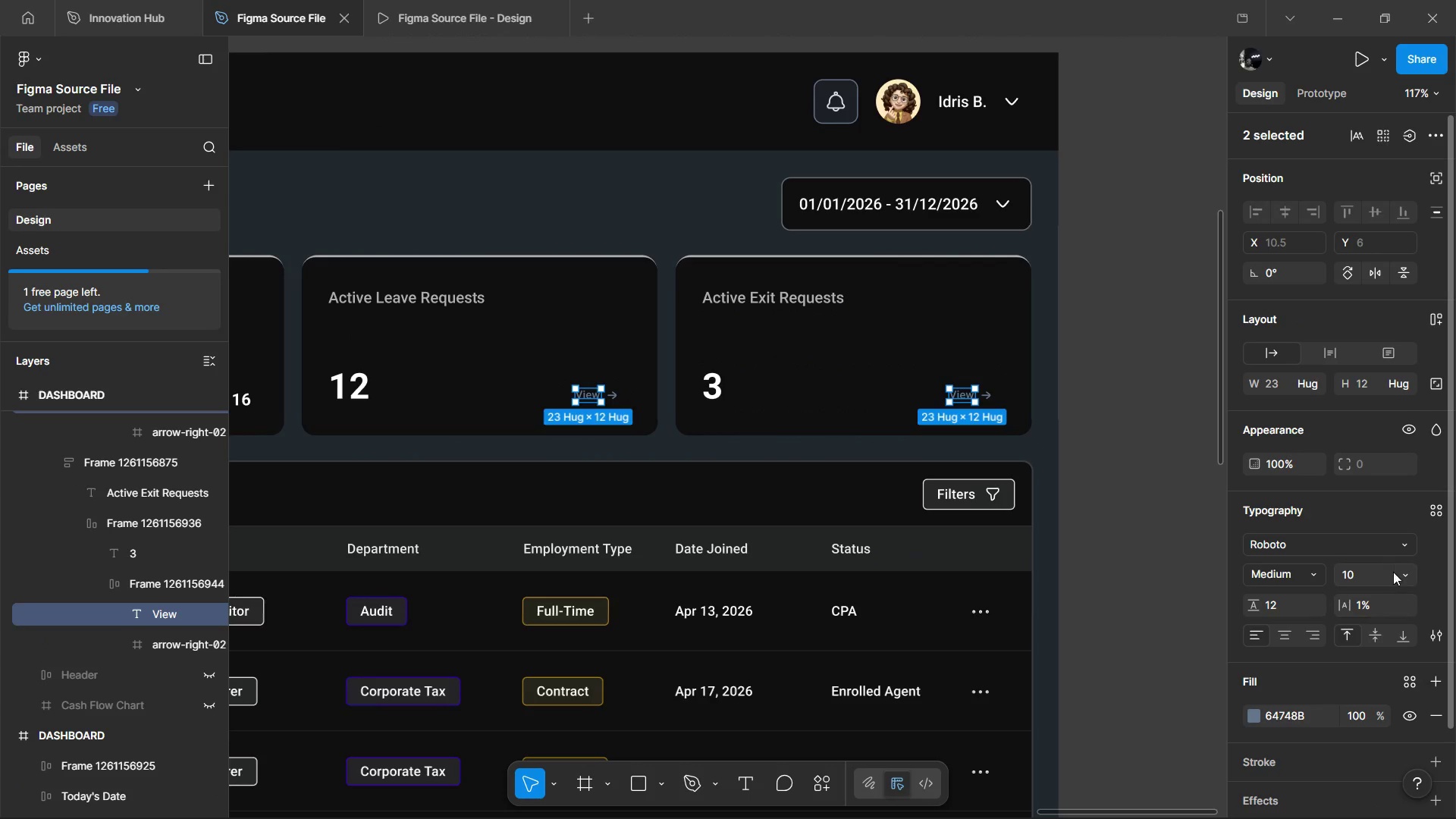 
left_click([1402, 567])
 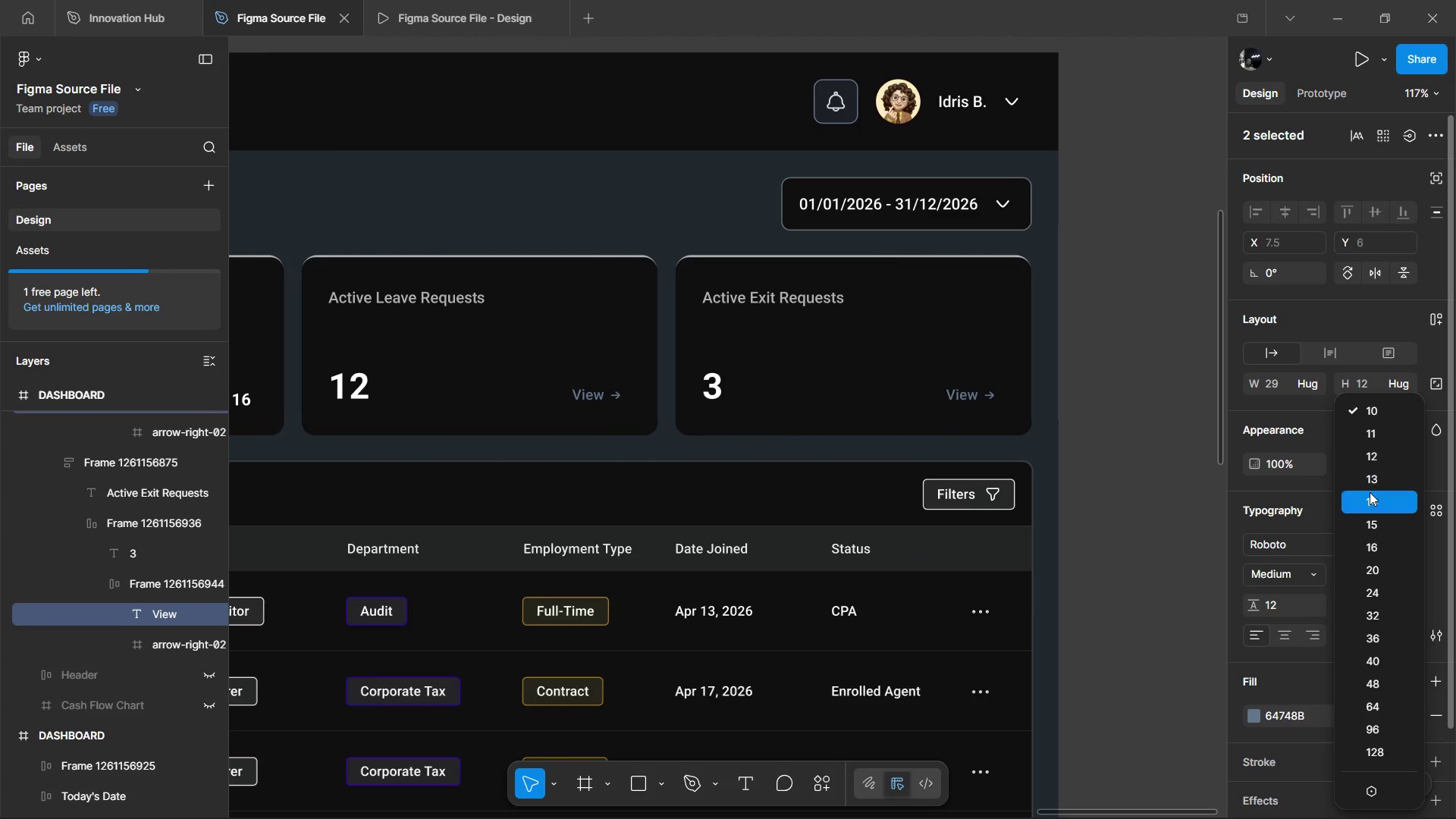 
left_click([1370, 492])
 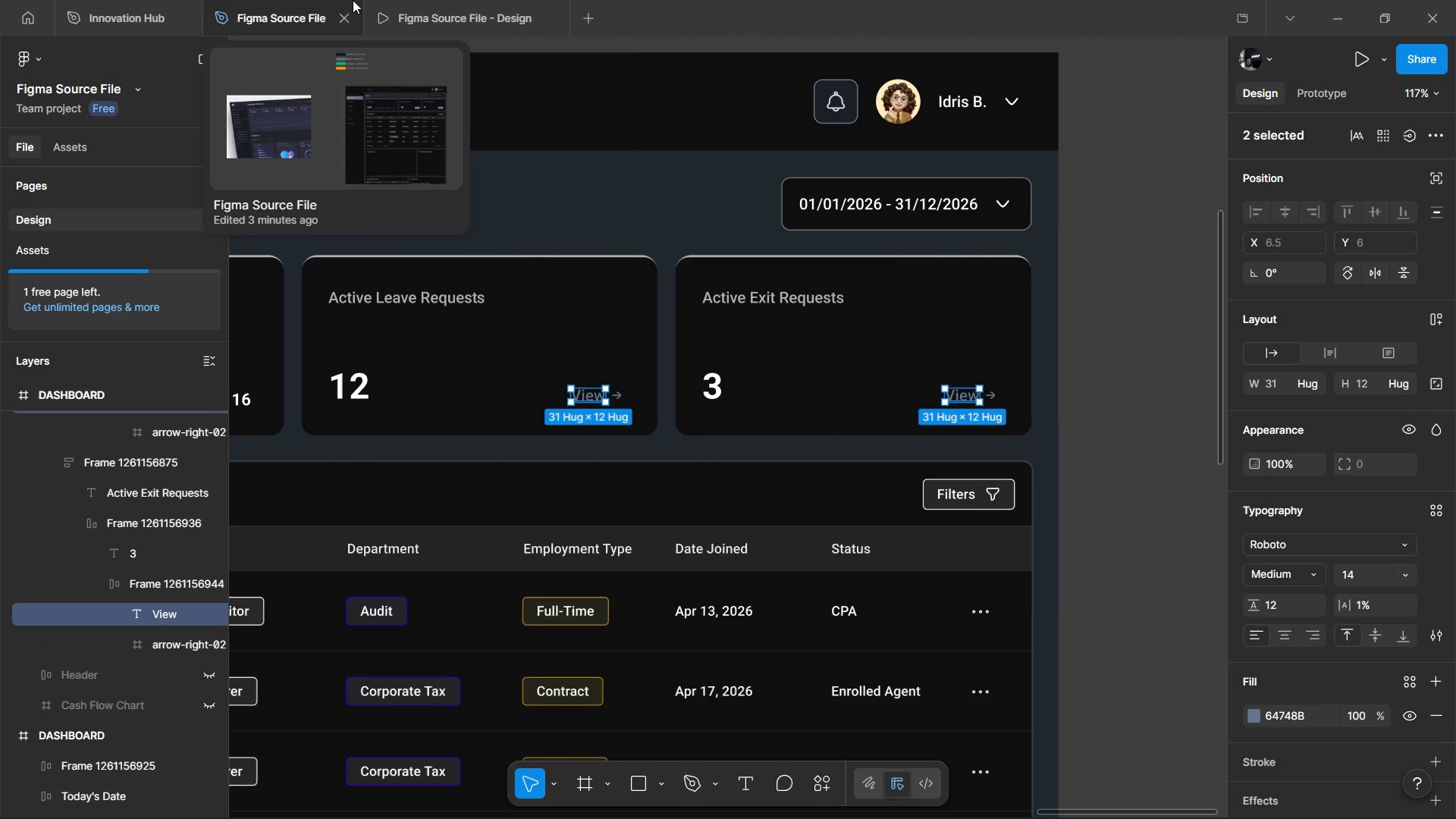 
left_click([404, 8])
 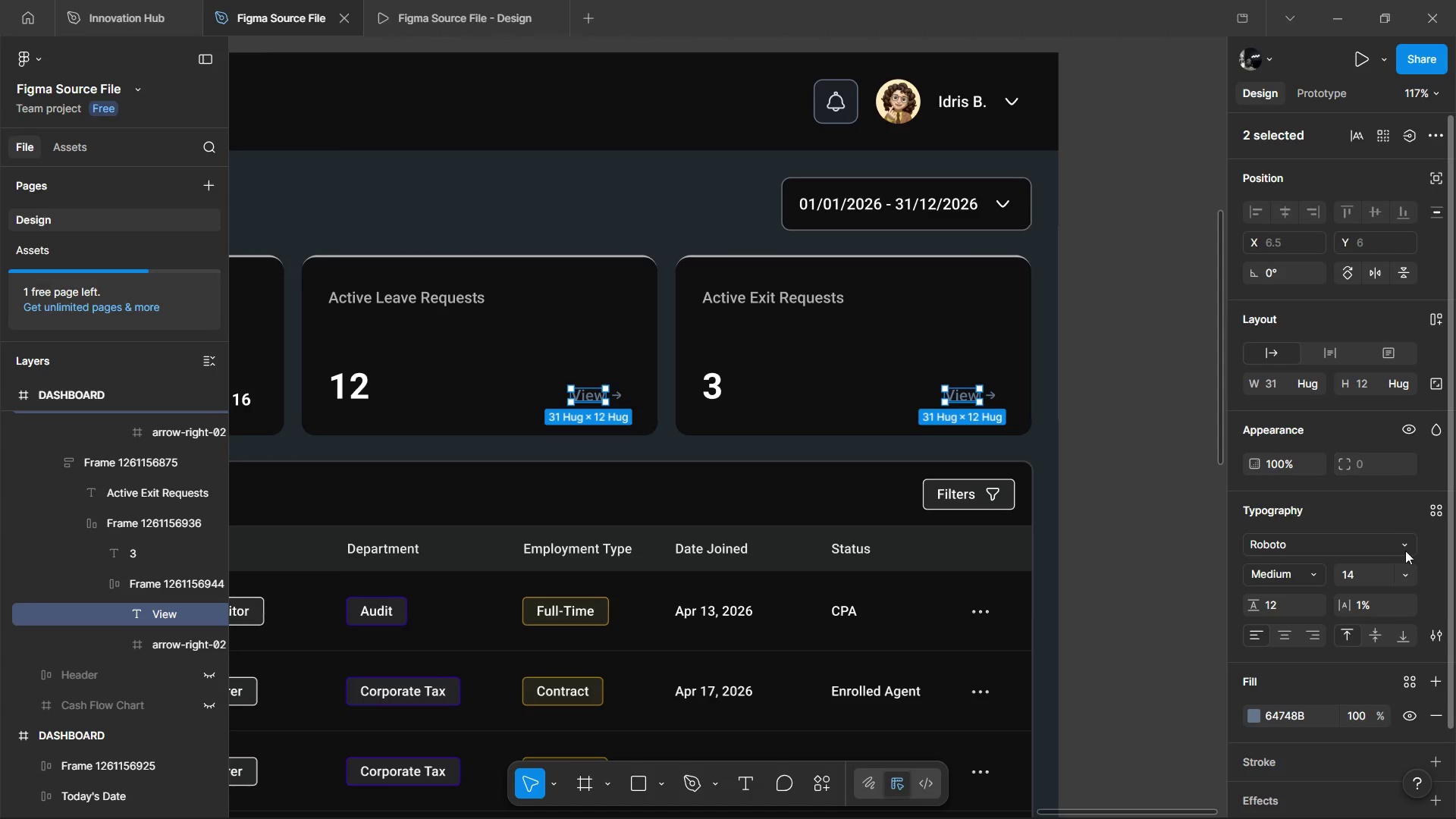 
left_click([1415, 575])
 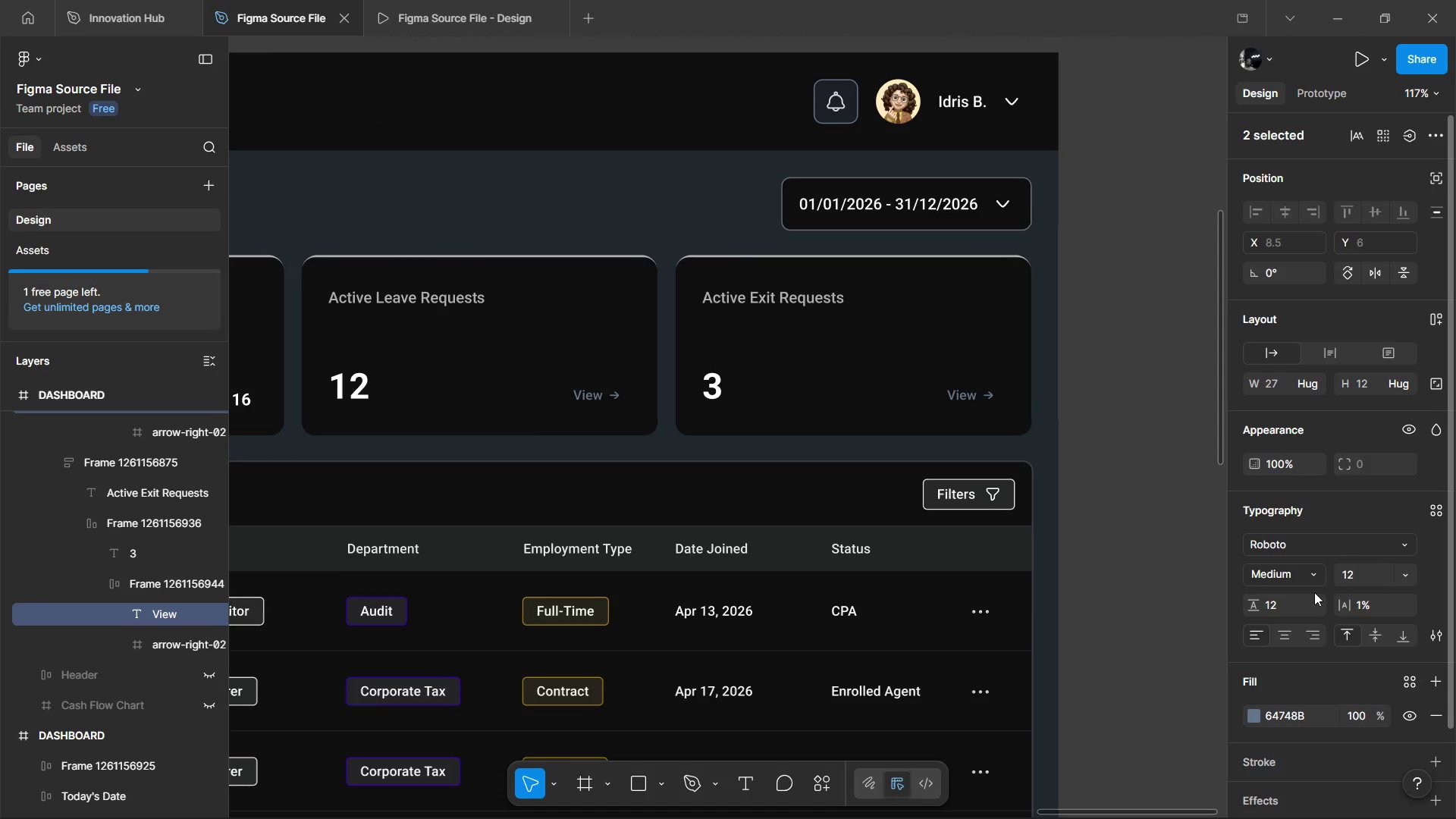 
left_click([1297, 598])
 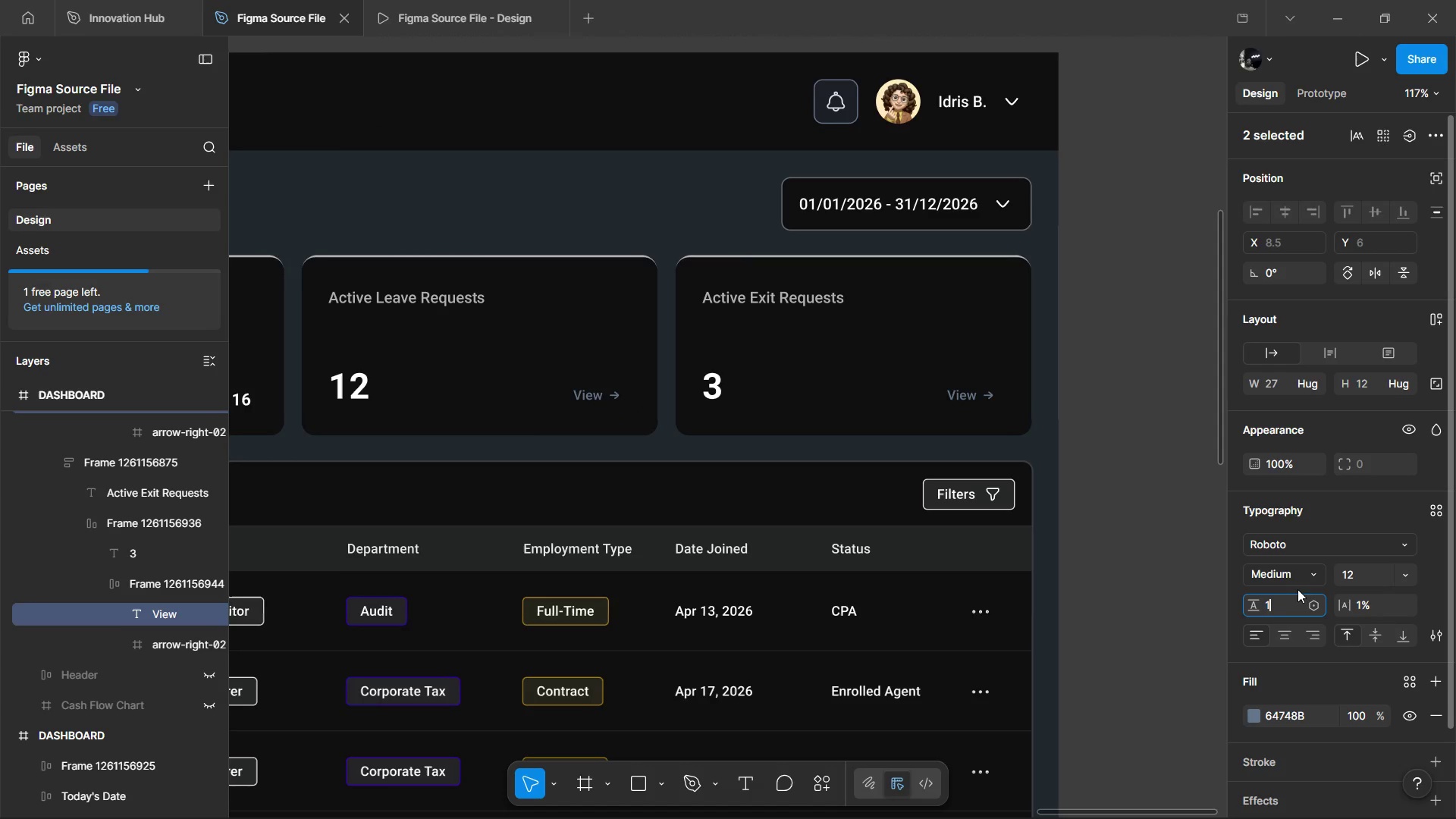 
type(16)
 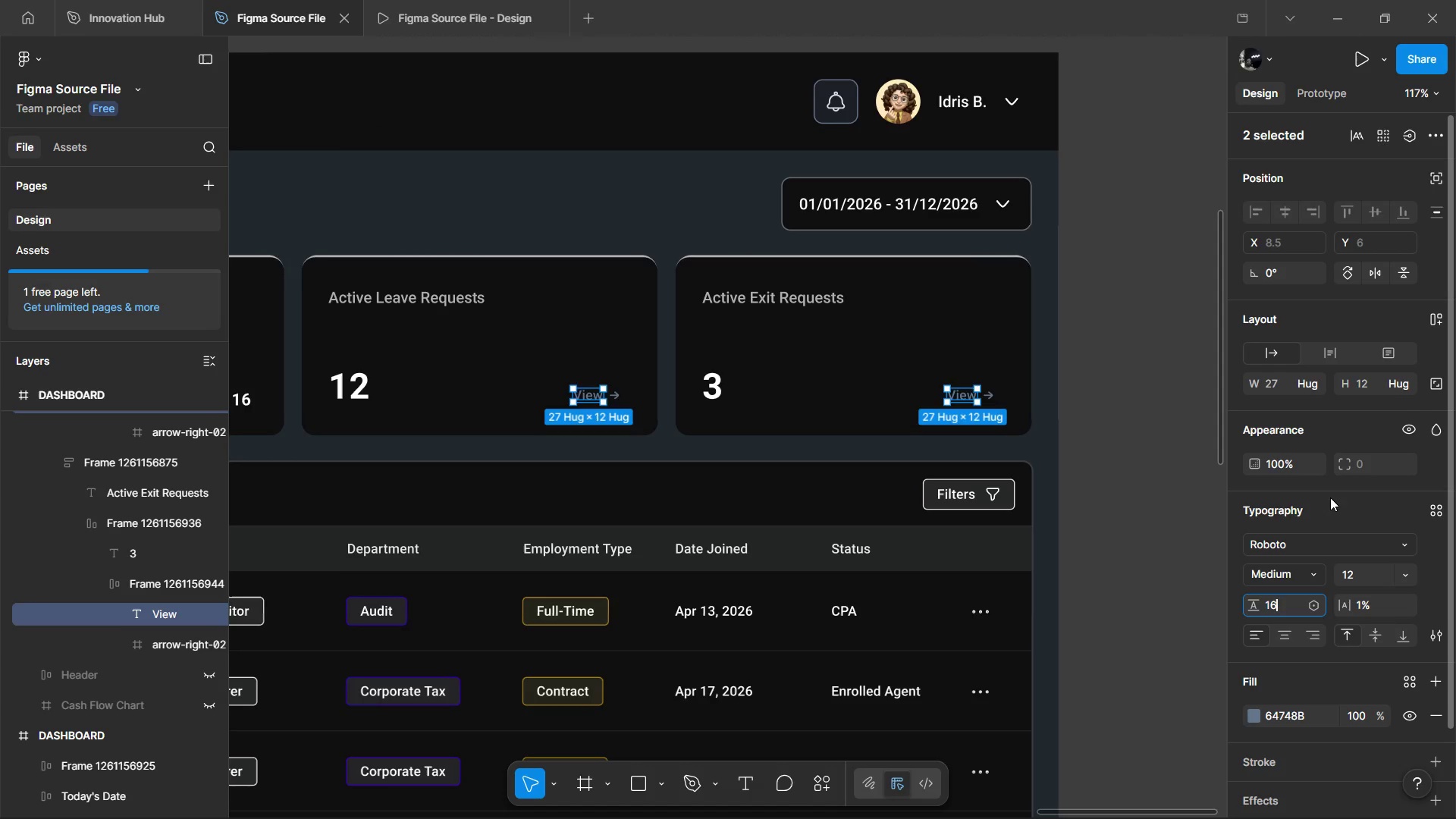 
left_click([1330, 497])
 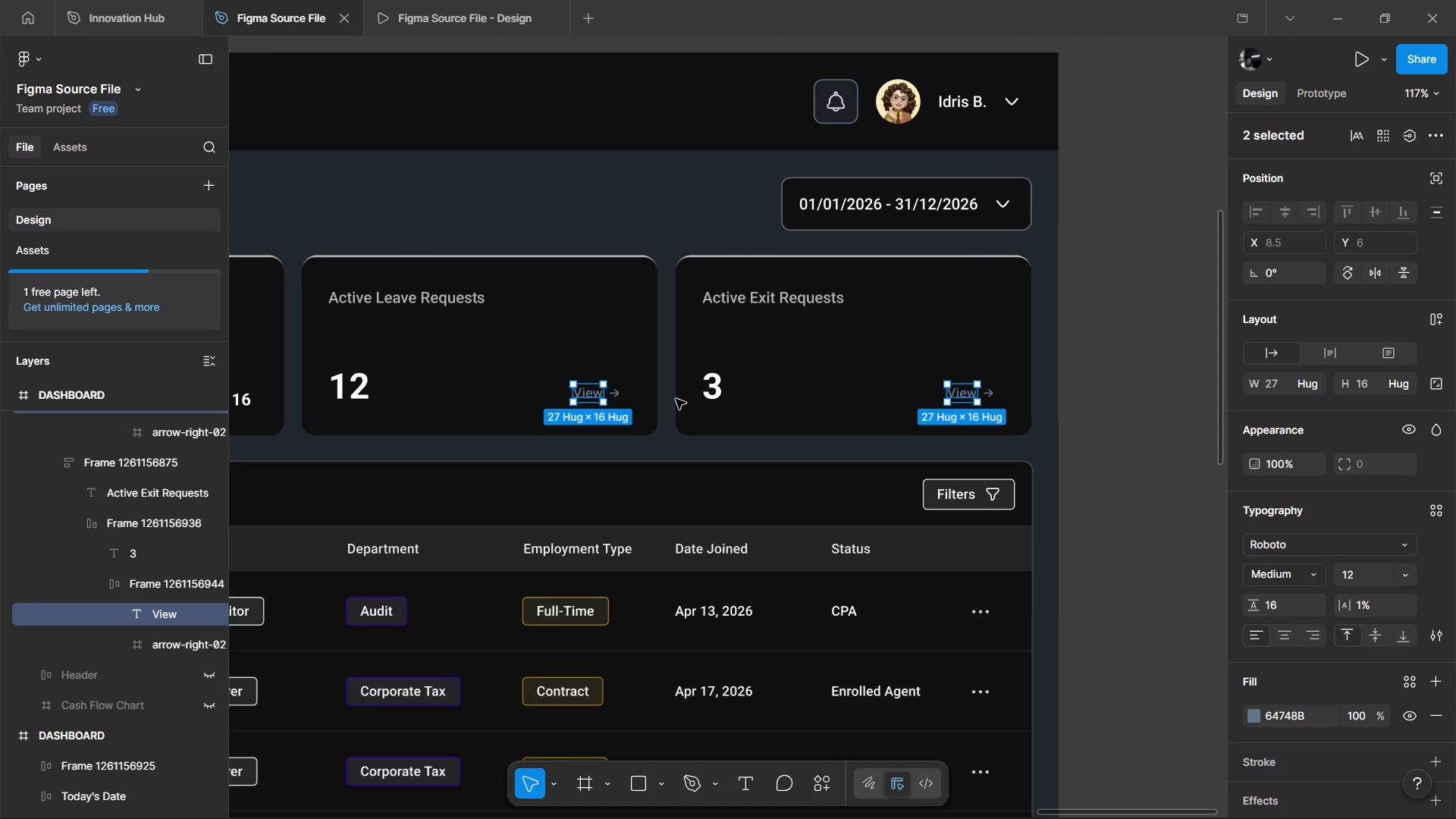 
key(Tab)
 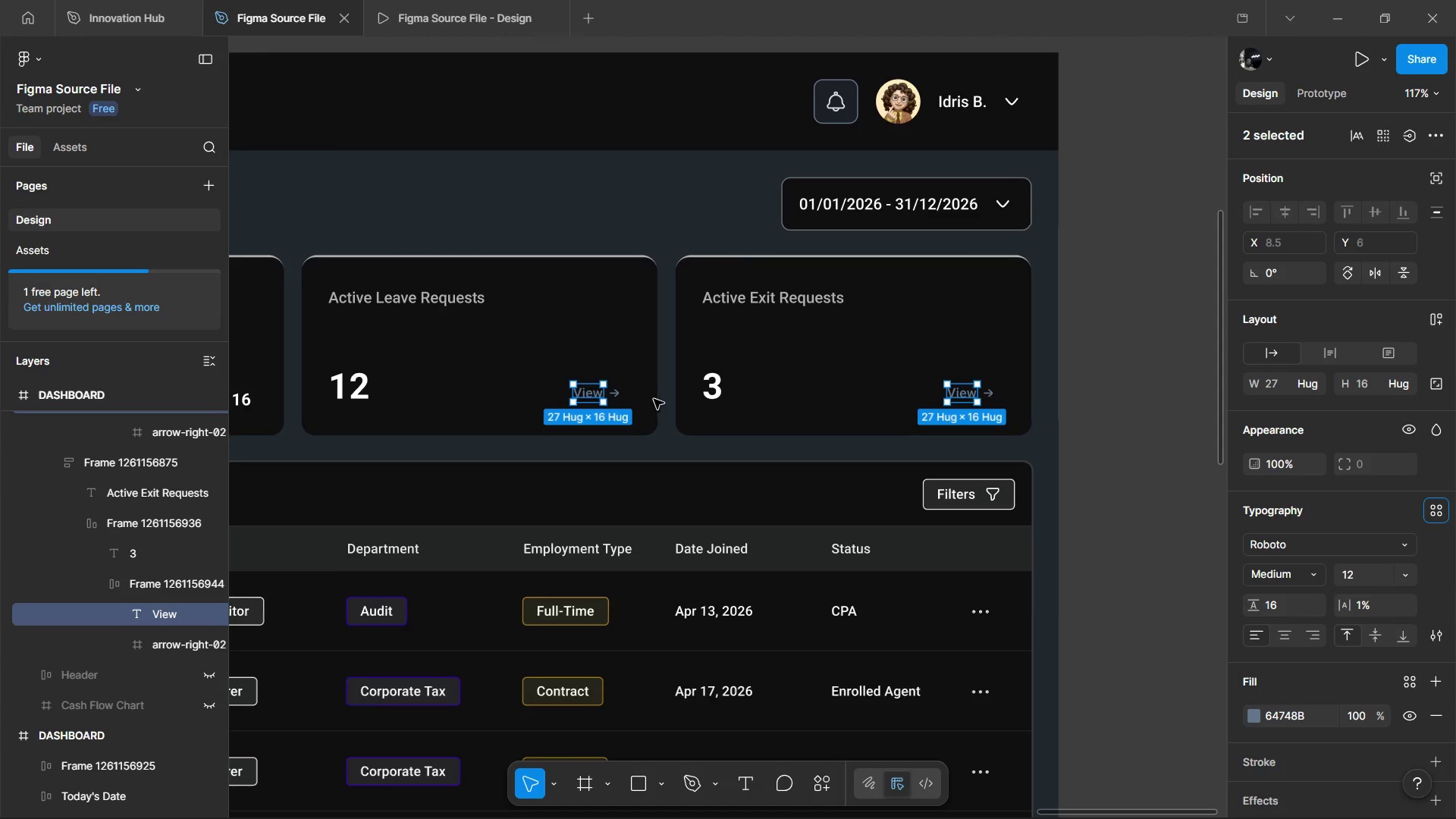 
key(Tab)
 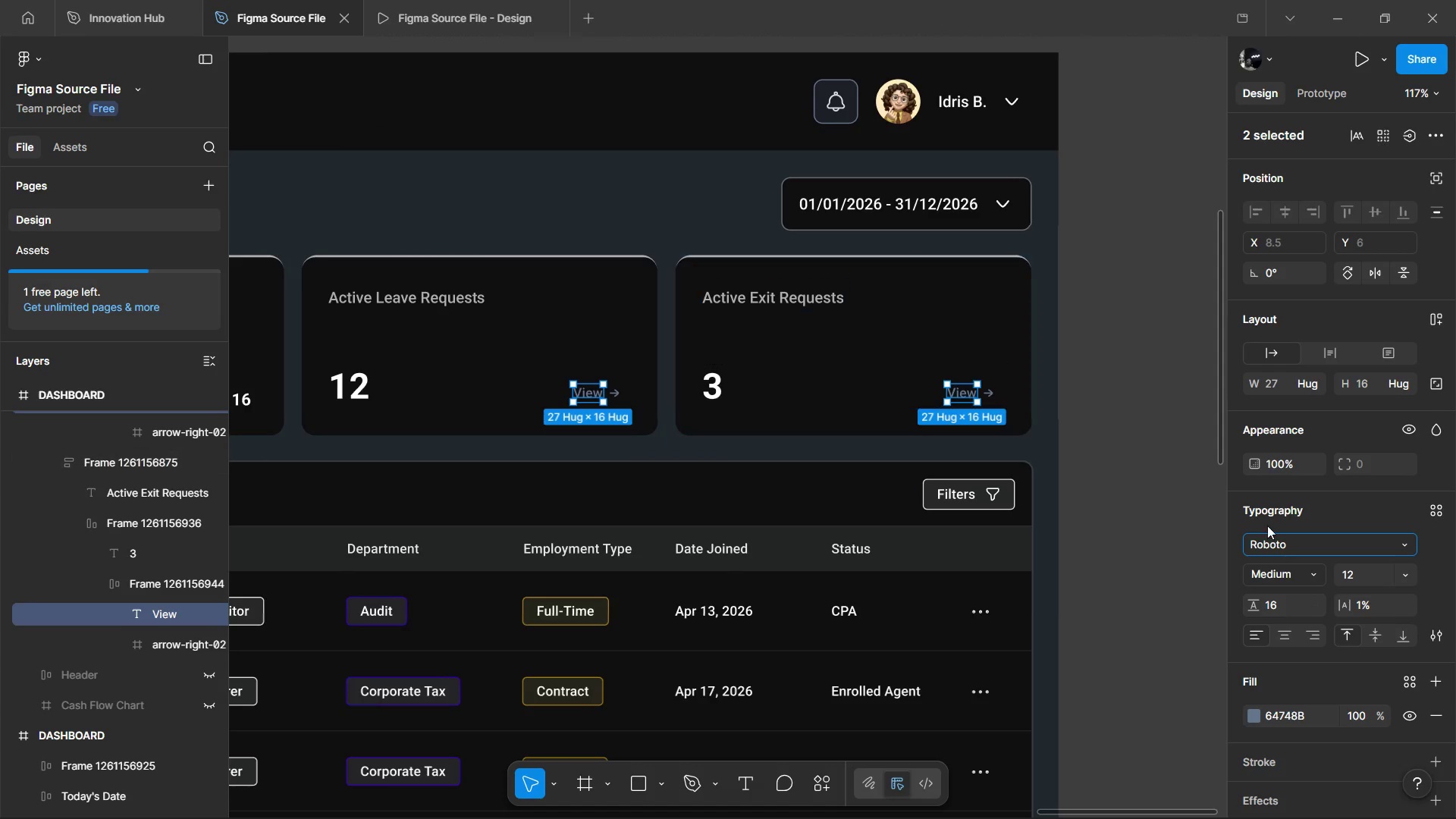 
left_click([1312, 518])
 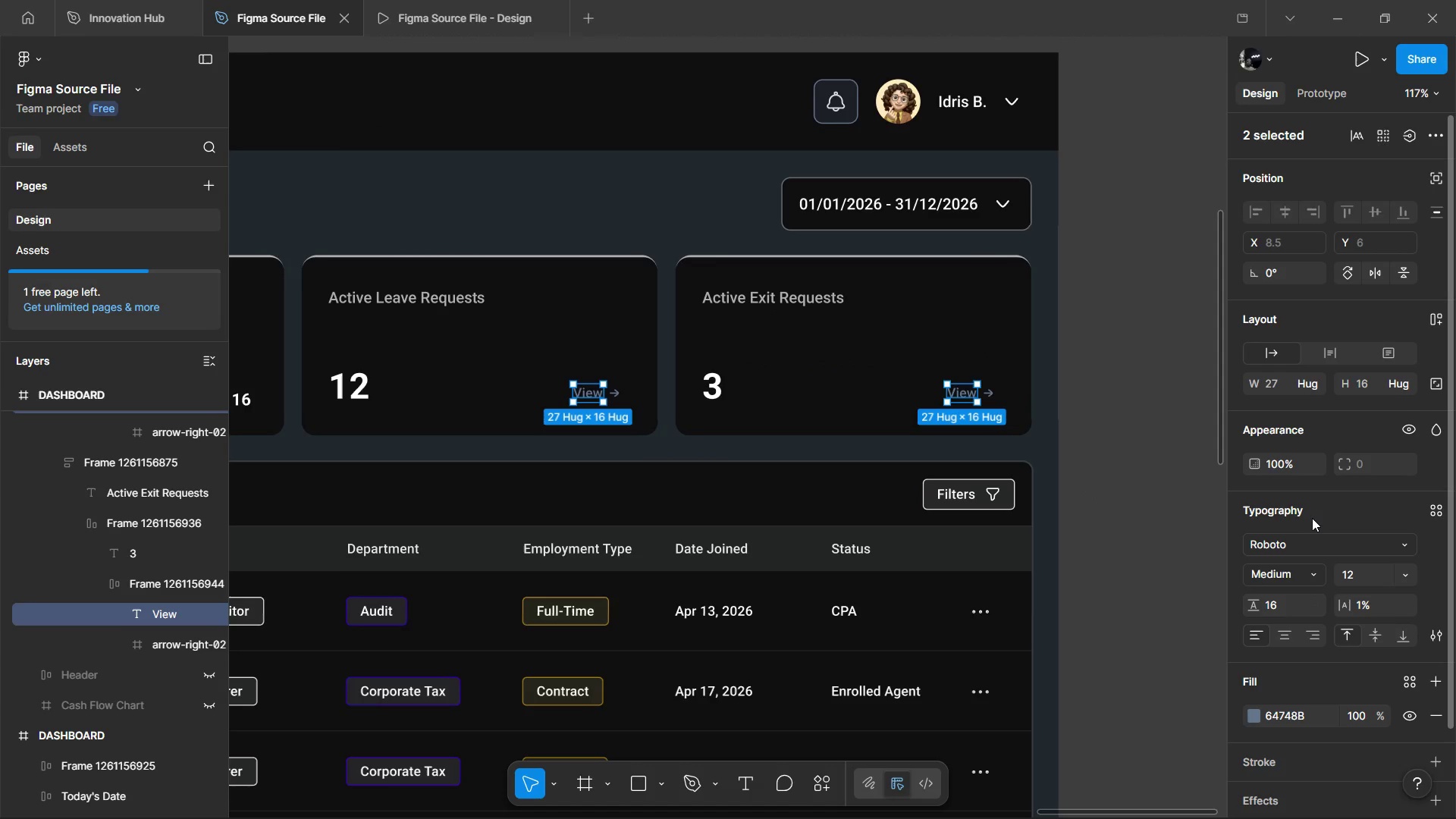 
key(Tab)
 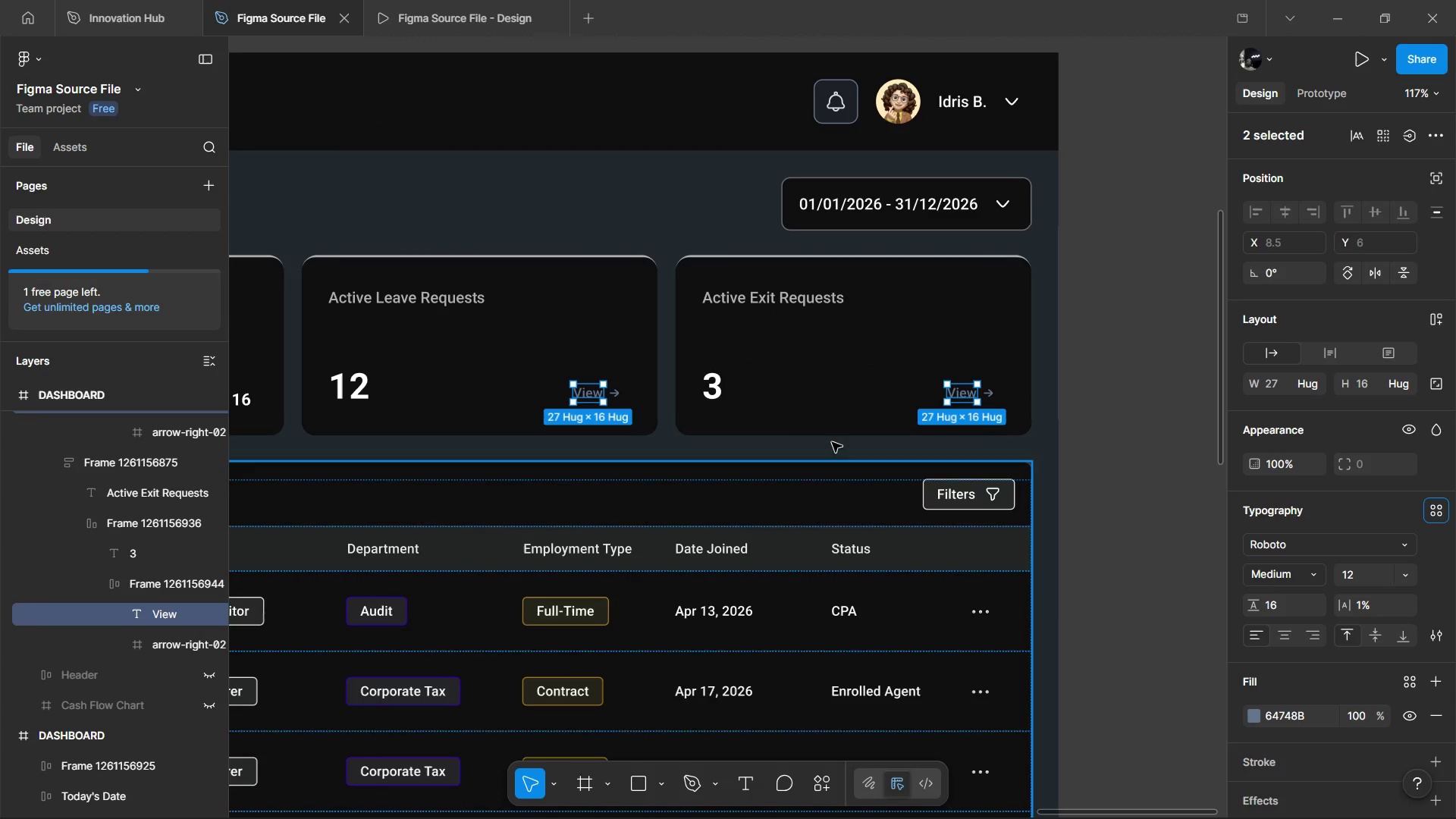 
key(Tab)
 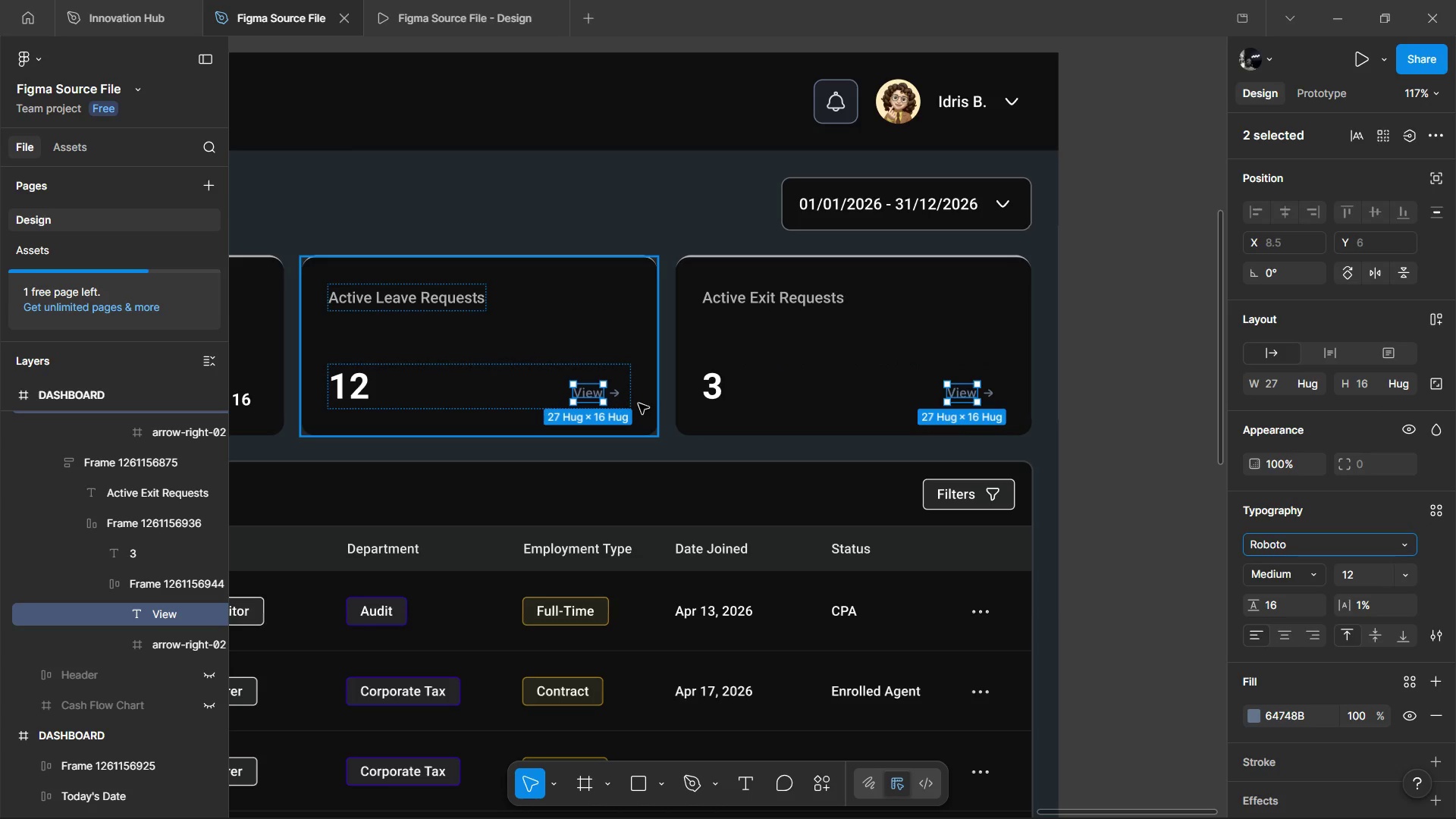 
key(Tab)
 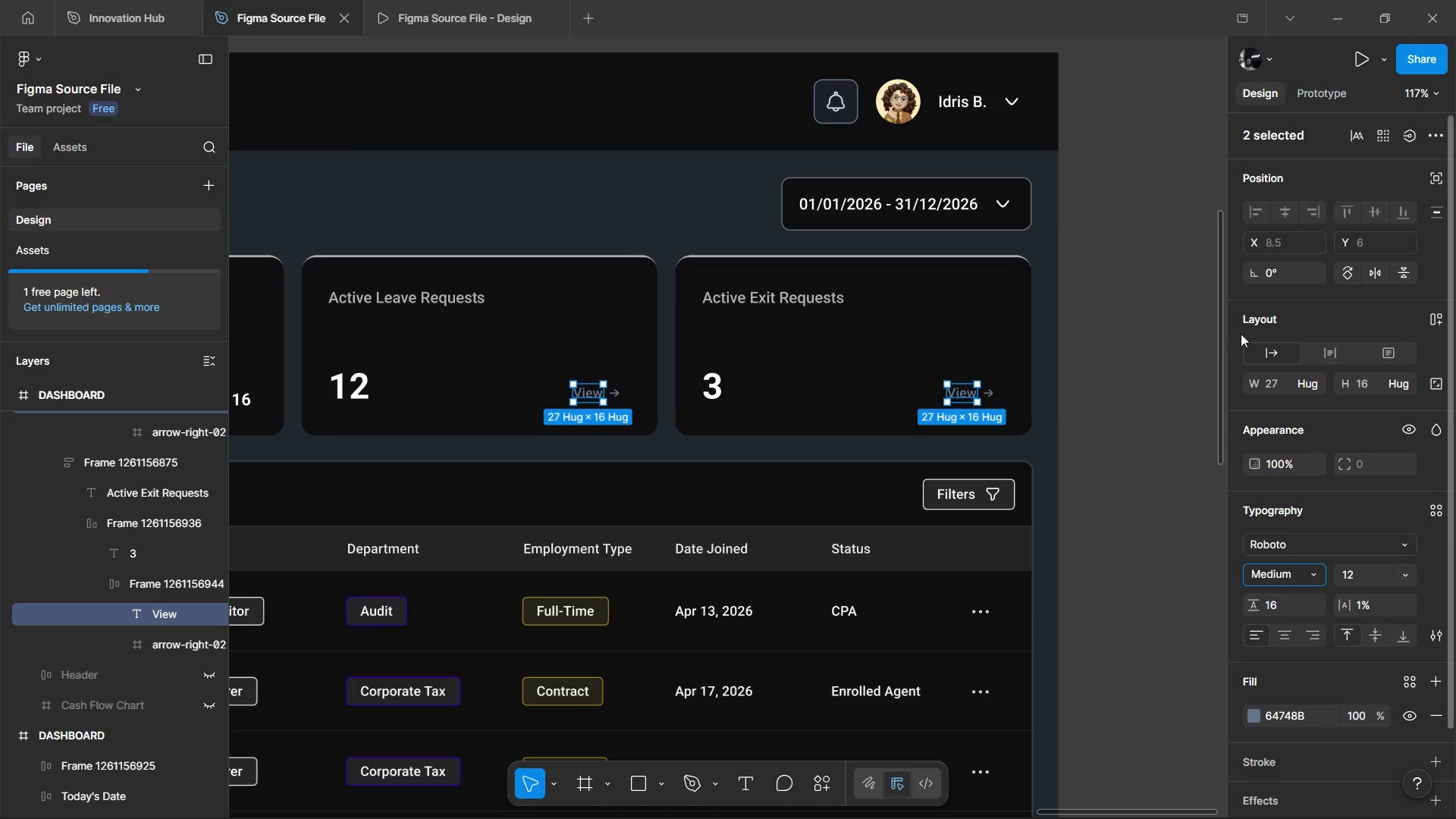 
left_click([1262, 312])
 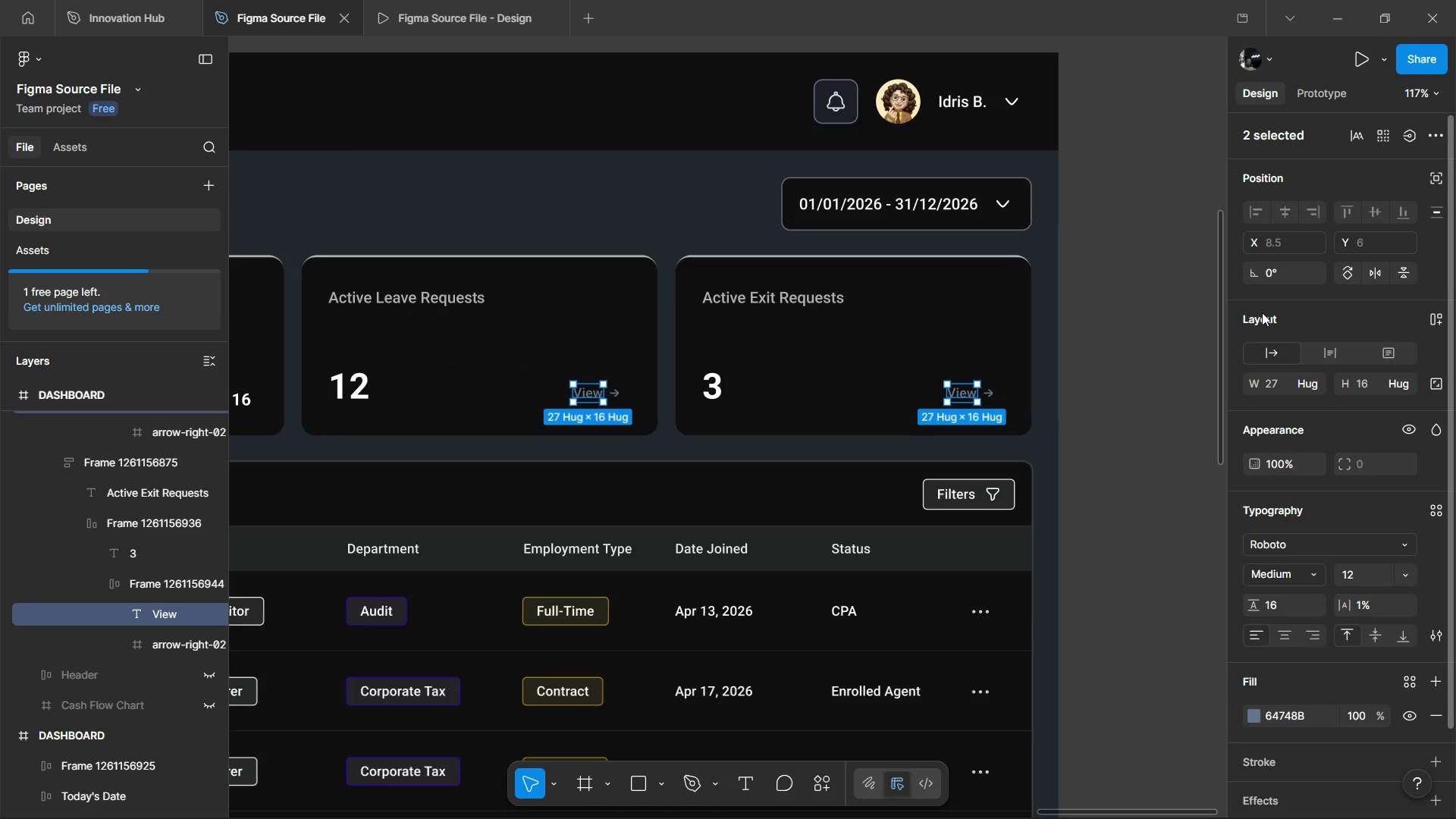 
key(Tab)
 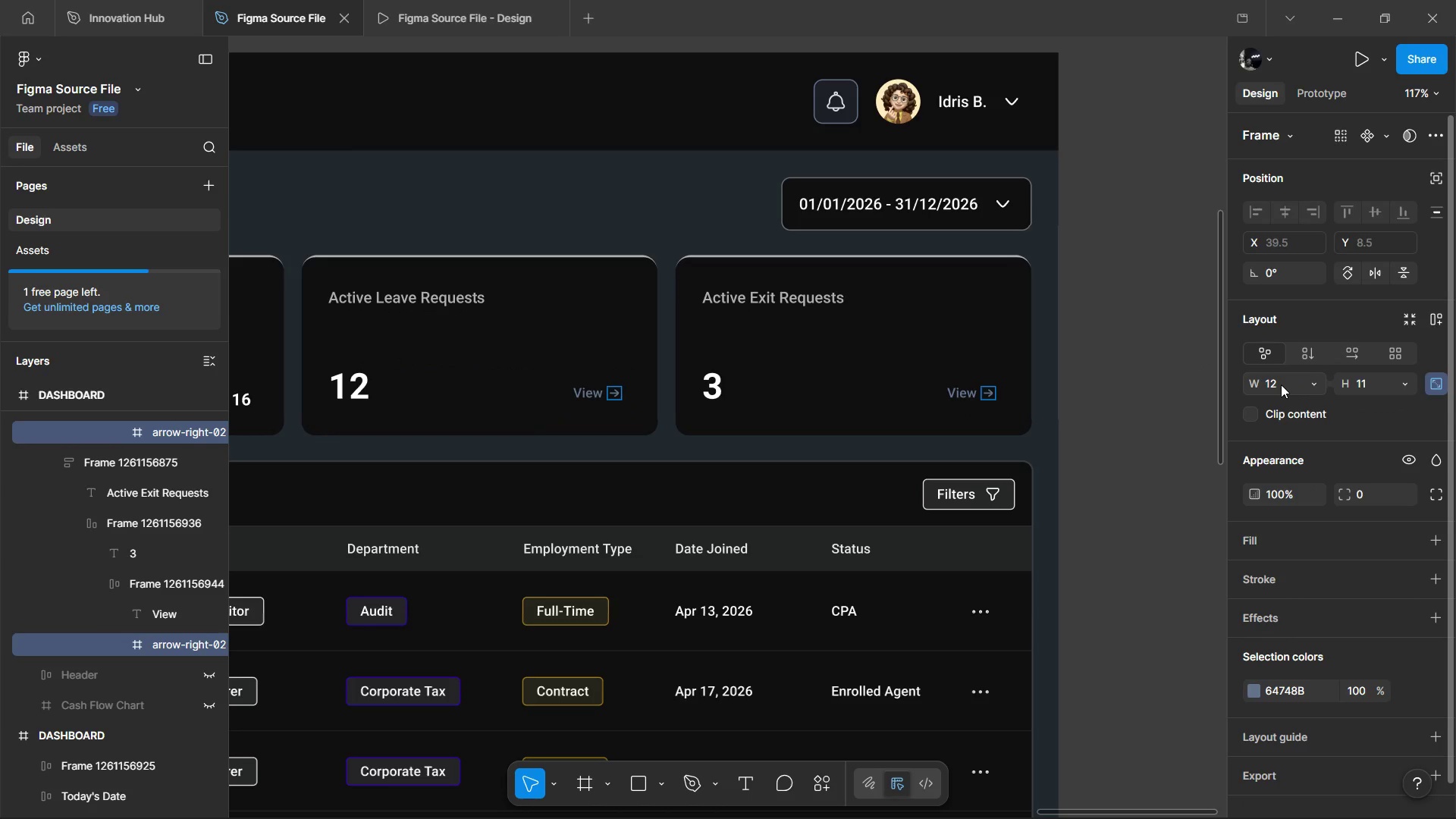 
left_click([1281, 384])
 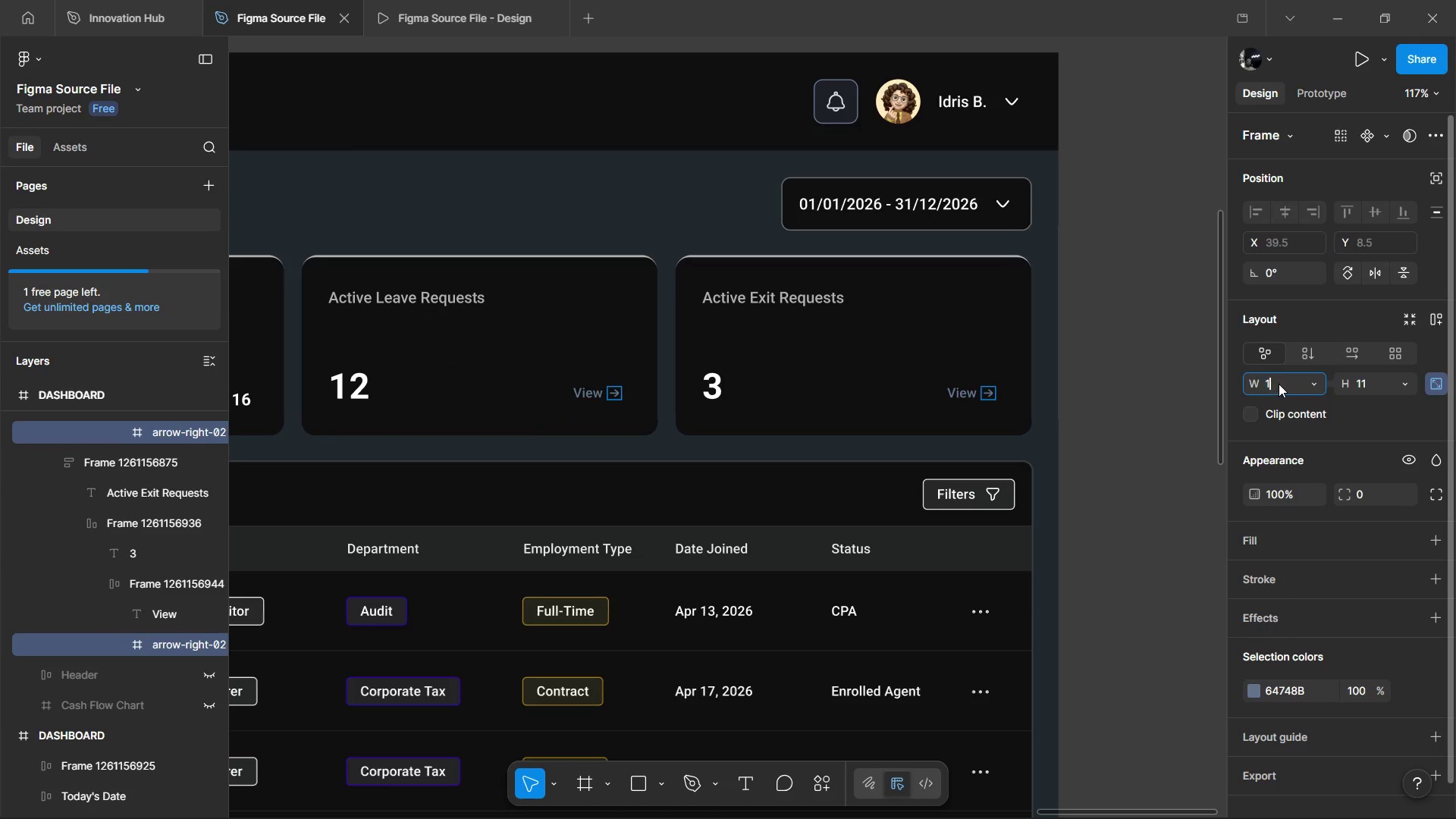 
type(14)
 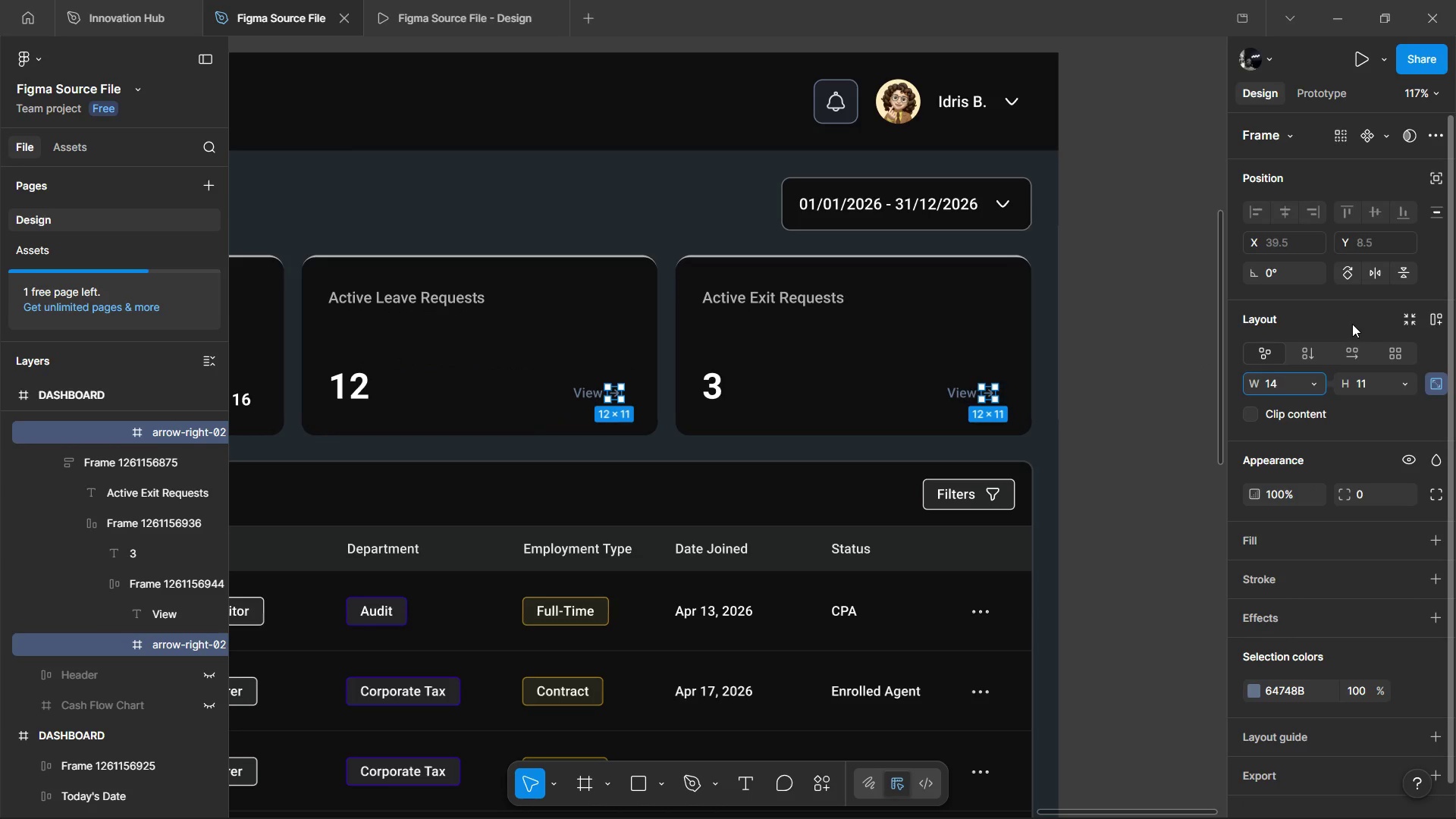 
left_click([1354, 322])
 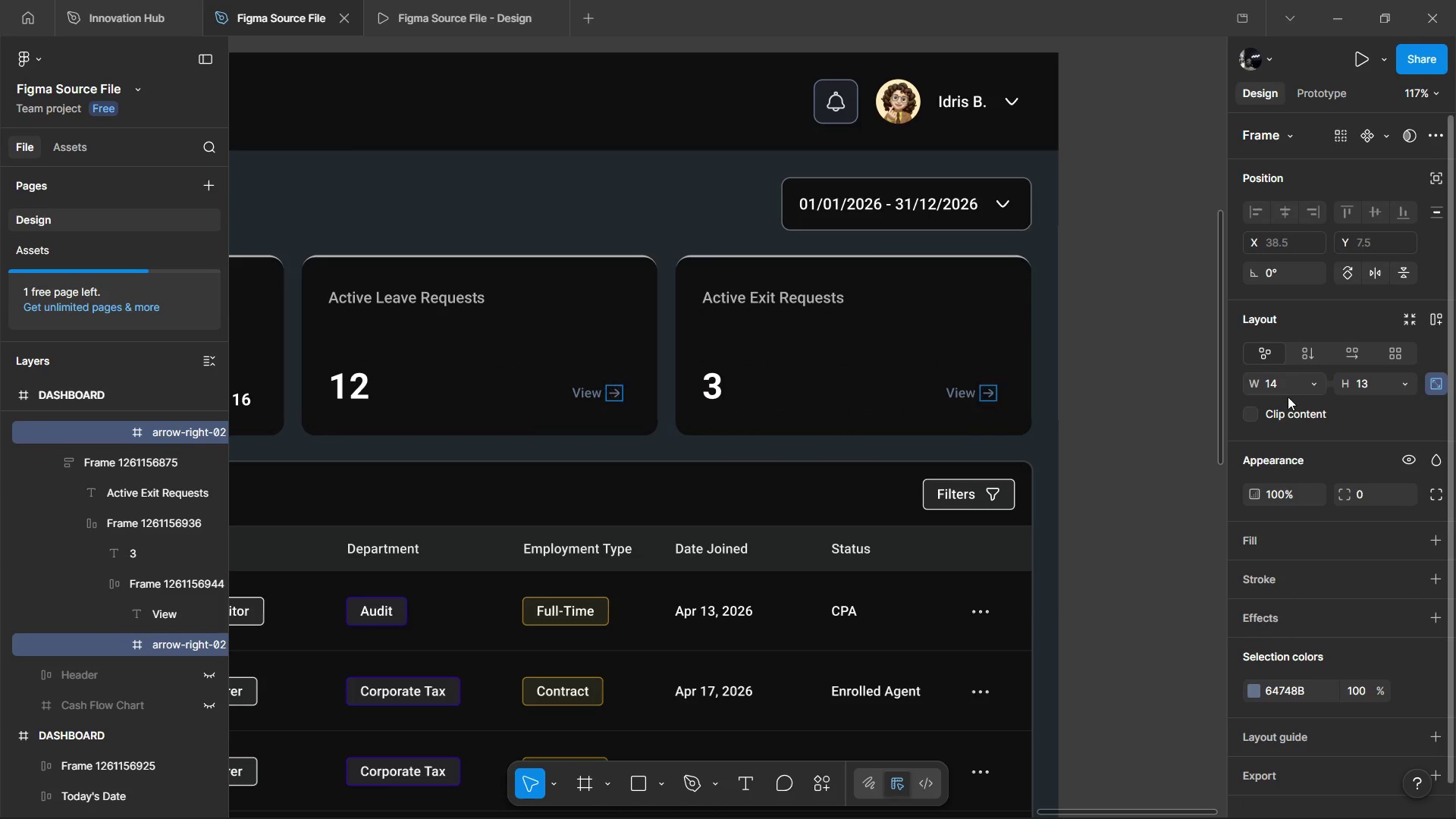 
left_click([1294, 390])
 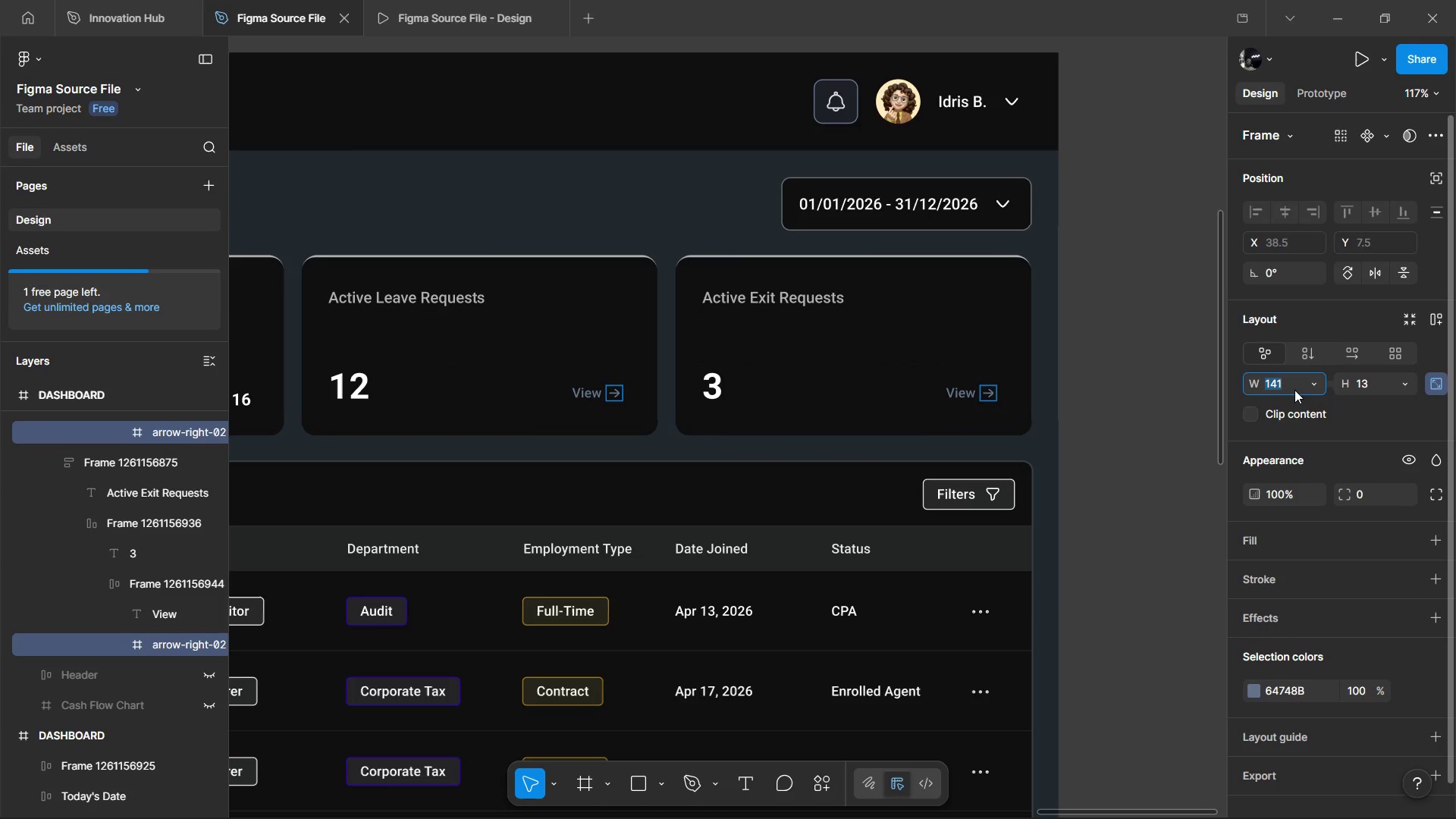 
type(16)
 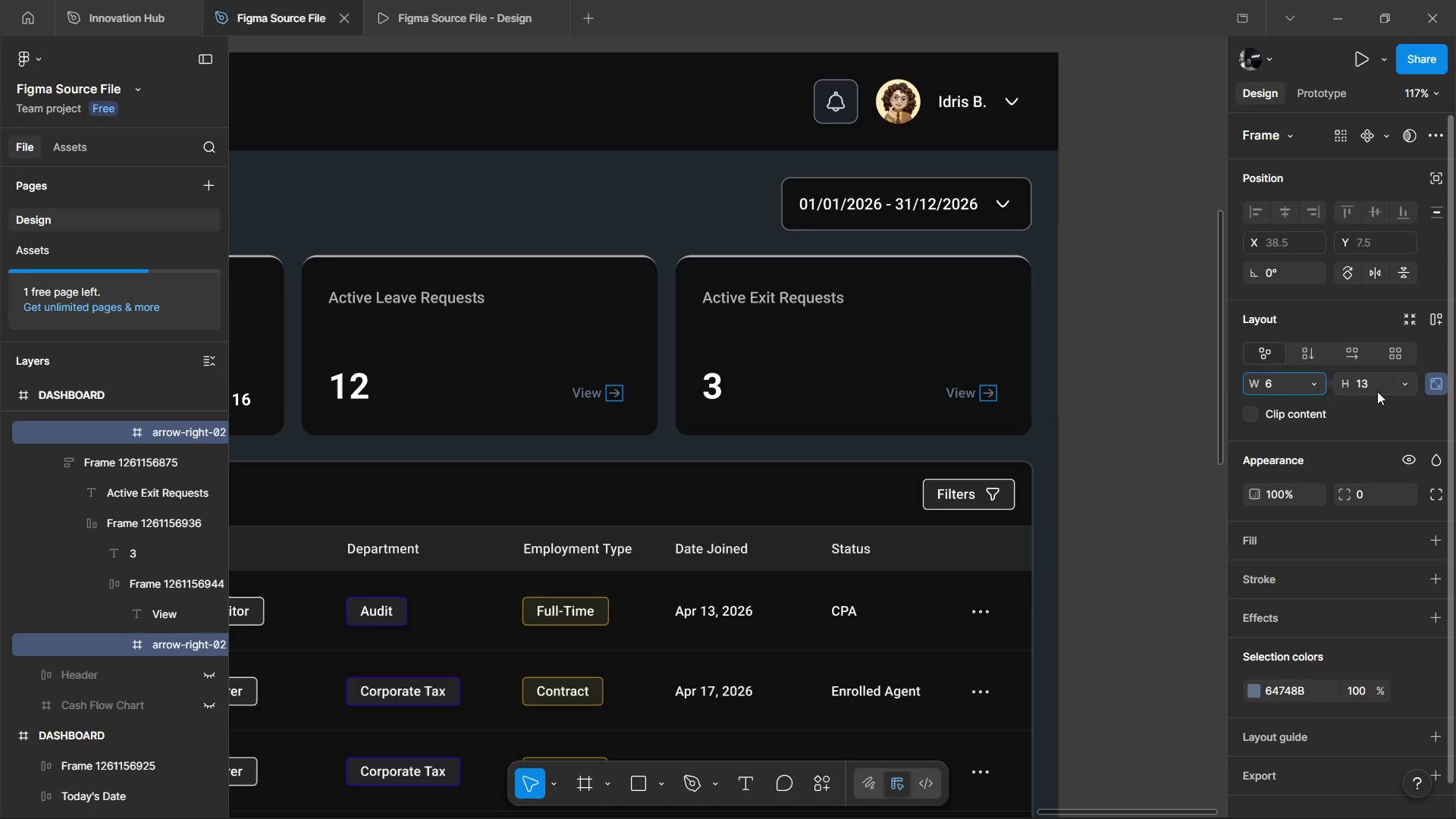 
key(Backspace)
type(16)
key(Tab)
 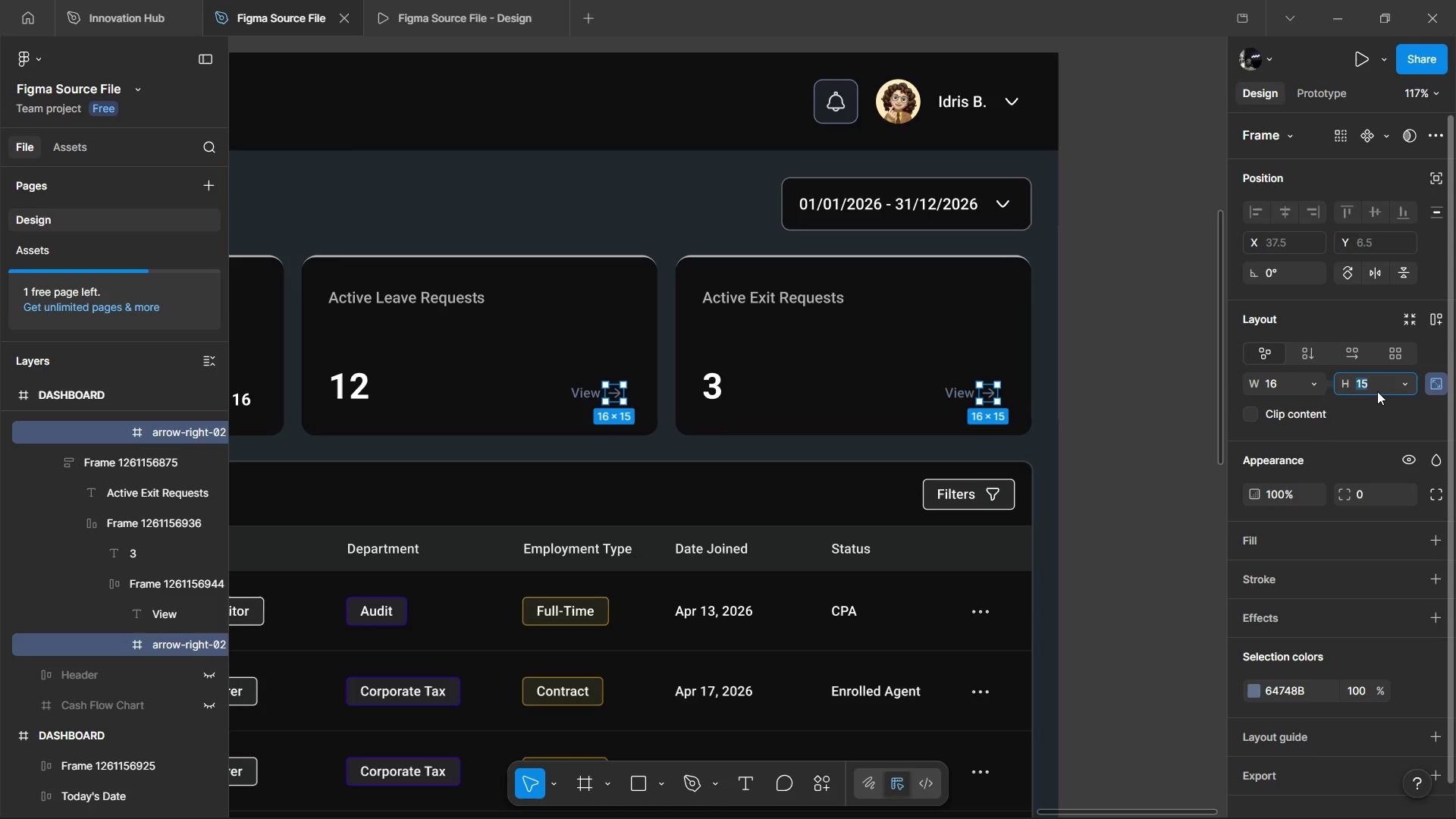 
wait(10.36)
 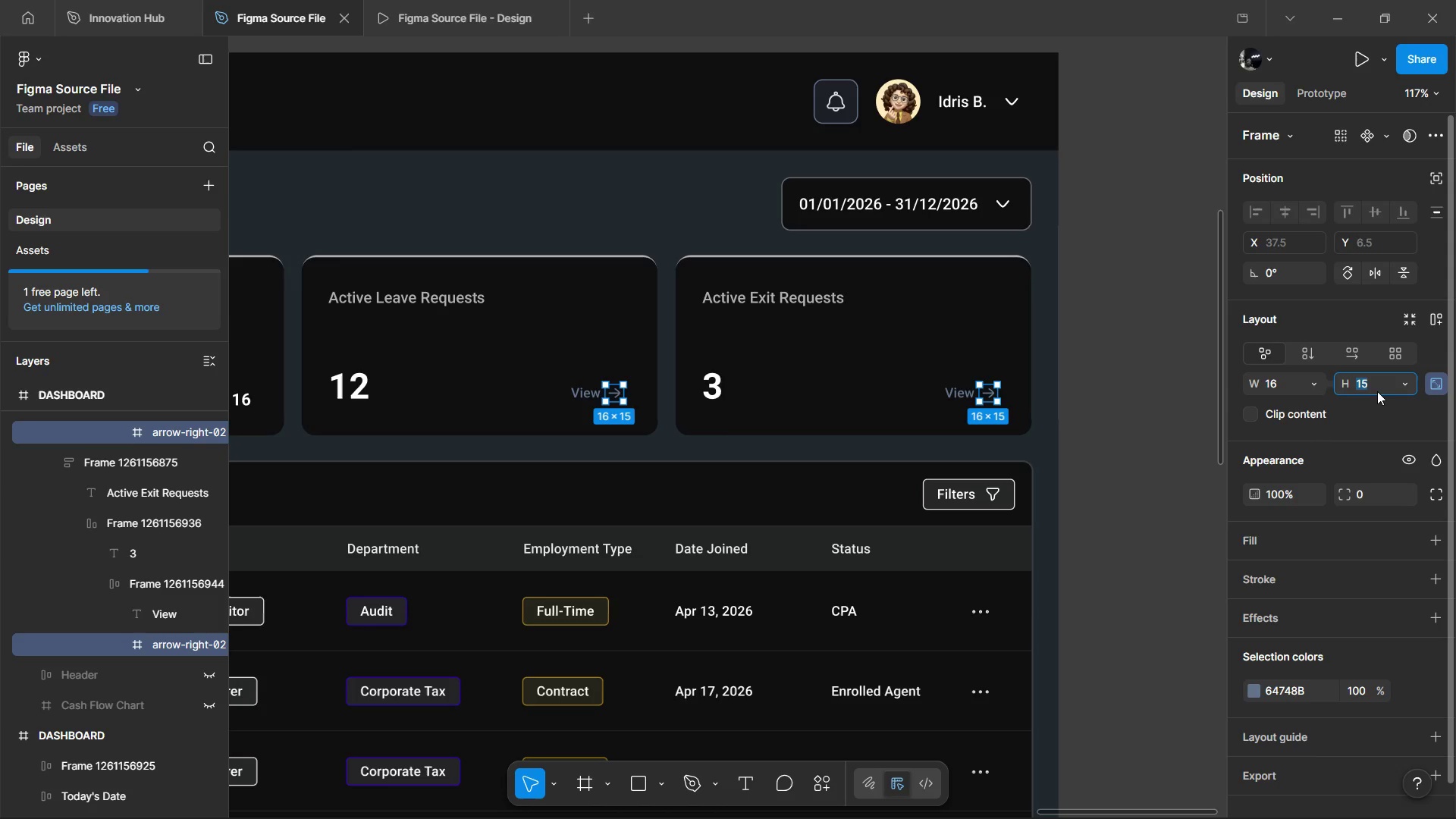 
left_click([1370, 427])
 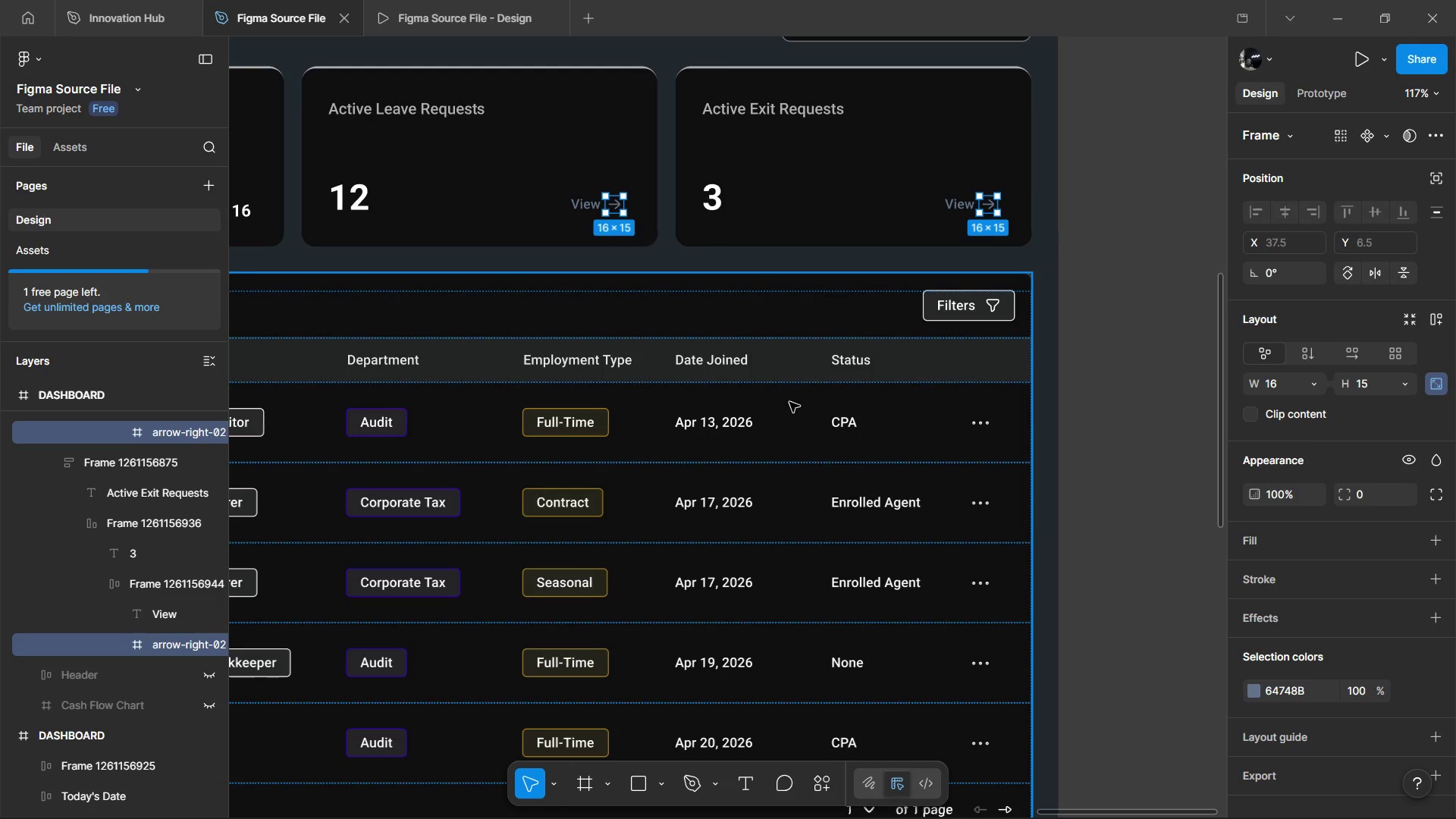 
wait(143.81)
 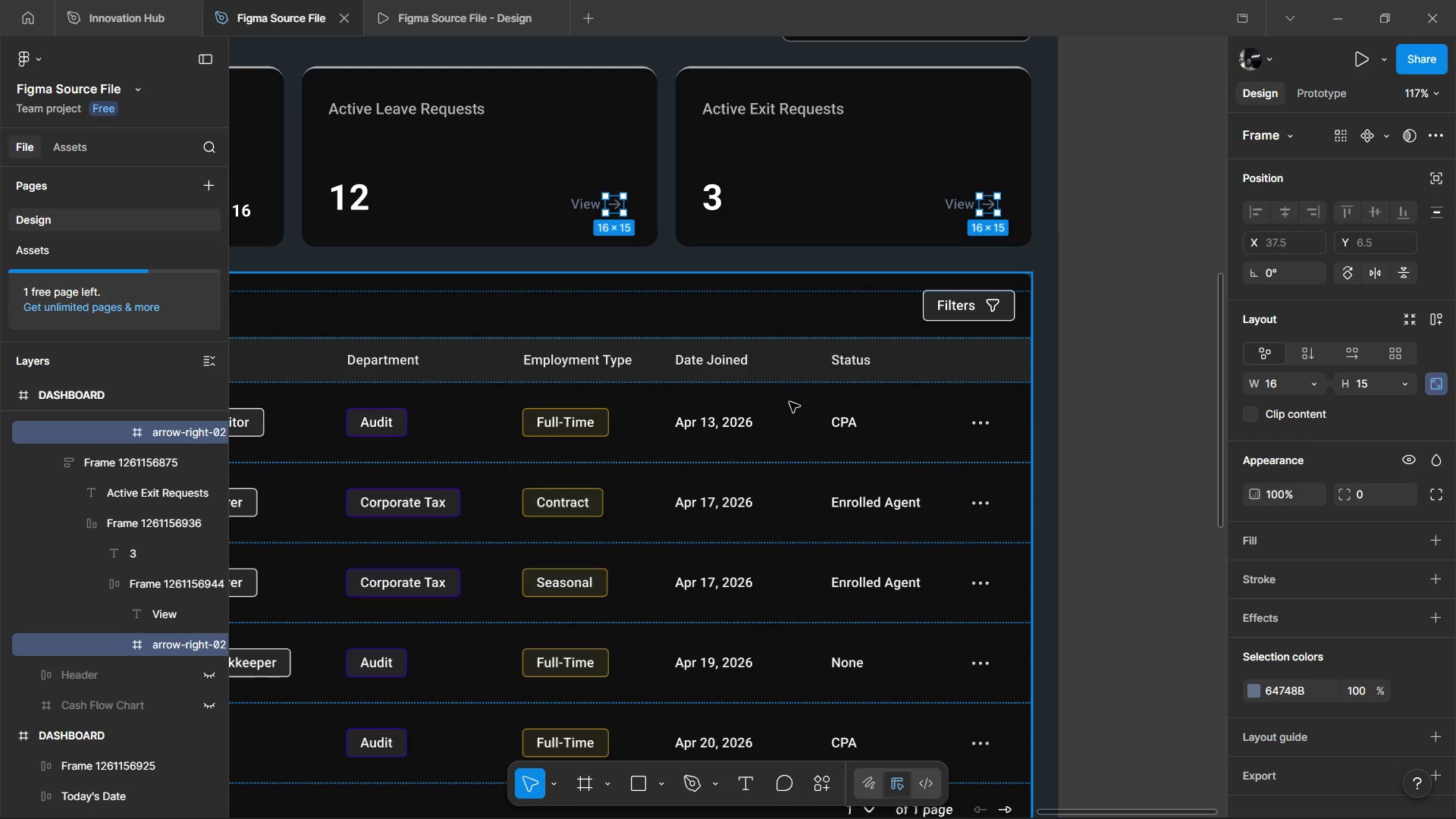 
left_click([789, 402])
 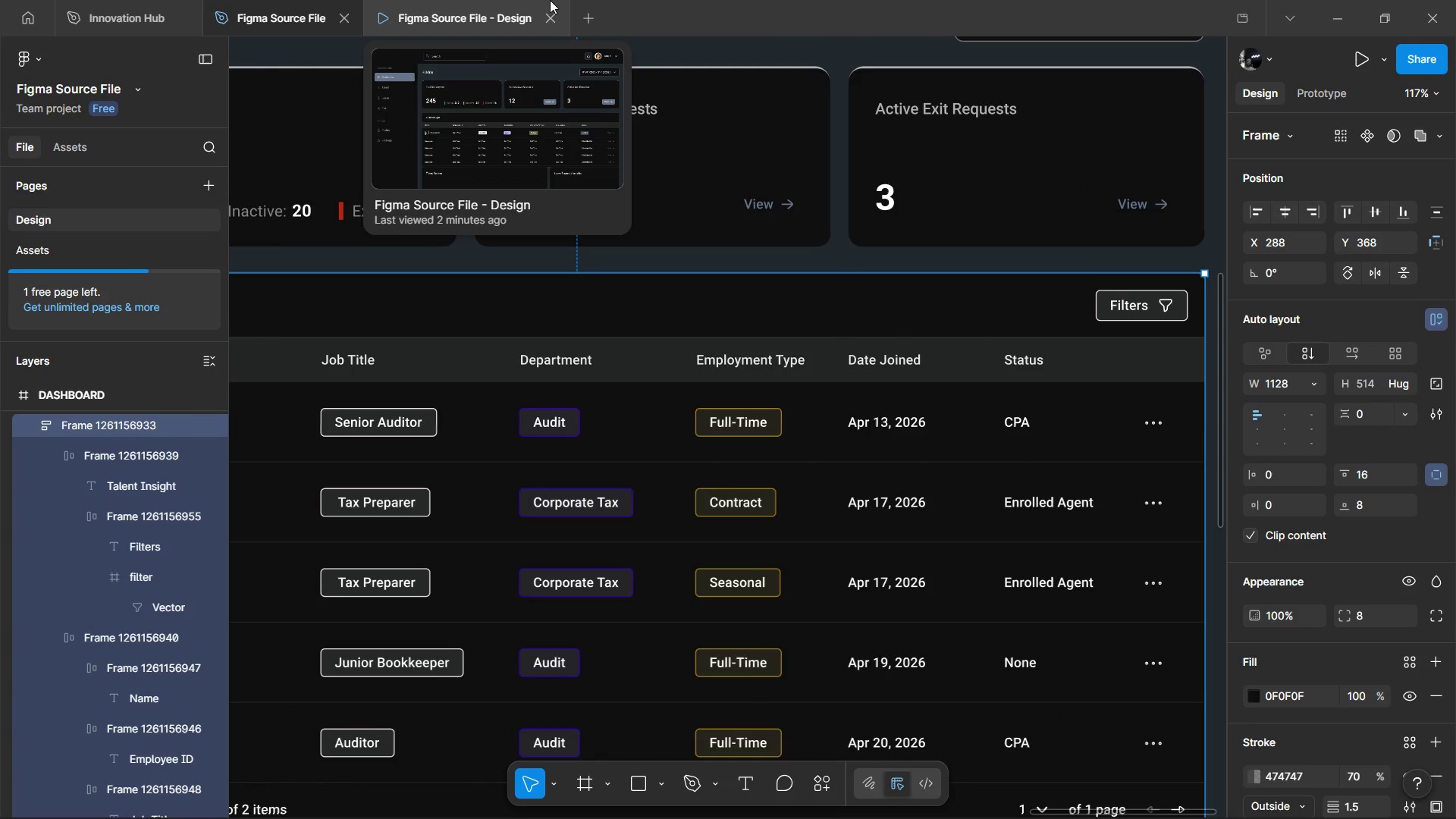 
left_click([550, 0])
 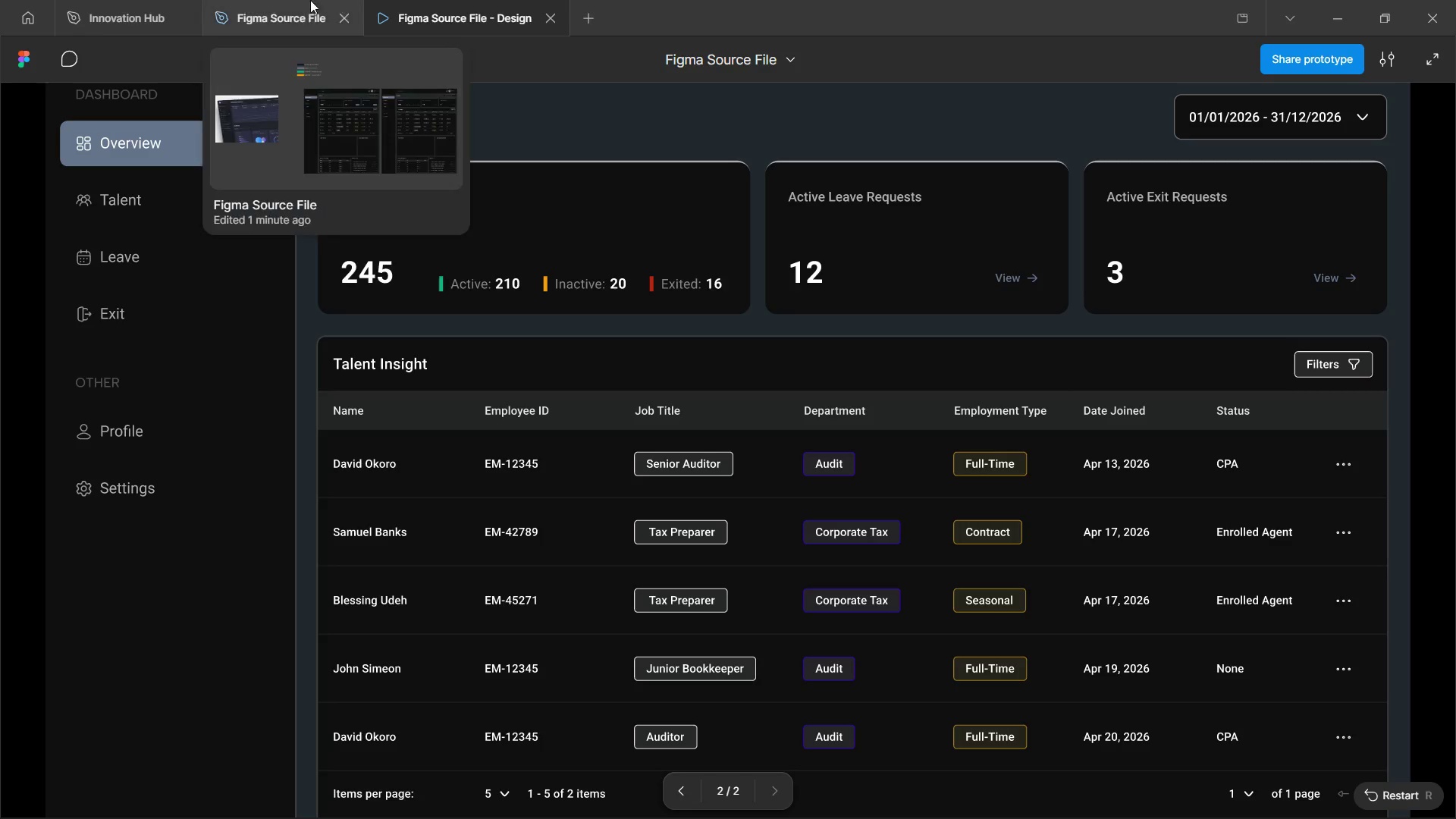 
left_click([259, 0])
 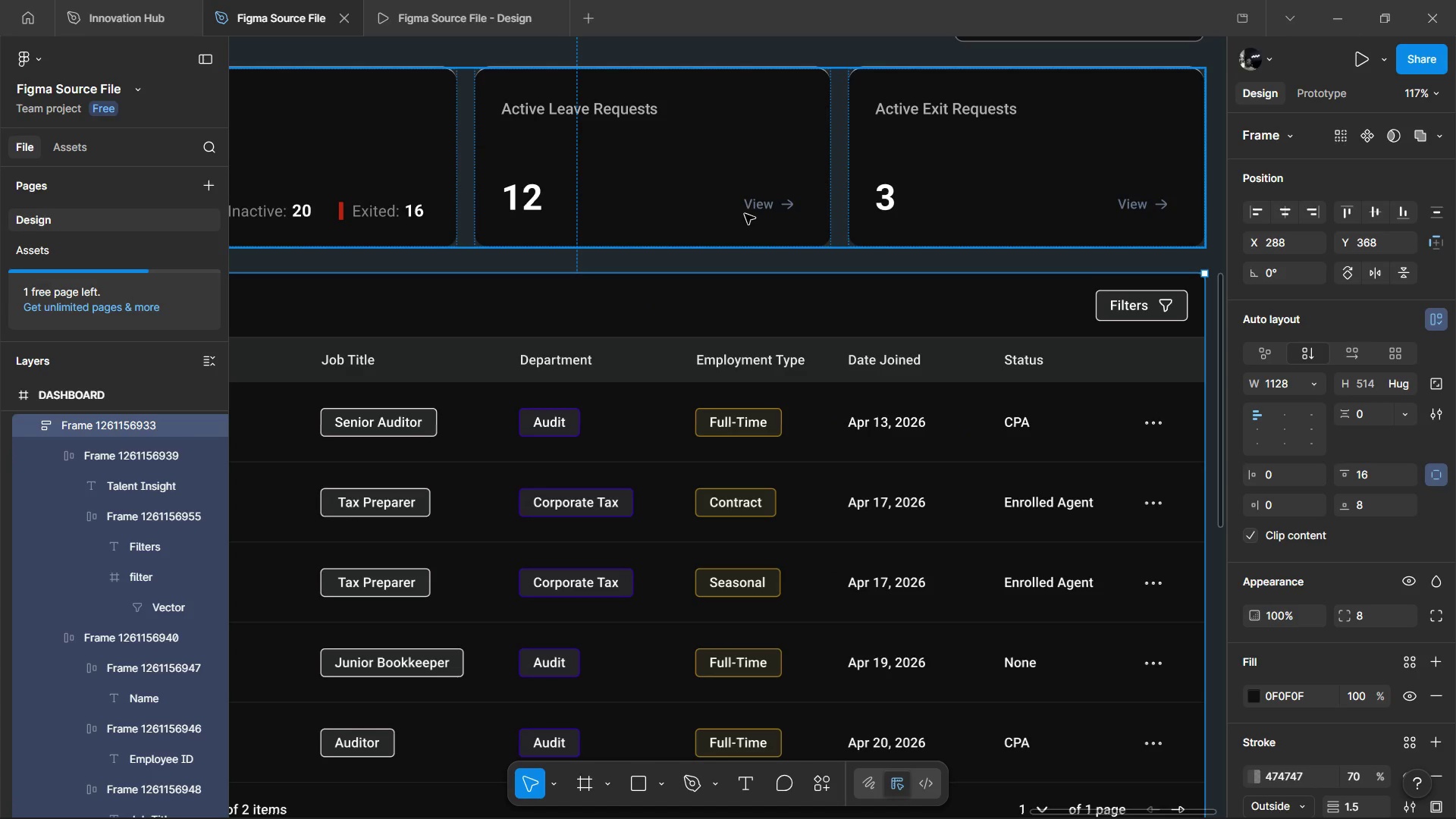 
double_click([746, 210])
 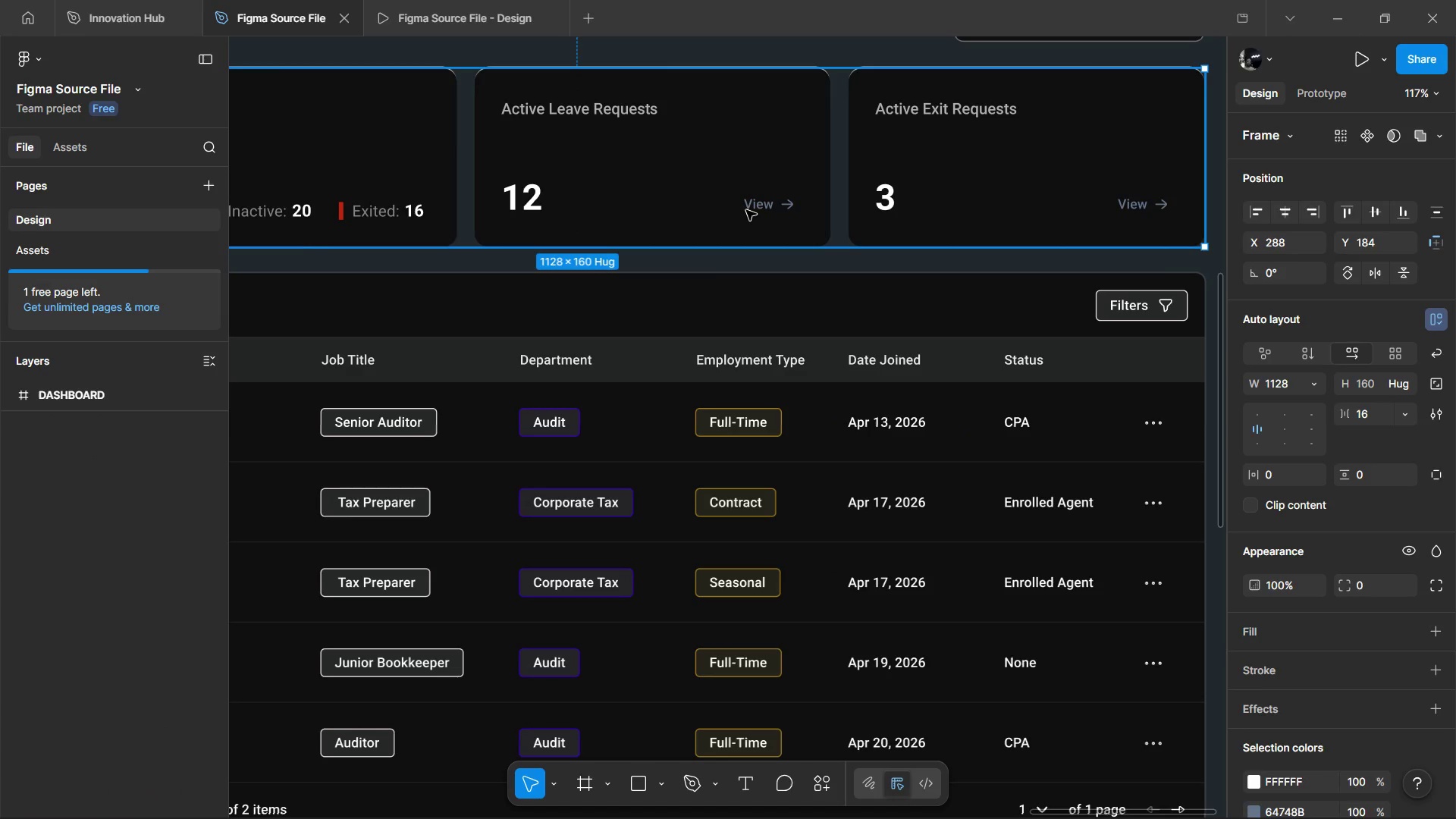 
triple_click([746, 210])
 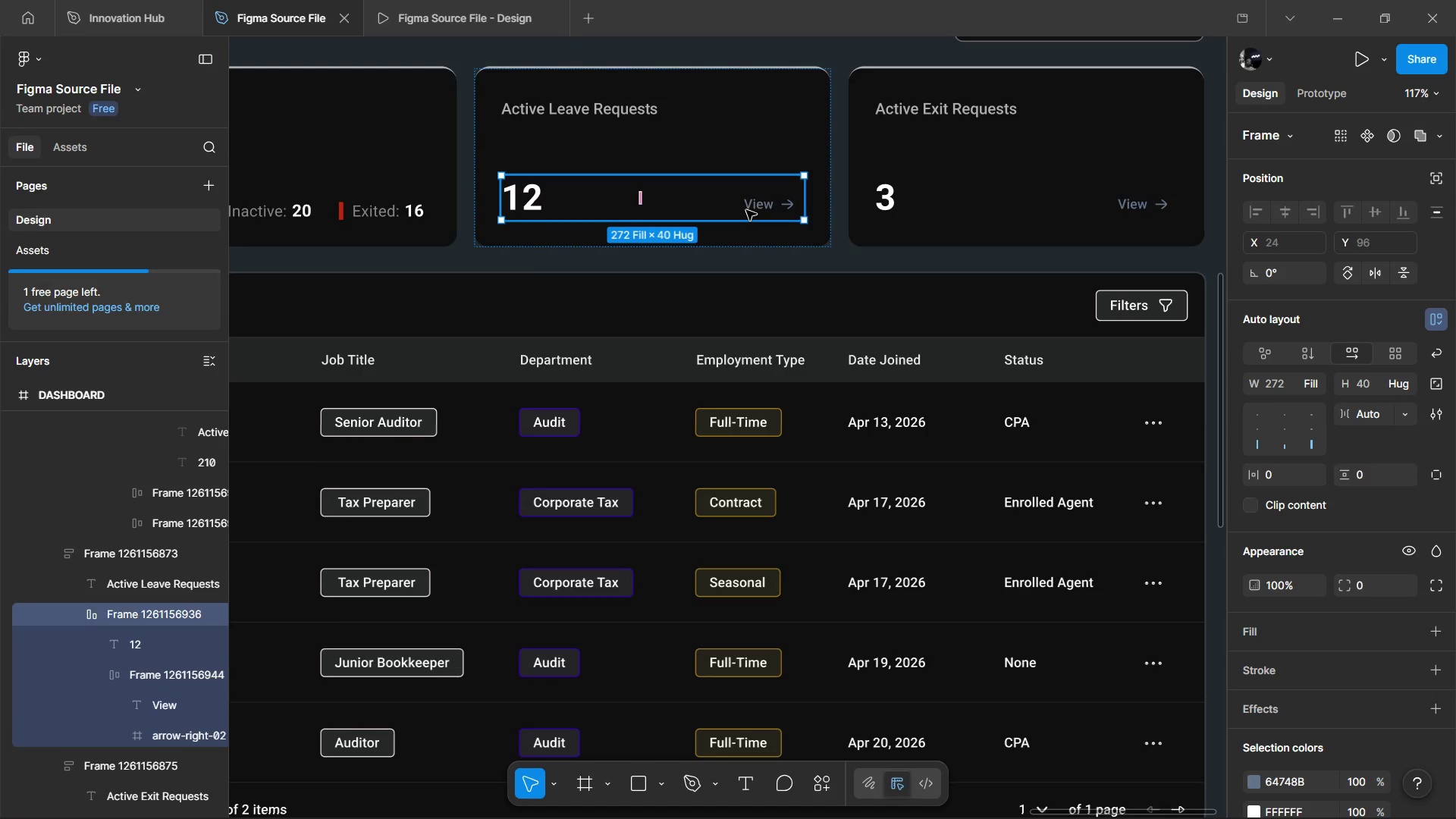 
double_click([746, 210])
 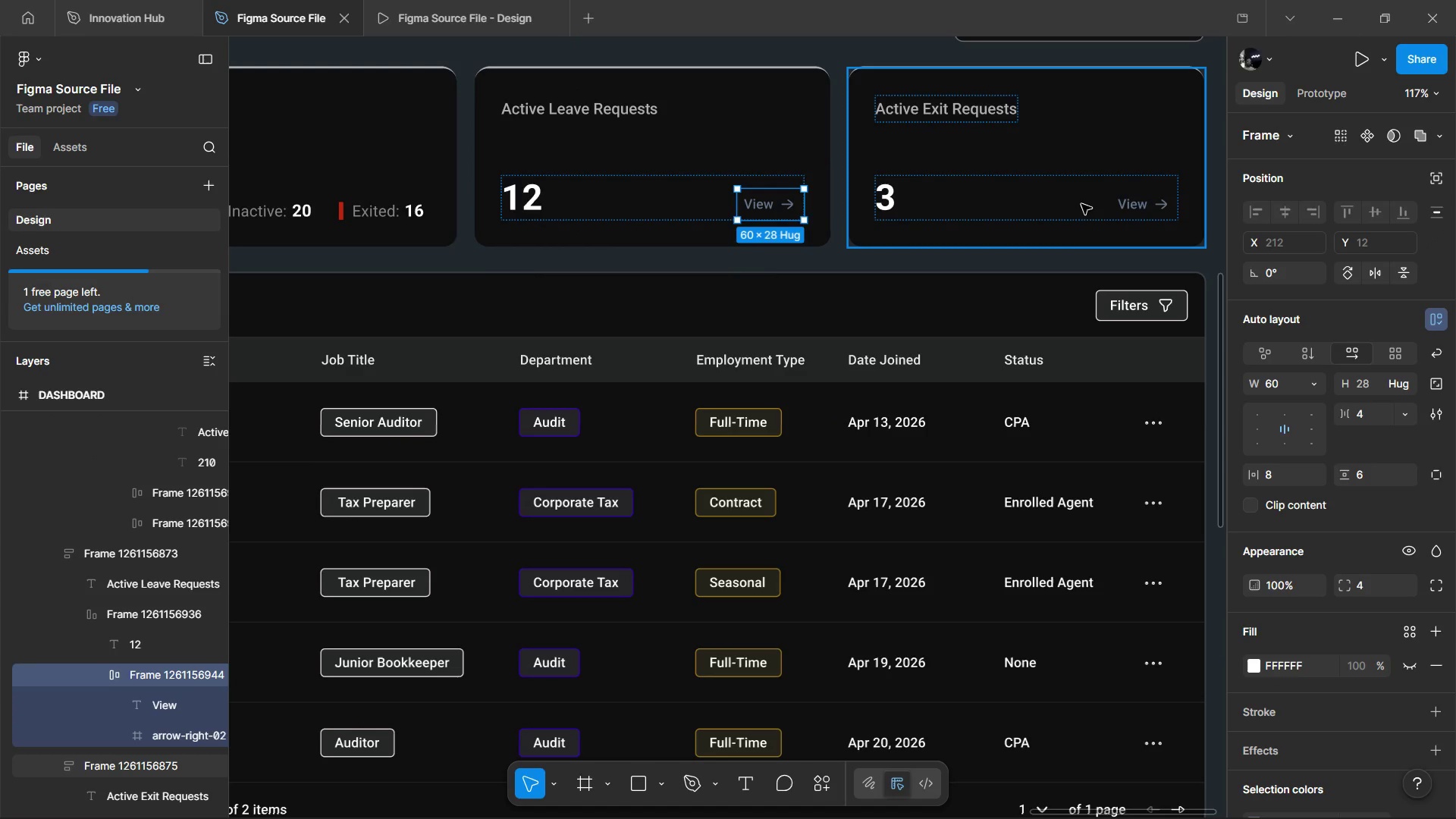 
hold_key(key=ShiftLeft, duration=1.52)
left_click([1137, 200])
 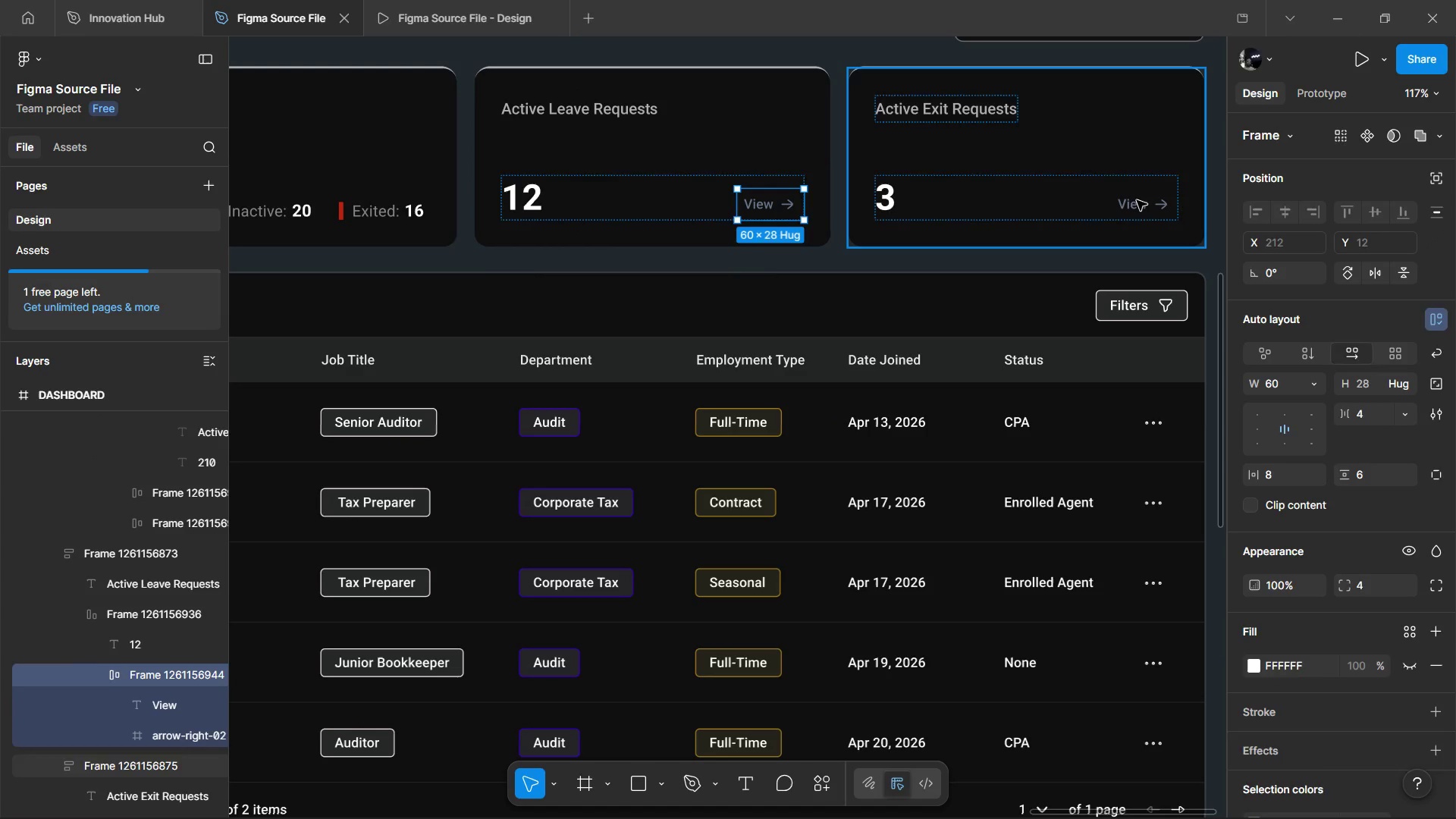 
double_click([1137, 200])
 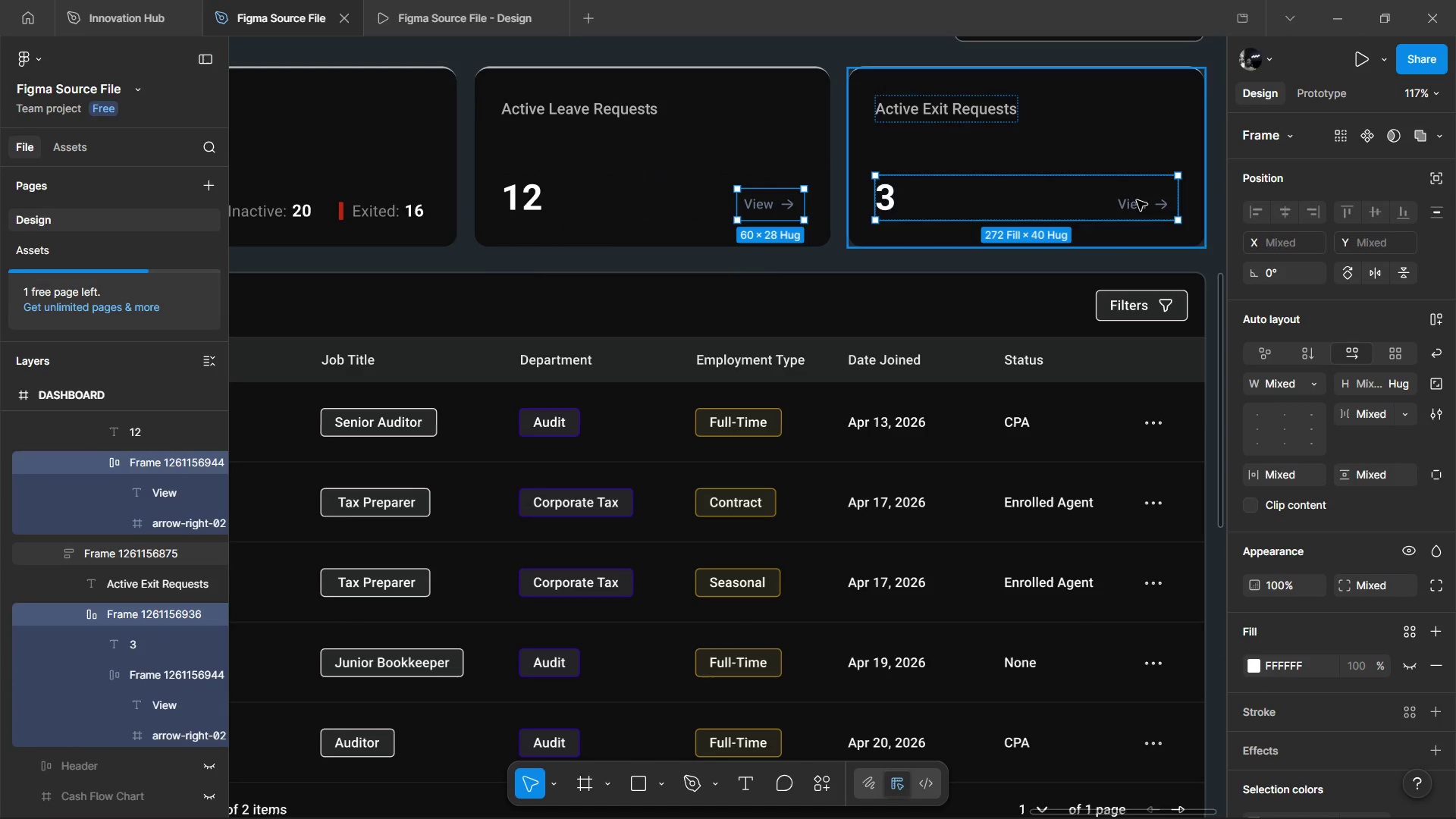 
triple_click([1137, 200])
 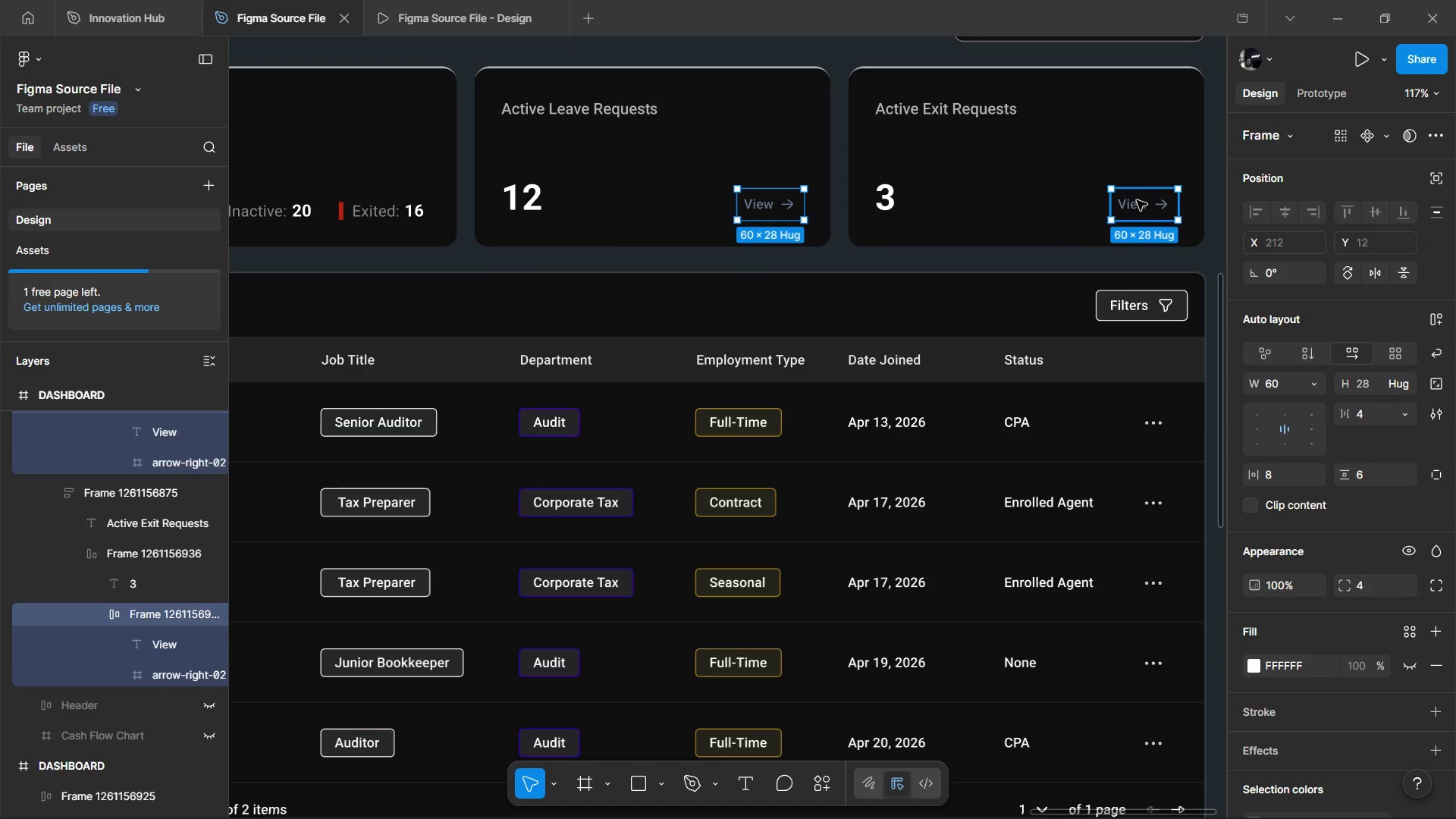 
hold_key(key=ShiftLeft, duration=0.7)
 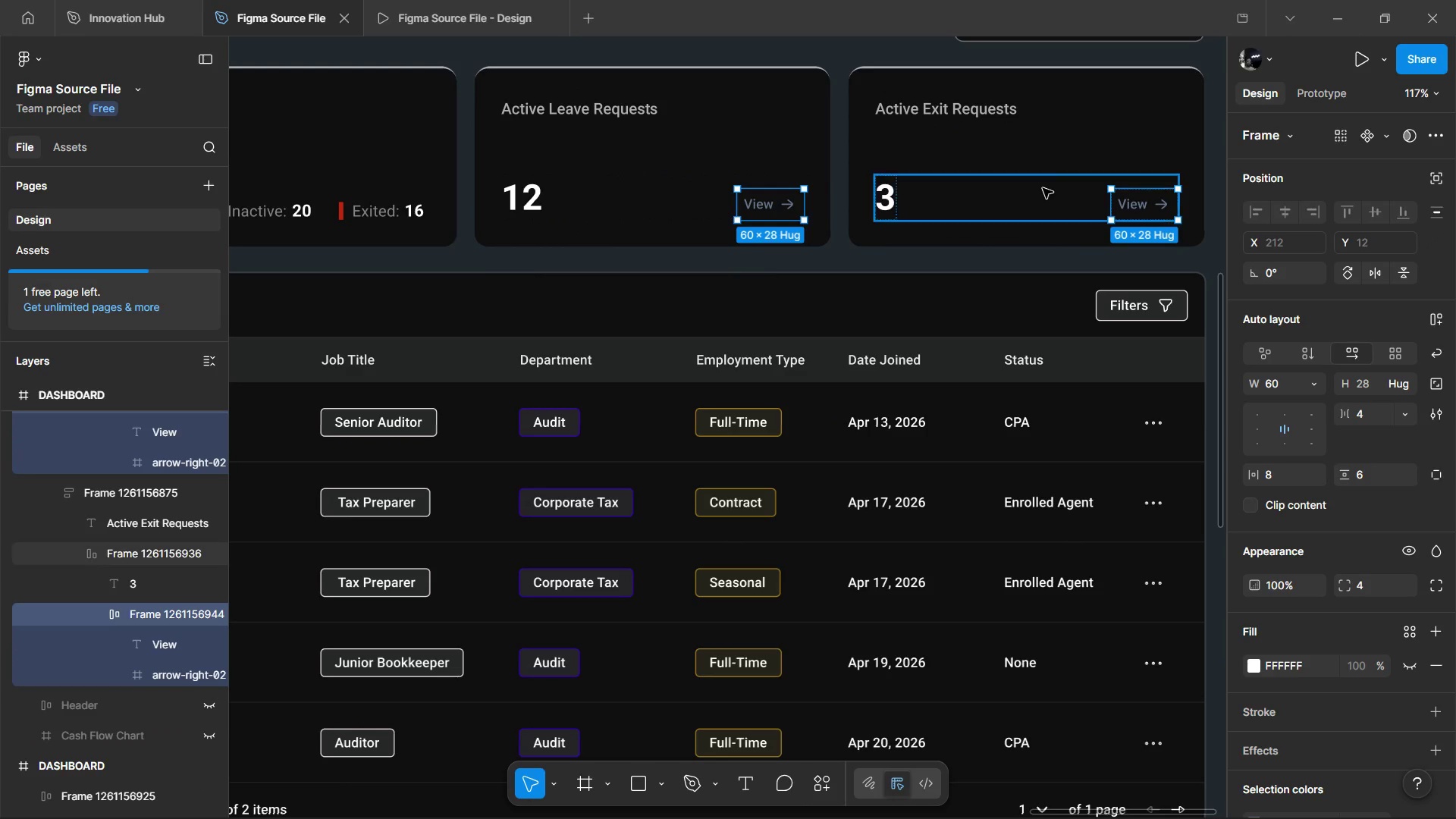 
left_click([1043, 188])
 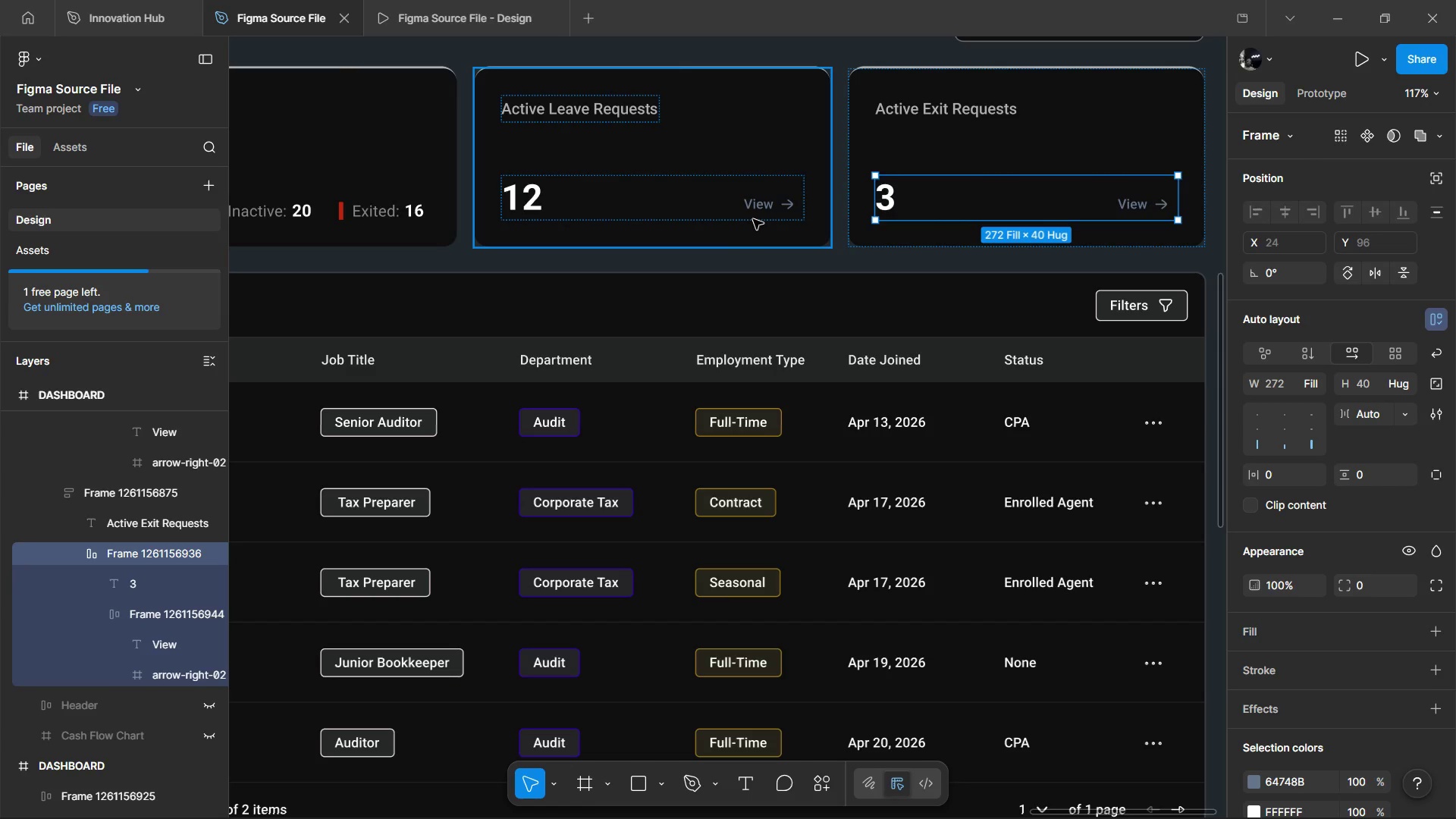 
double_click([753, 219])
 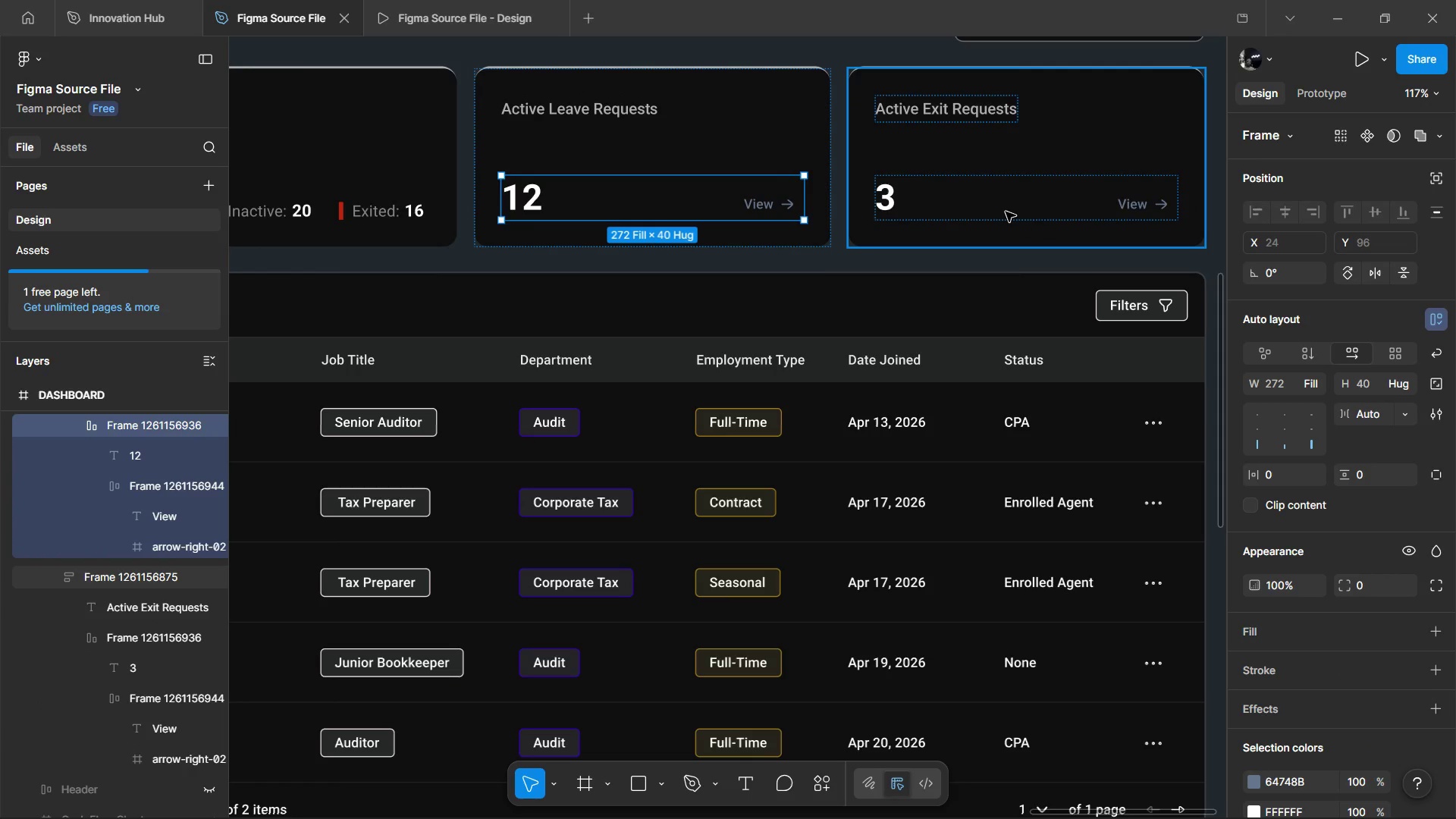 
left_click([1006, 212])
 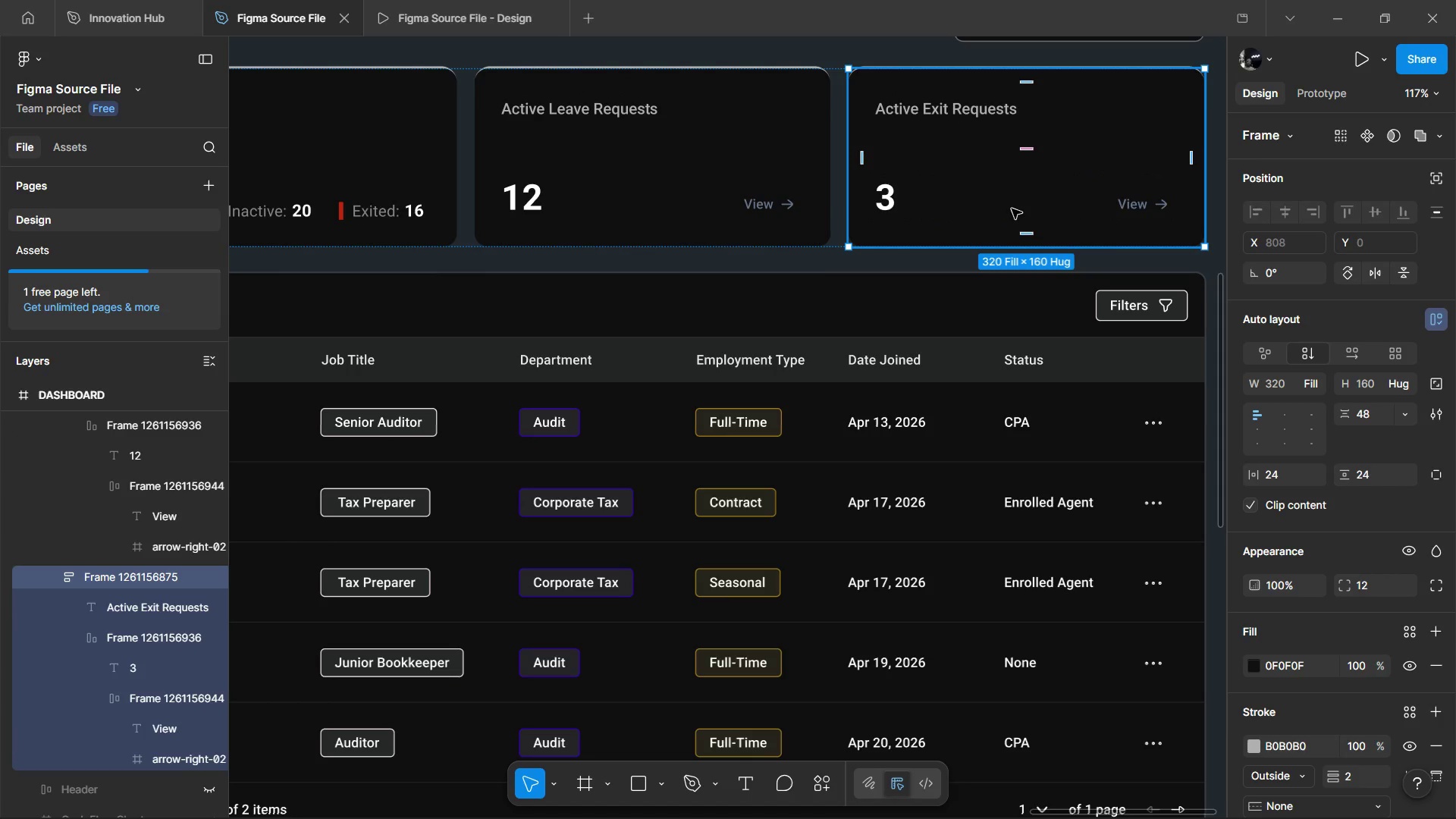 
double_click([1012, 209])
 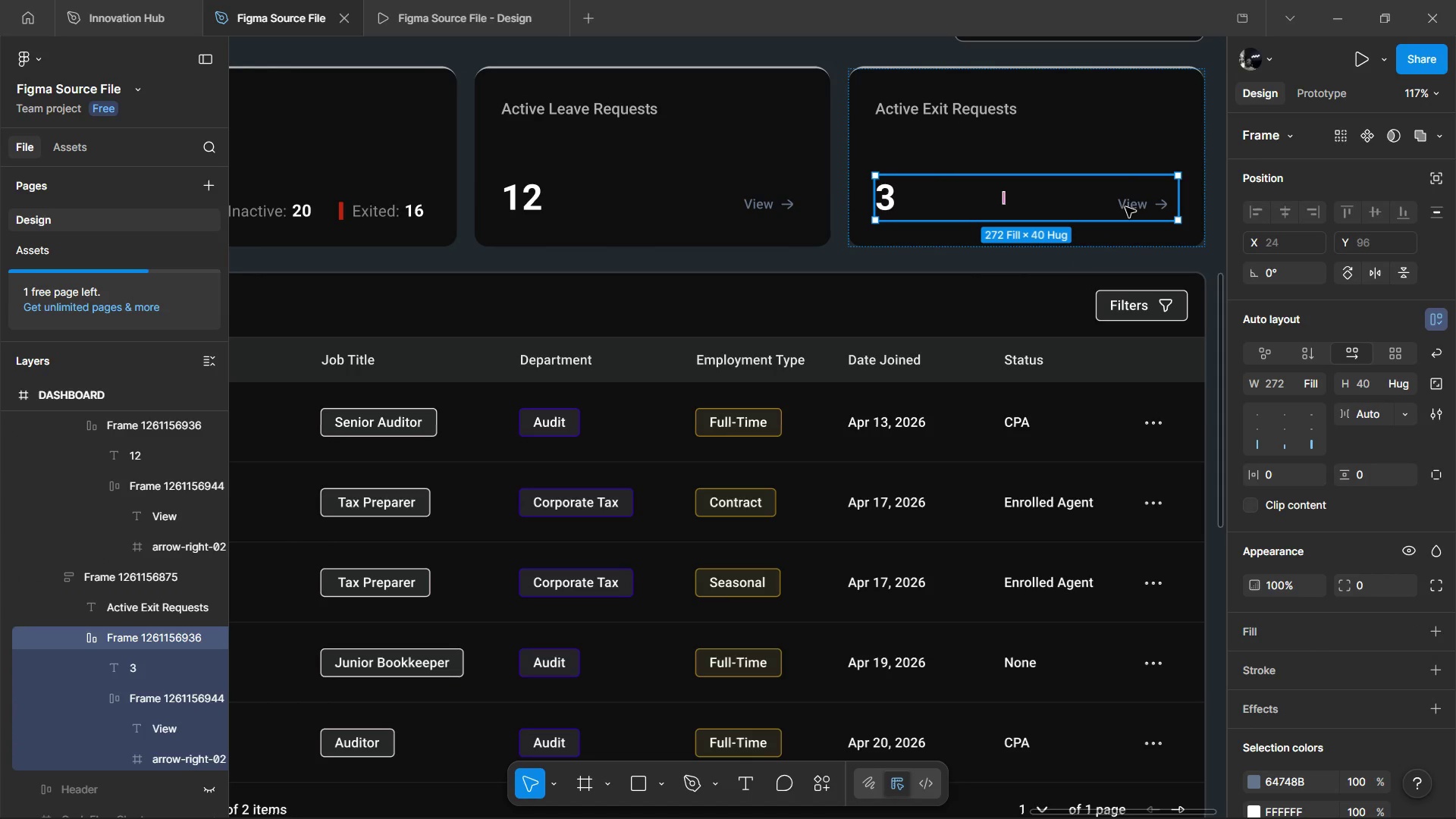 
double_click([1125, 207])
 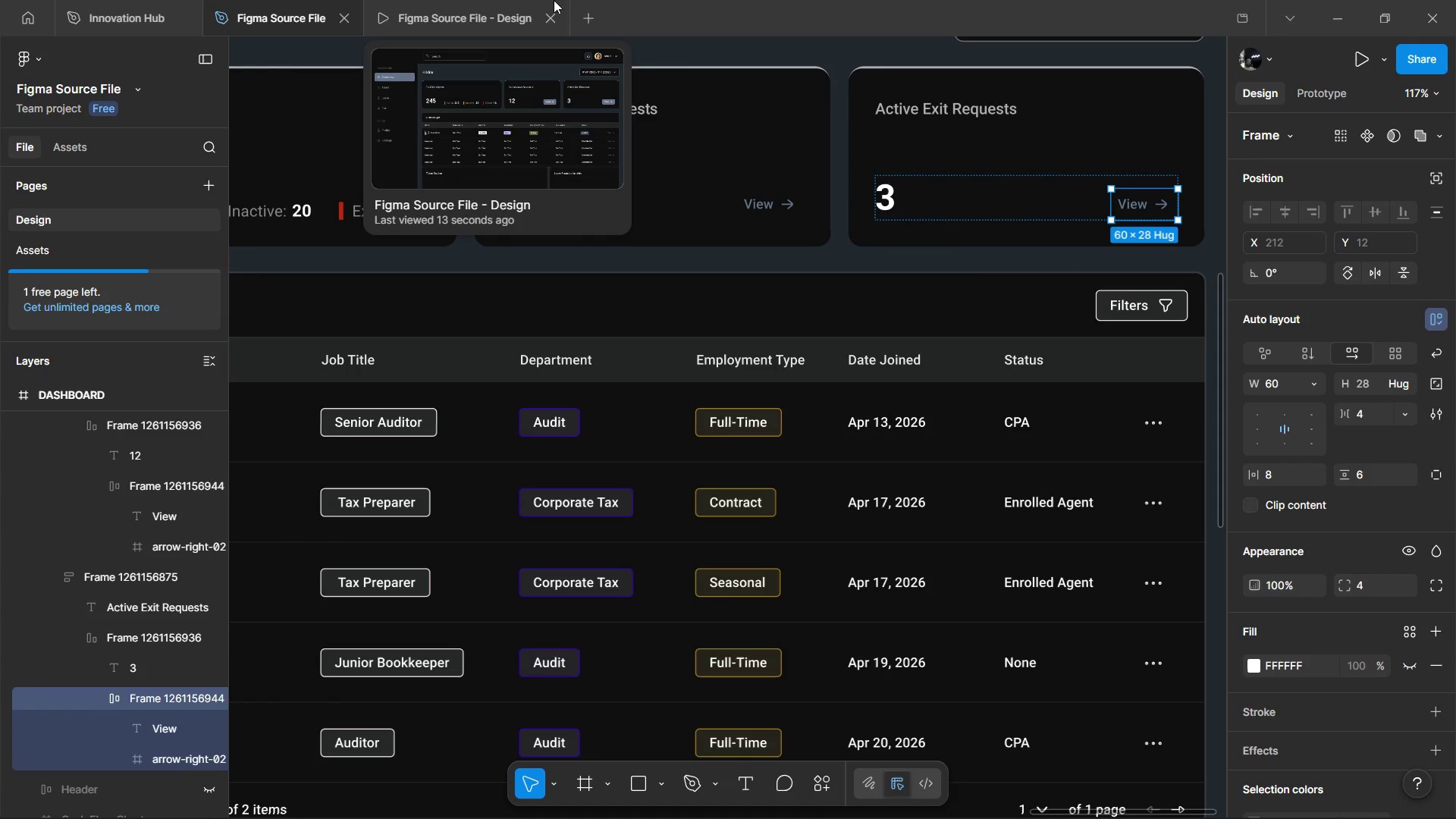 
left_click([438, 0])
 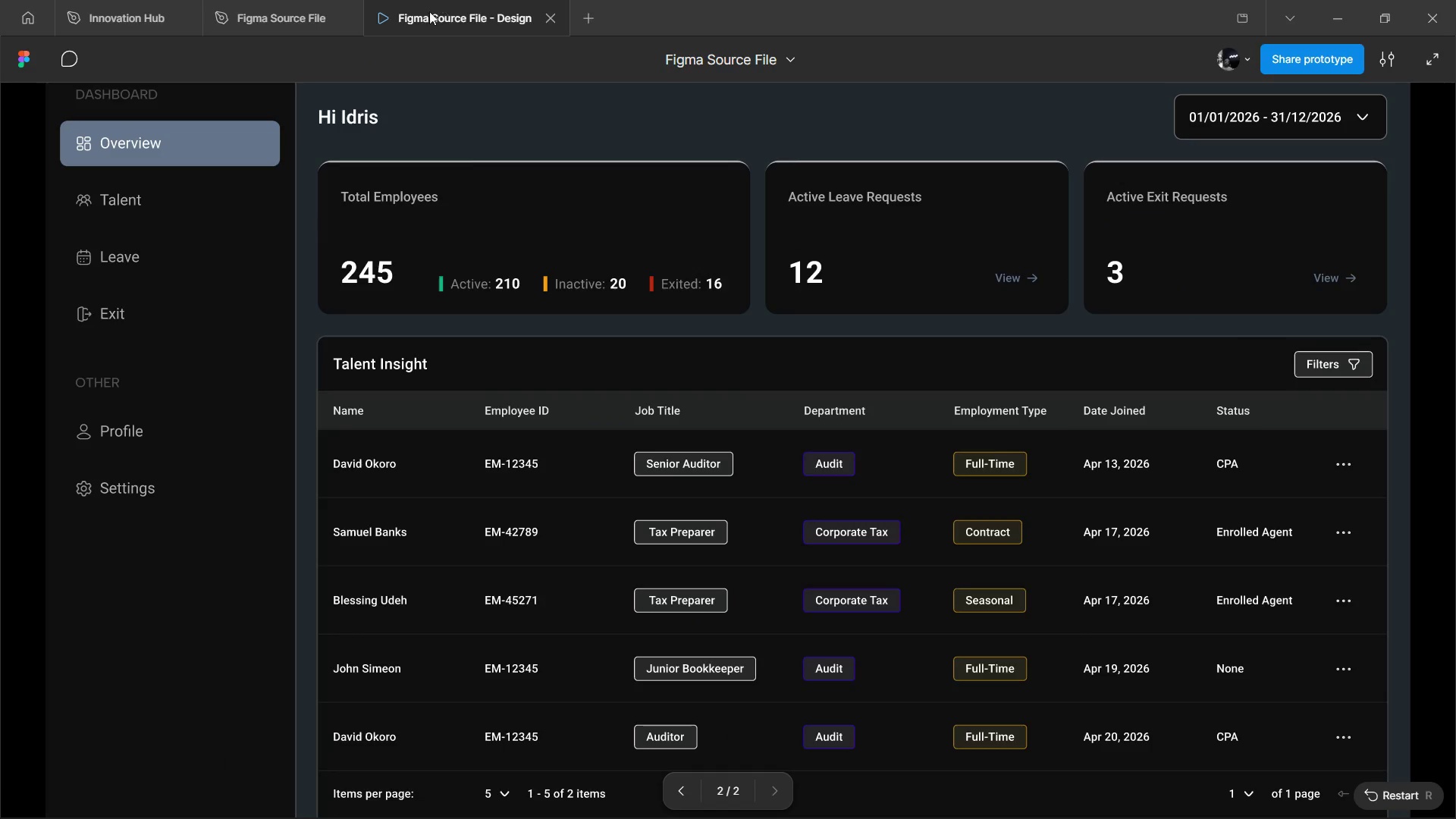 
key(Shift+ShiftLeft)
 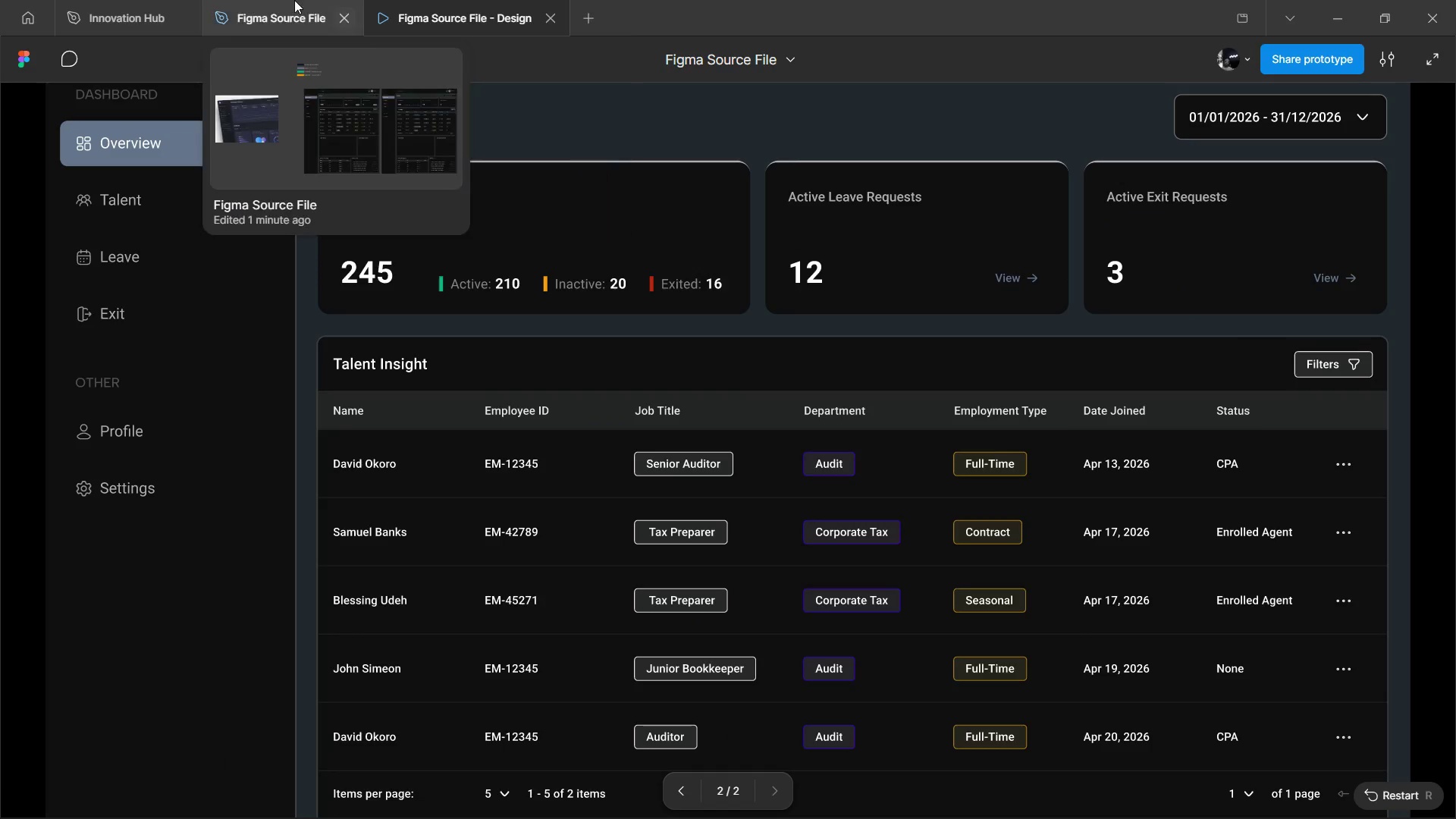 
left_click([283, 0])
 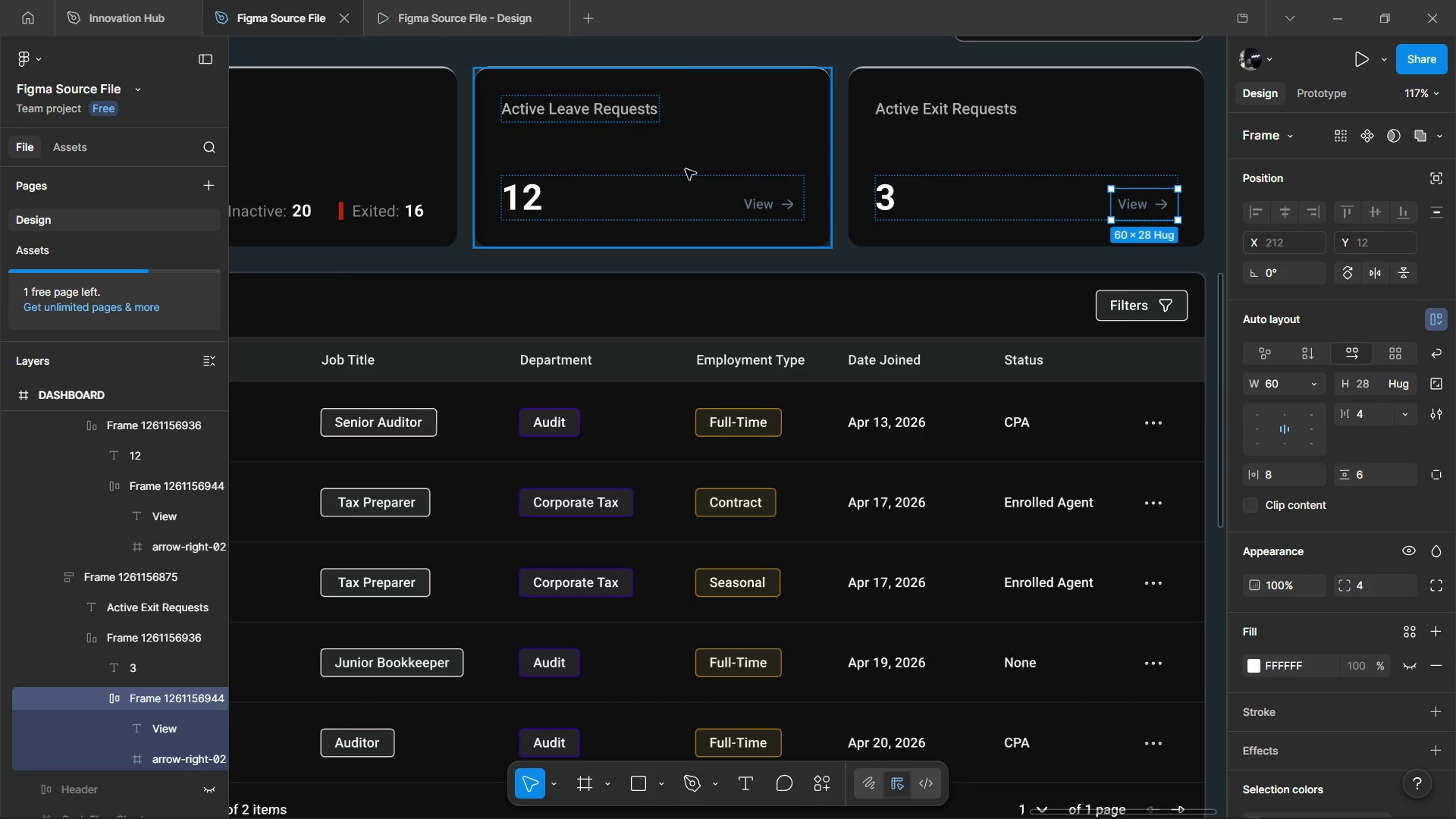 
hold_key(key=ShiftLeft, duration=1.51)
double_click([754, 202])
 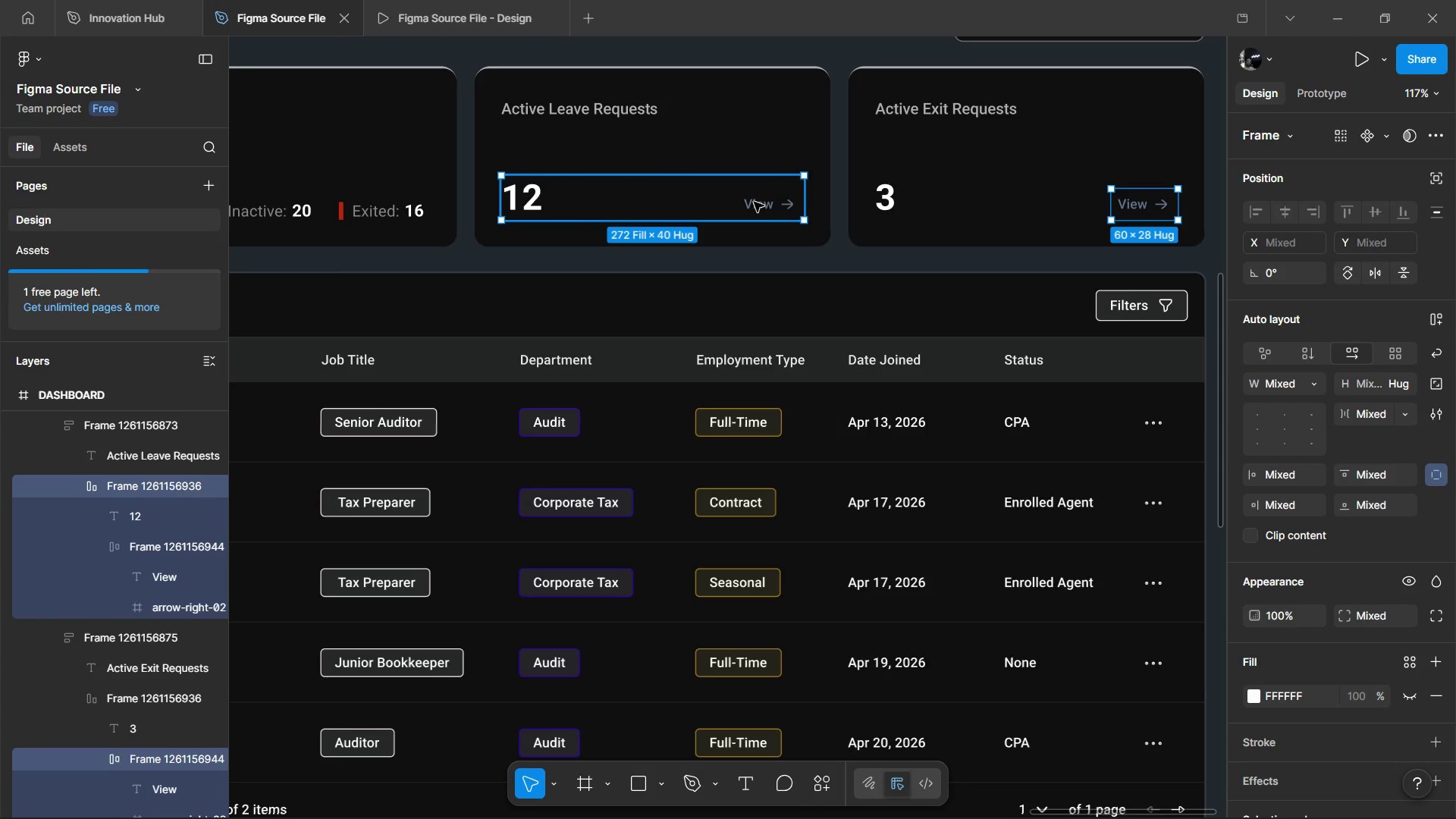 
left_click([754, 202])
 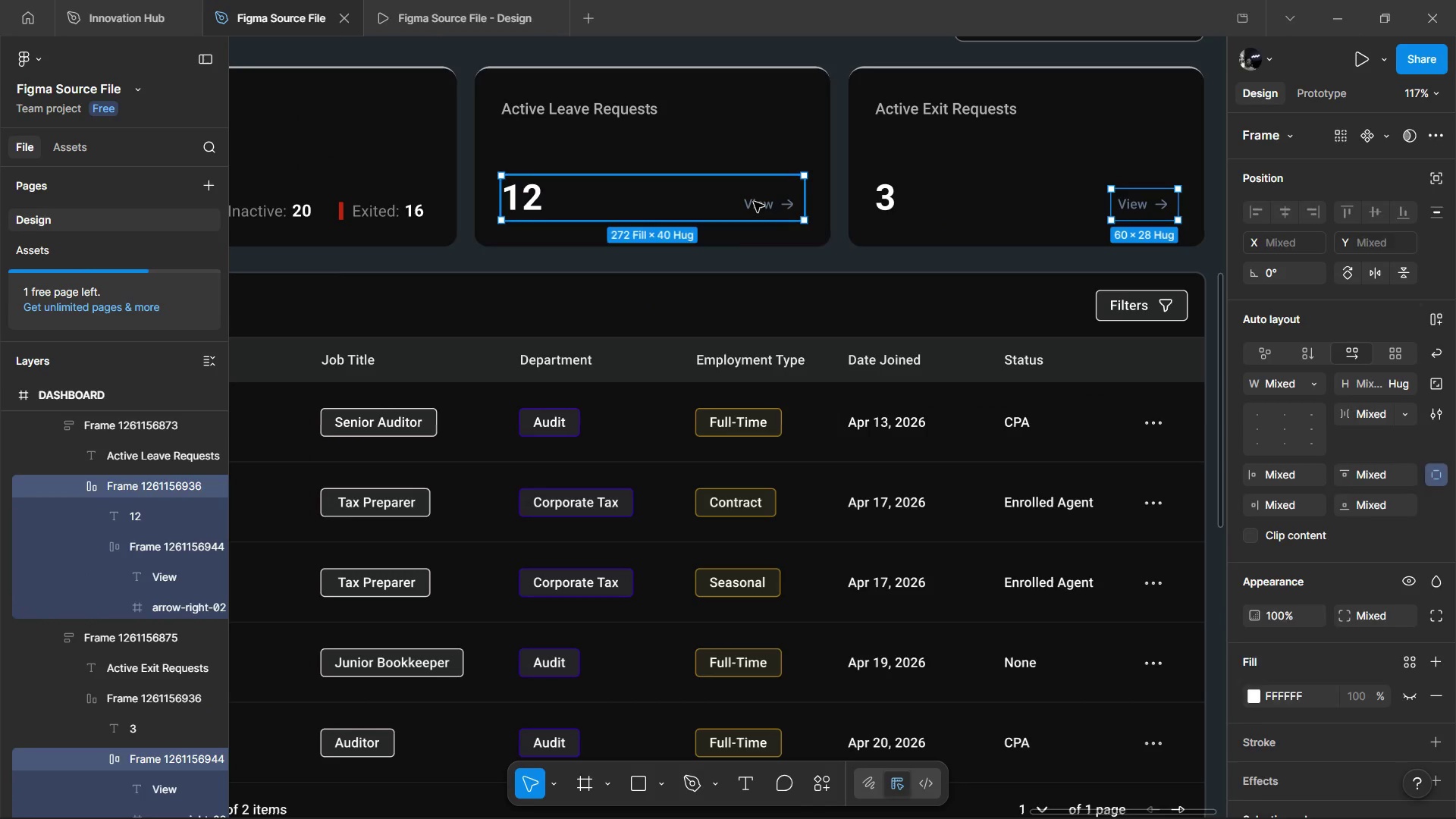 
hold_key(key=ShiftLeft, duration=1.5)
double_click([754, 202])
 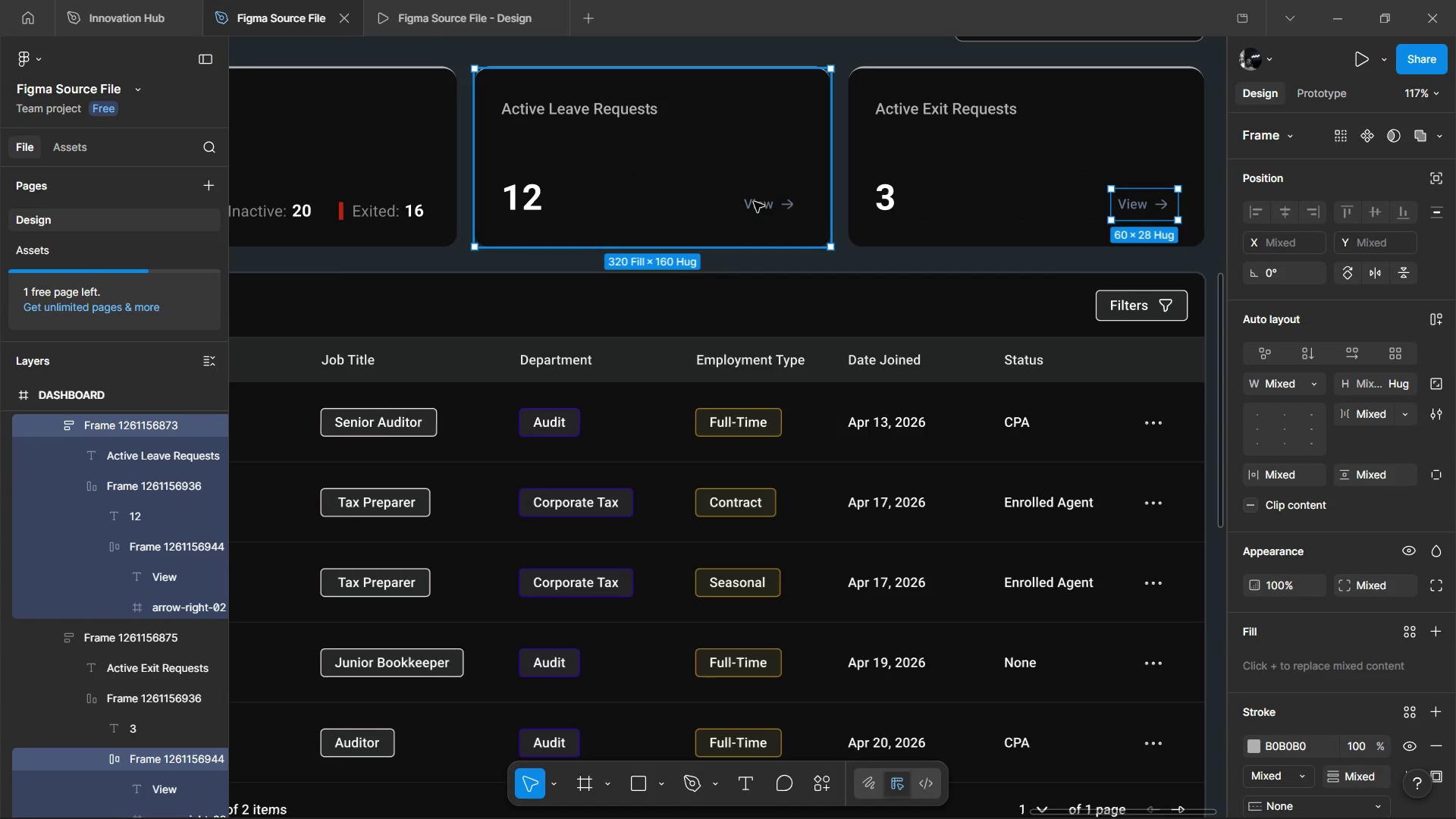 
triple_click([754, 202])
 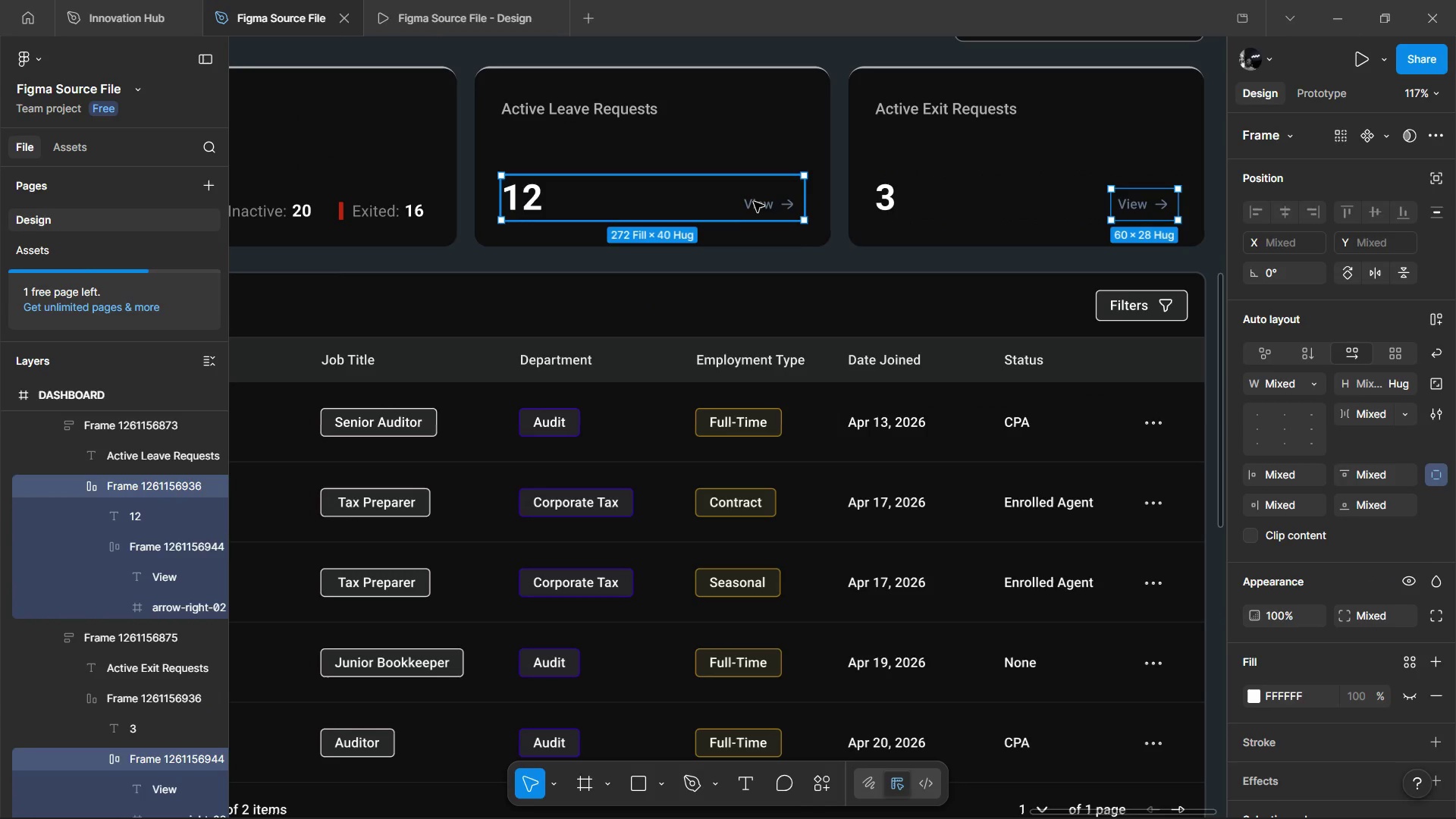 
triple_click([754, 202])
 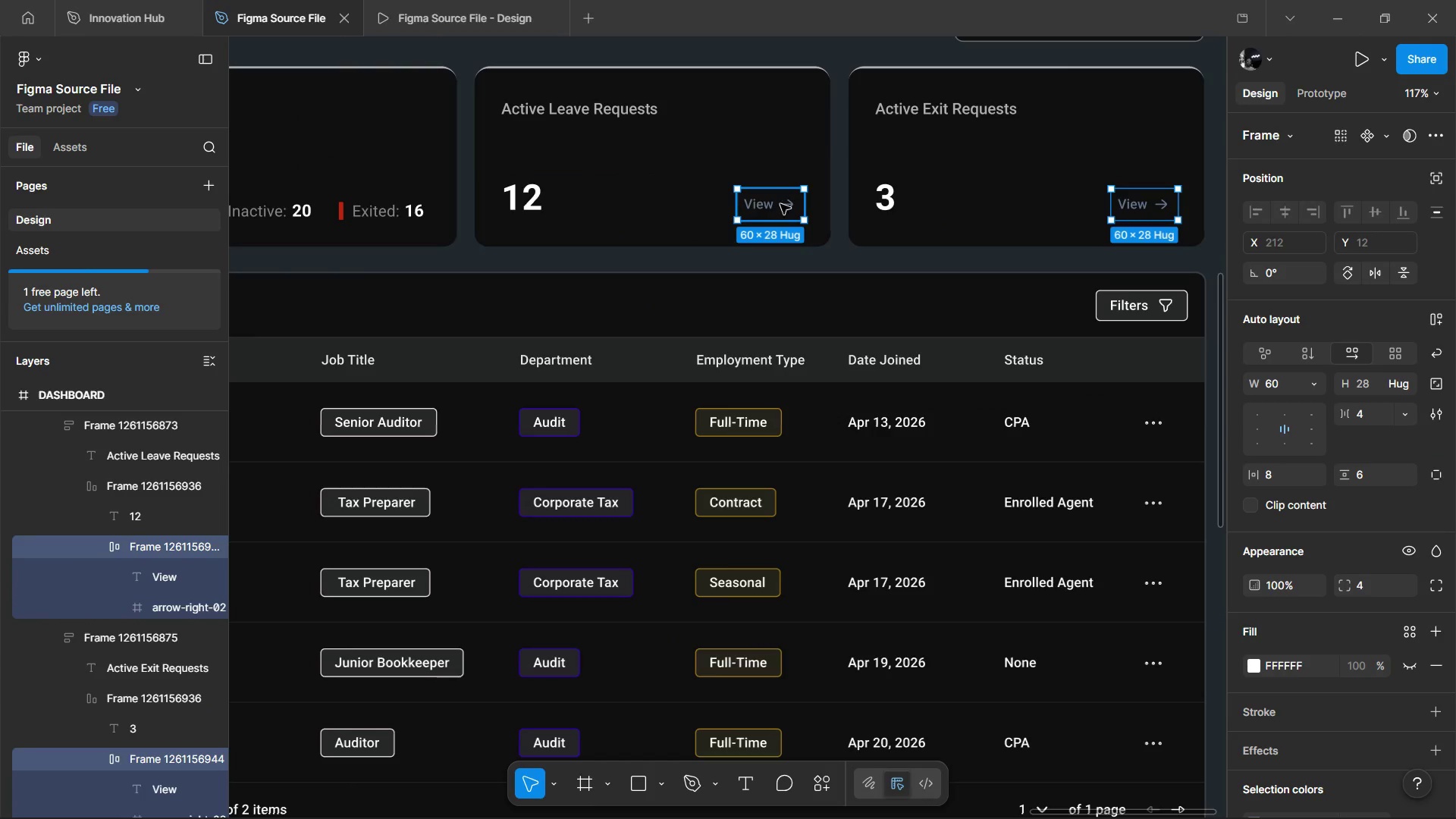 
key(Shift+ShiftLeft)
 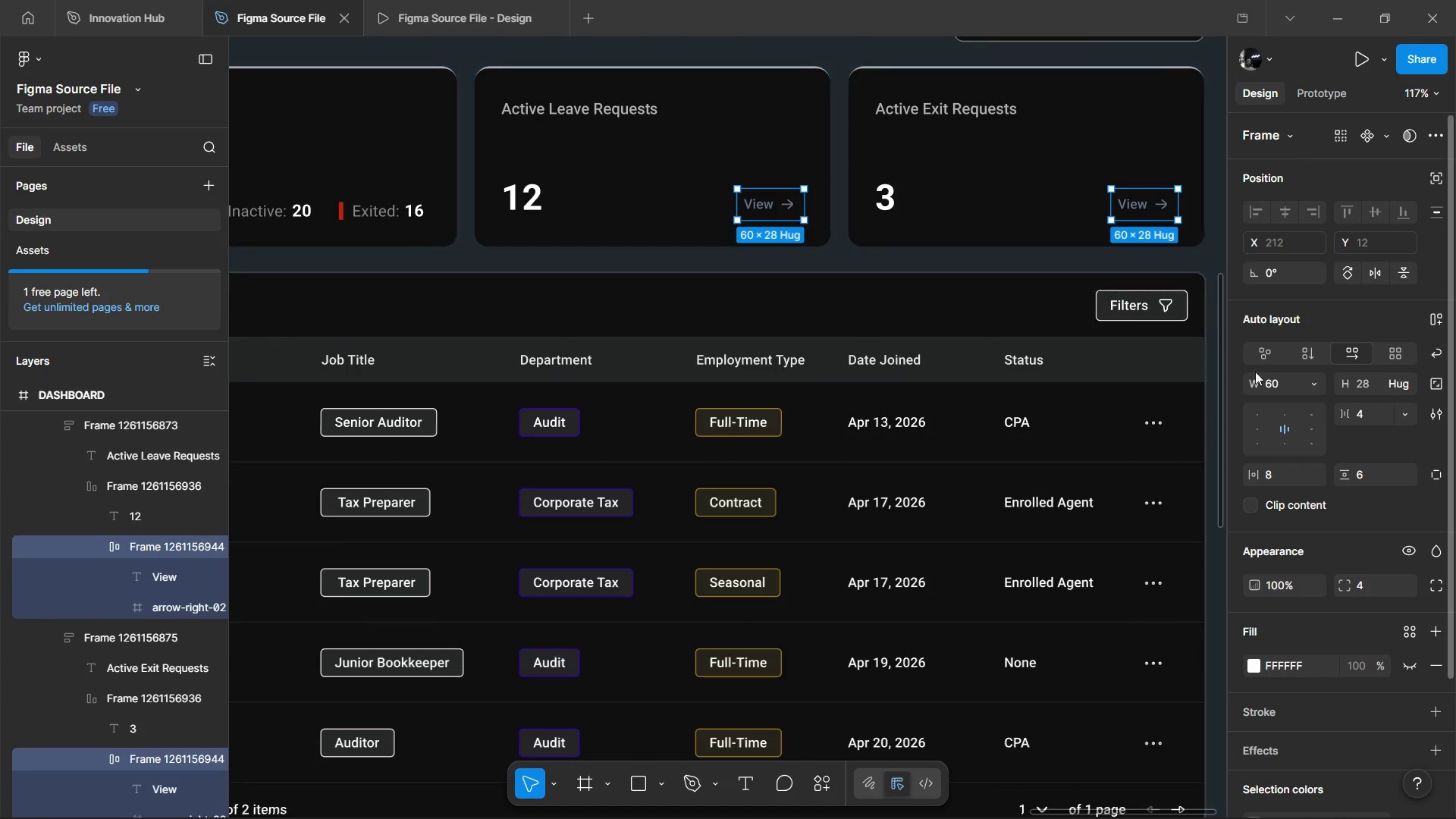 
key(Shift+ShiftLeft)
 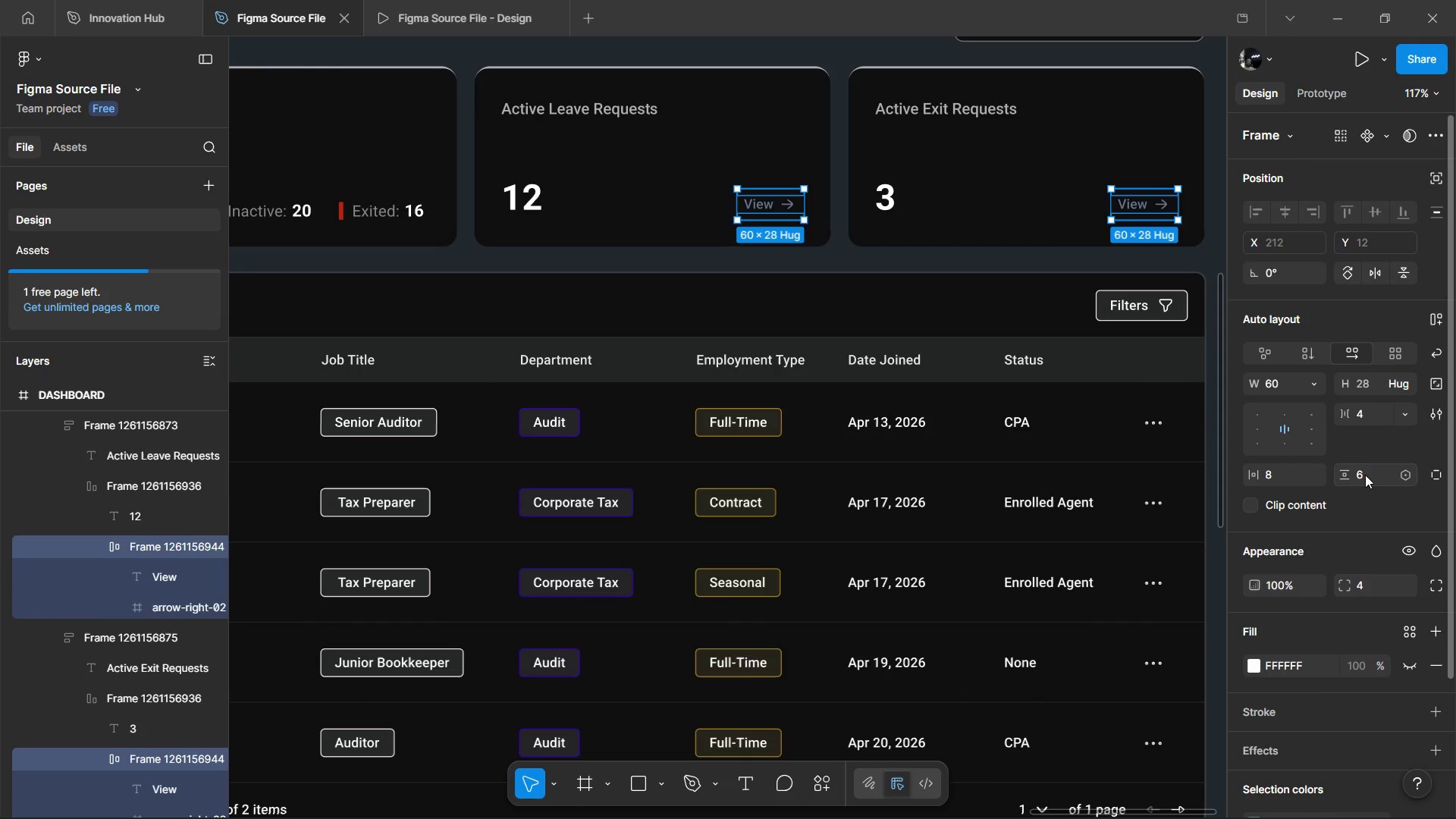 
left_click([1367, 468])
 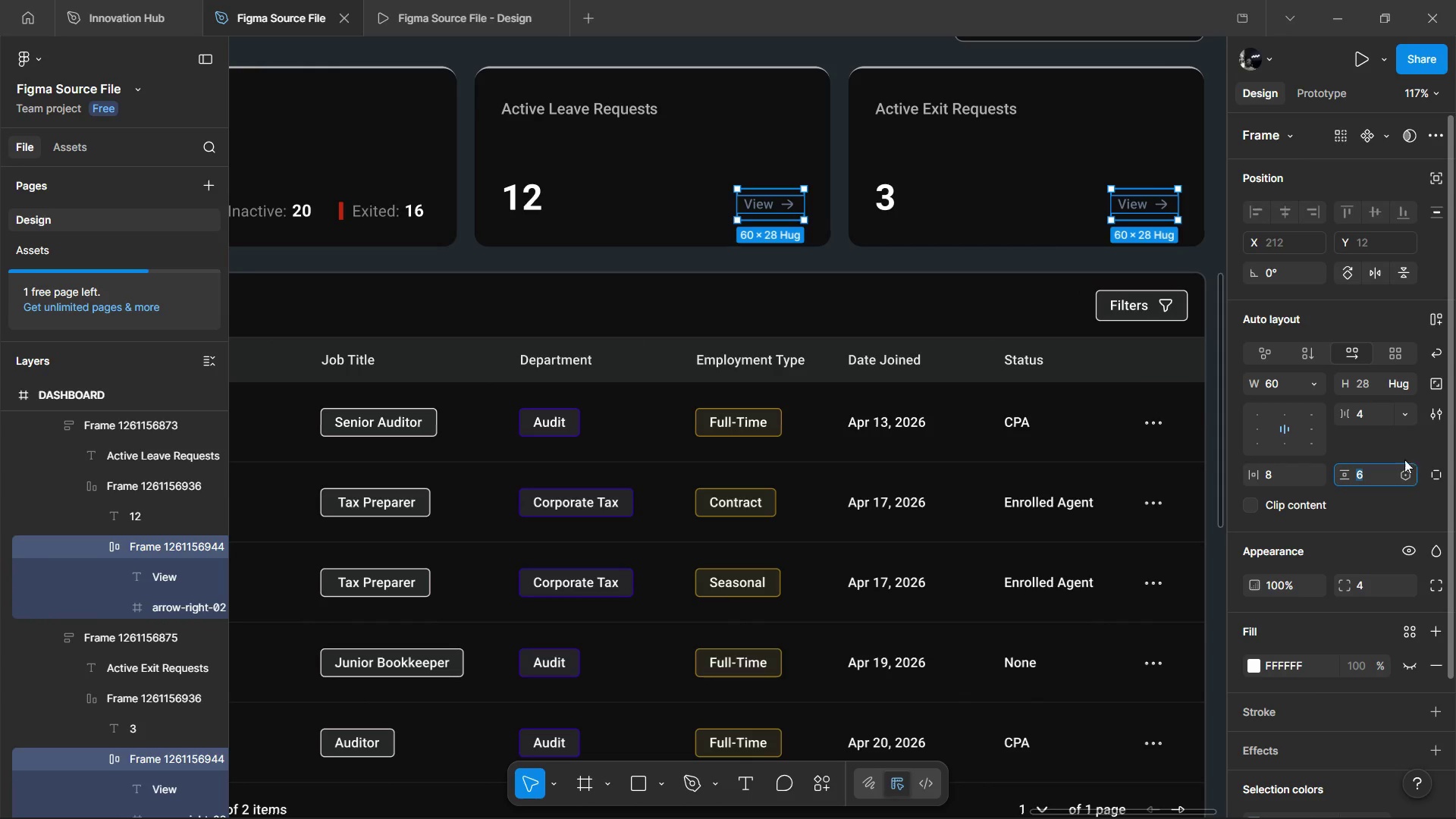 
key(0)
 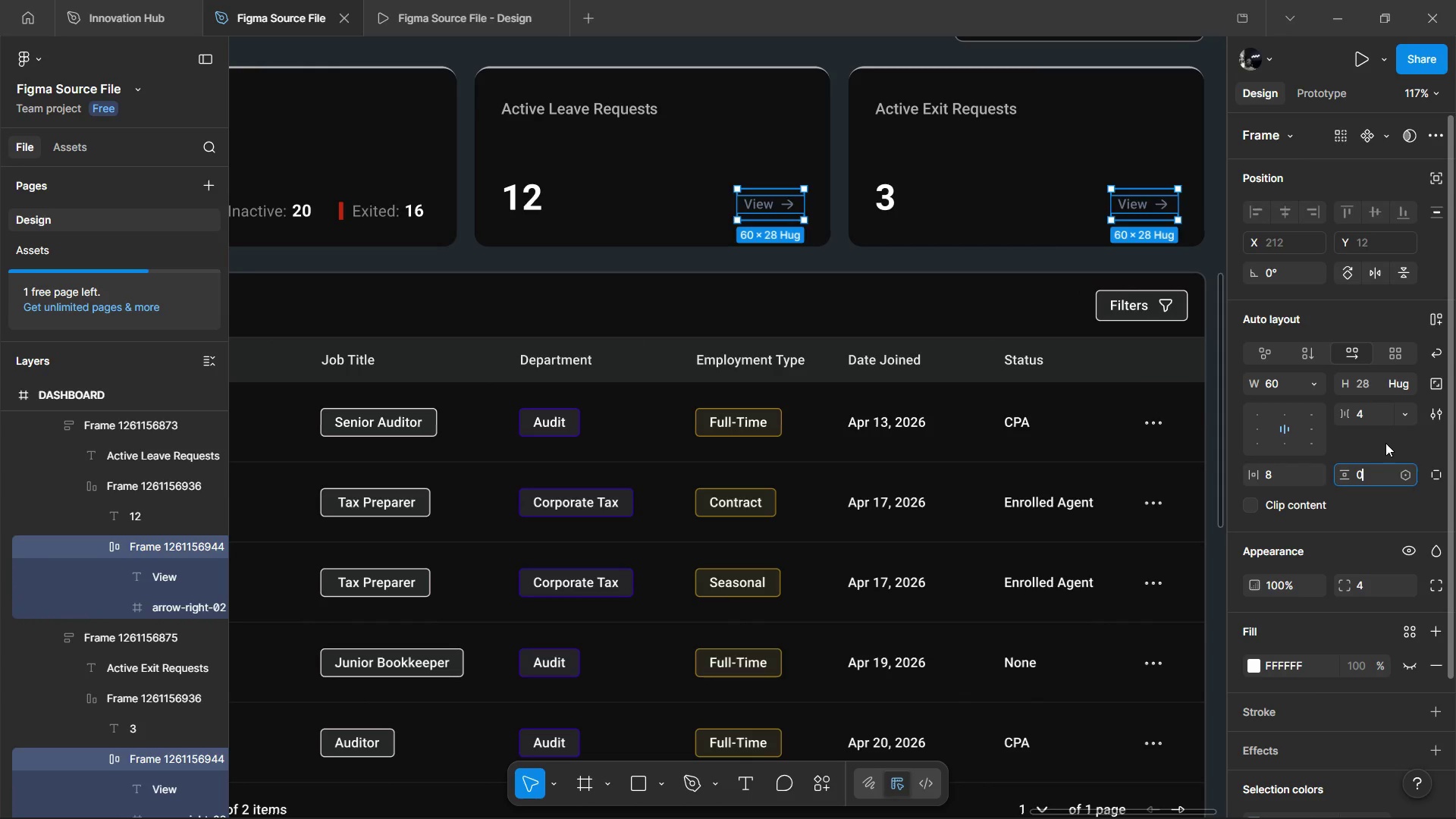 
left_click([1385, 443])
 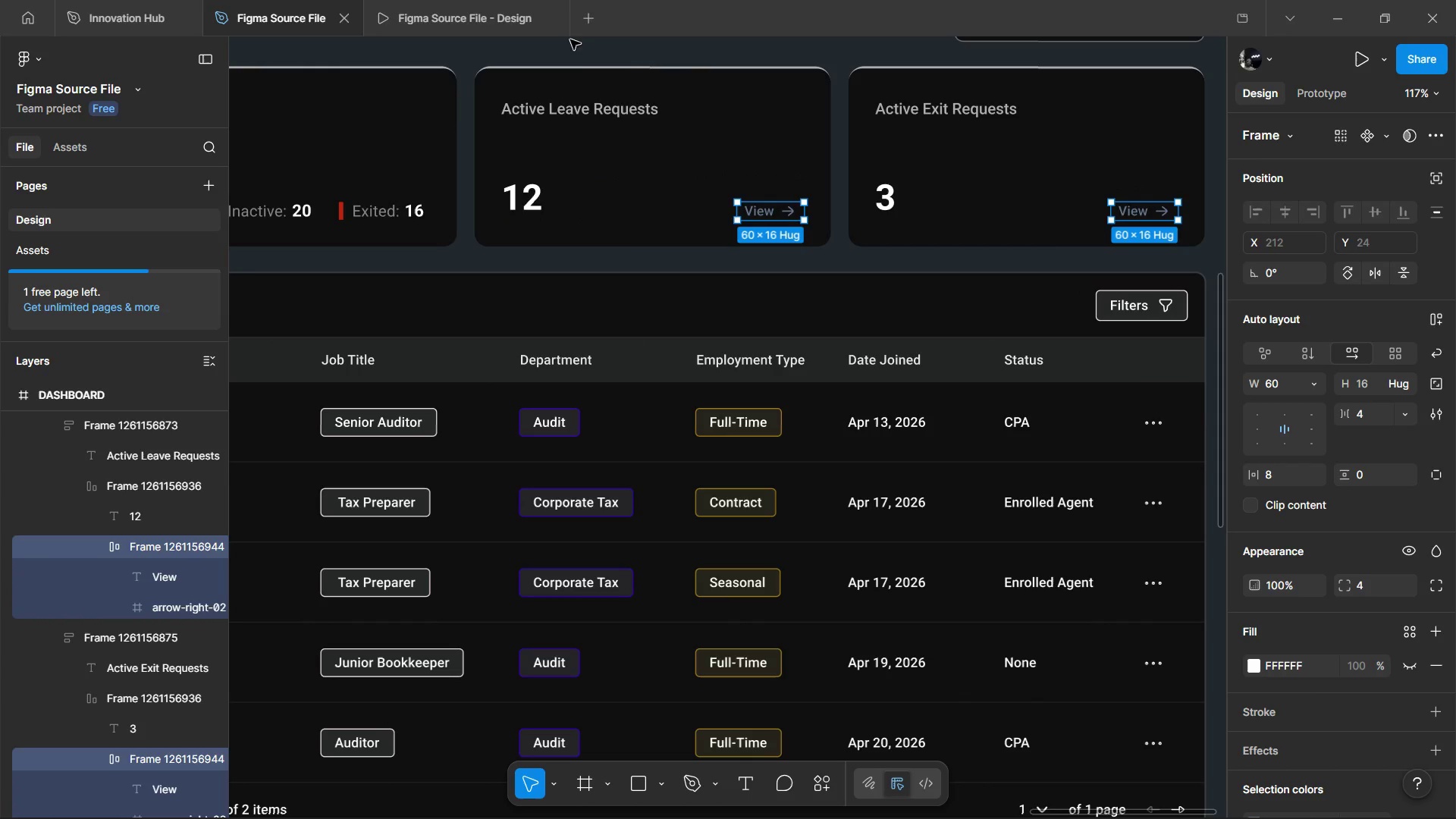 
left_click([462, 11])
 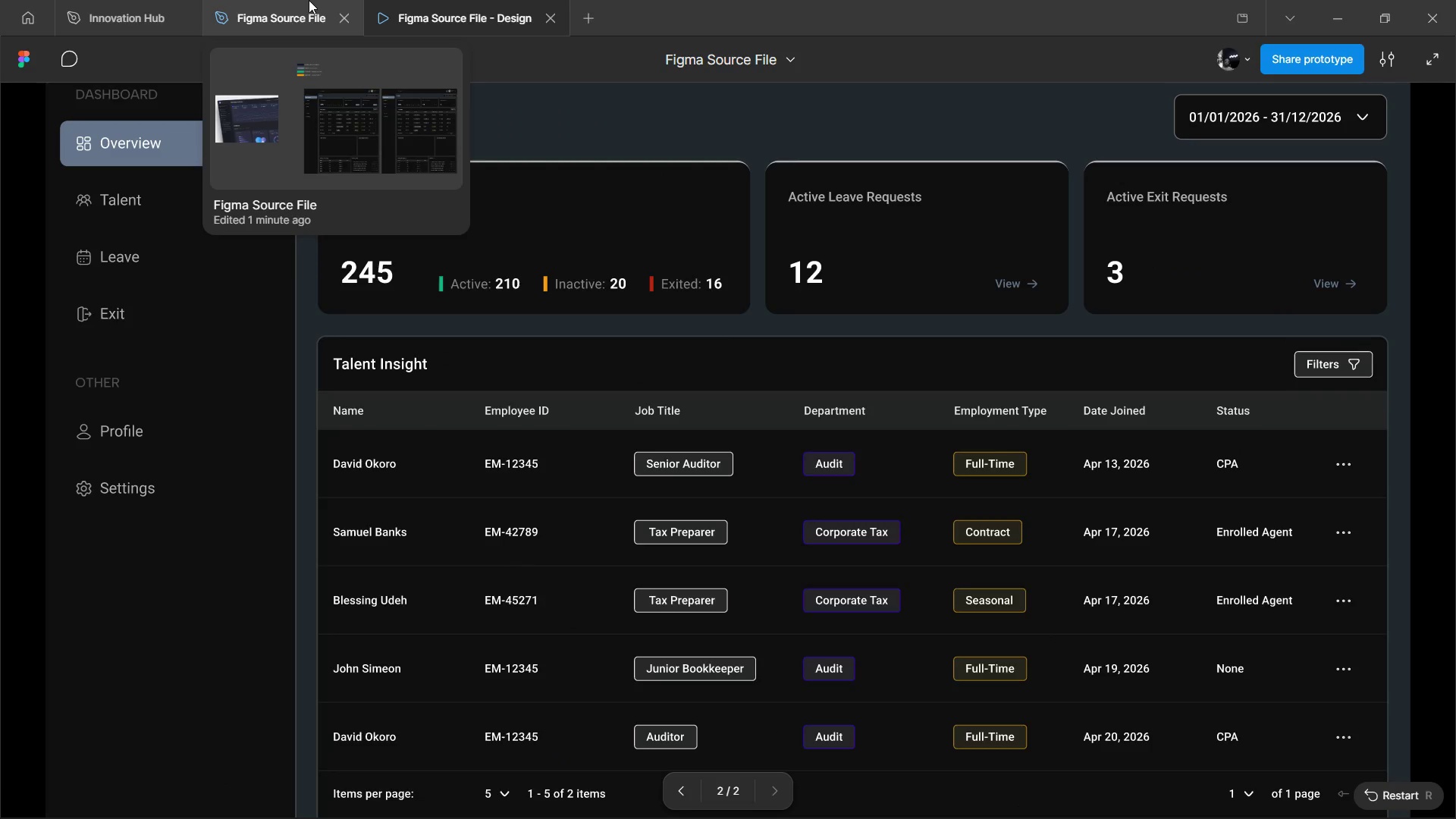 
left_click([289, 0])
 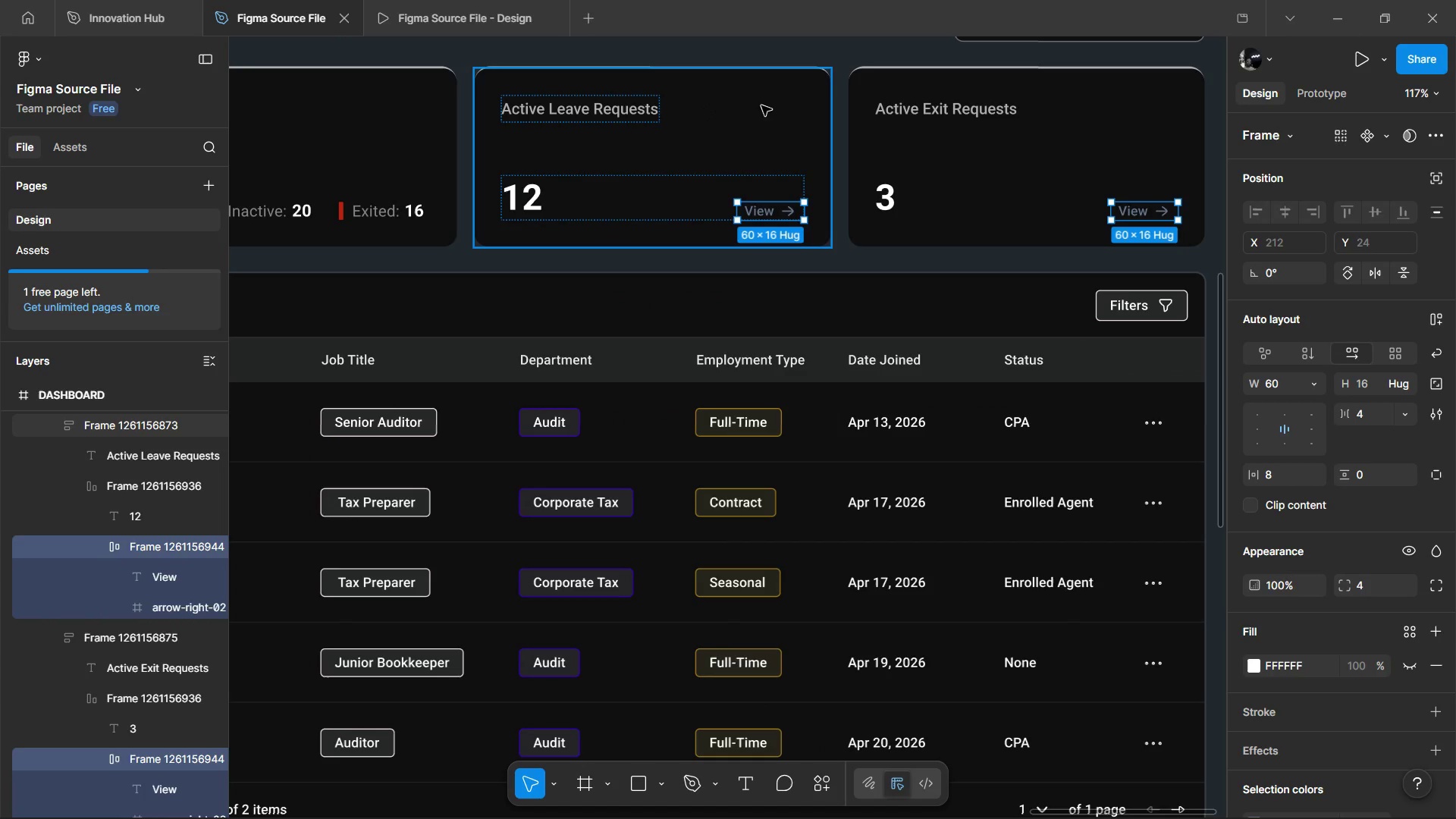 
left_click([763, 105])
 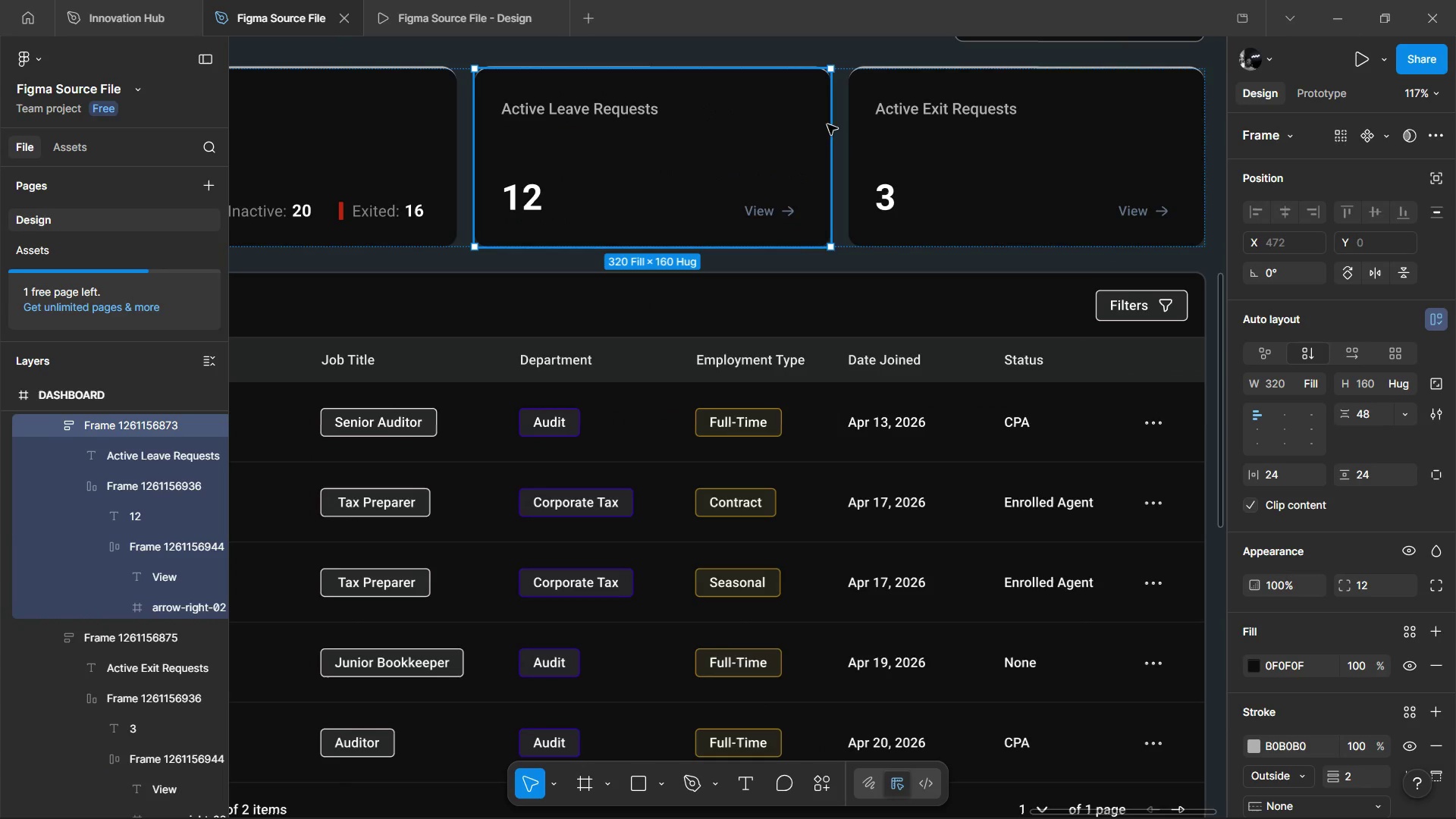 
hold_key(key=ShiftLeft, duration=0.55)
left_click([873, 126])
 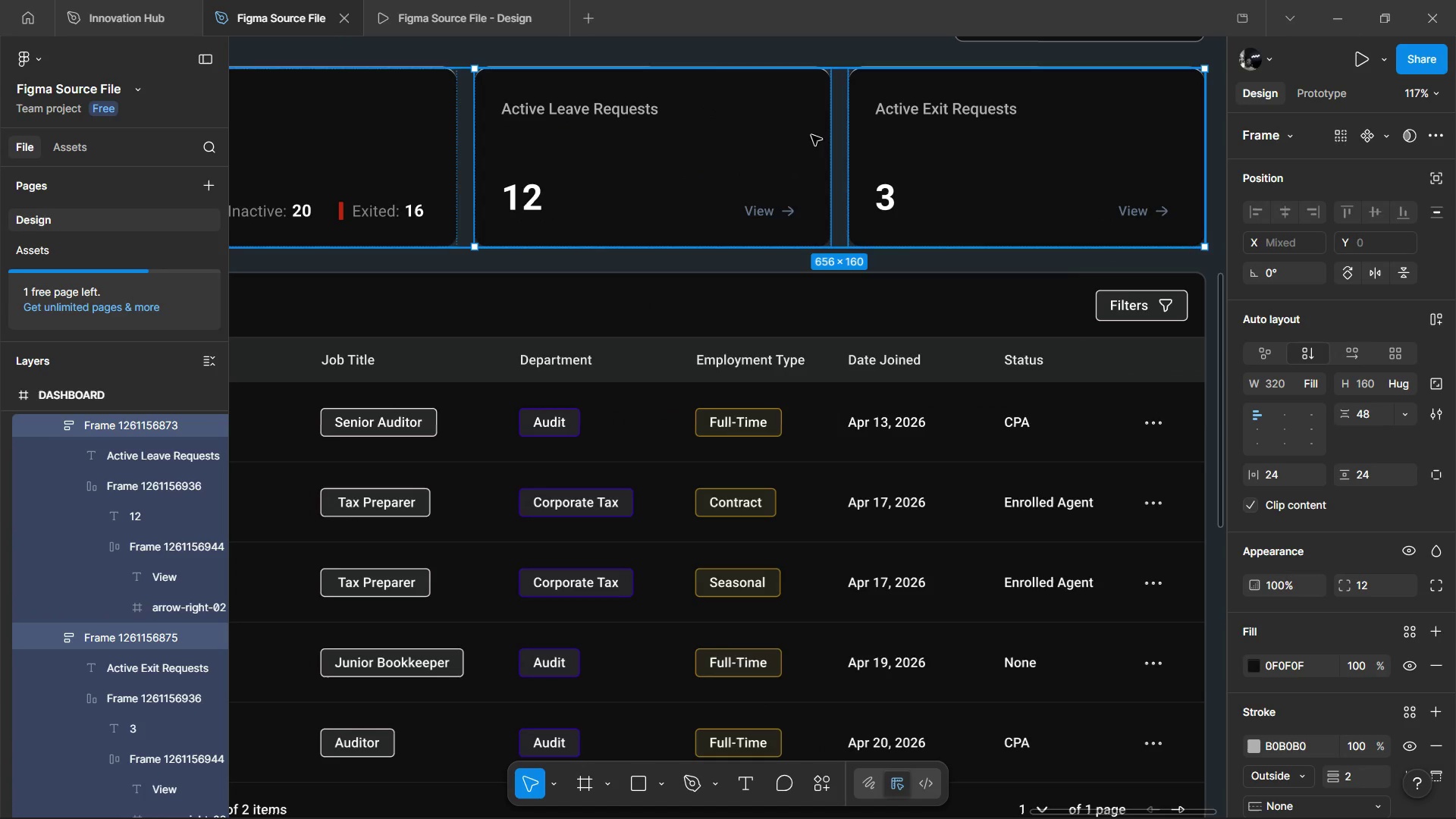 
hold_key(key=ControlLeft, duration=0.77)
 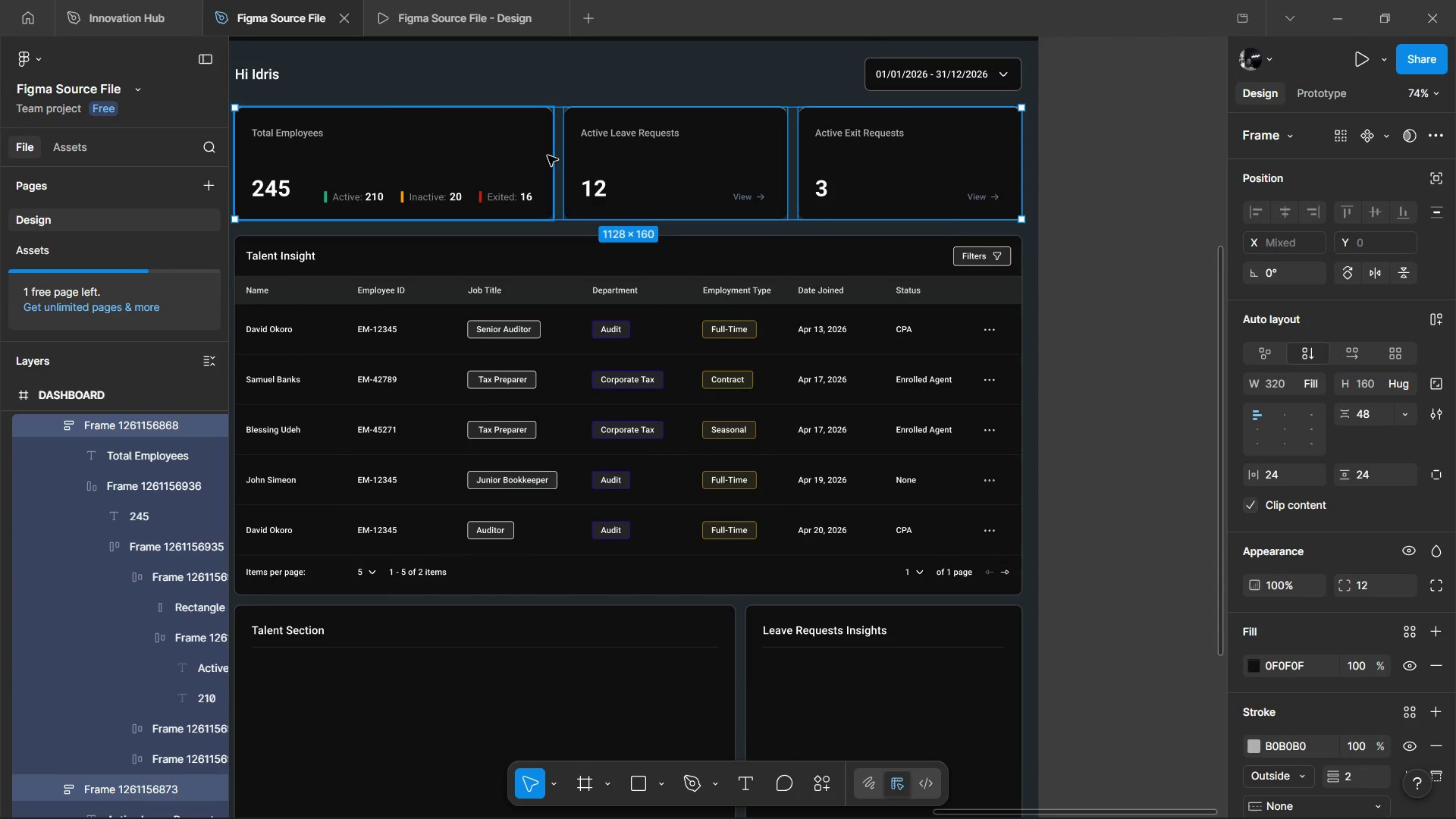 
hold_key(key=ShiftLeft, duration=0.7)
 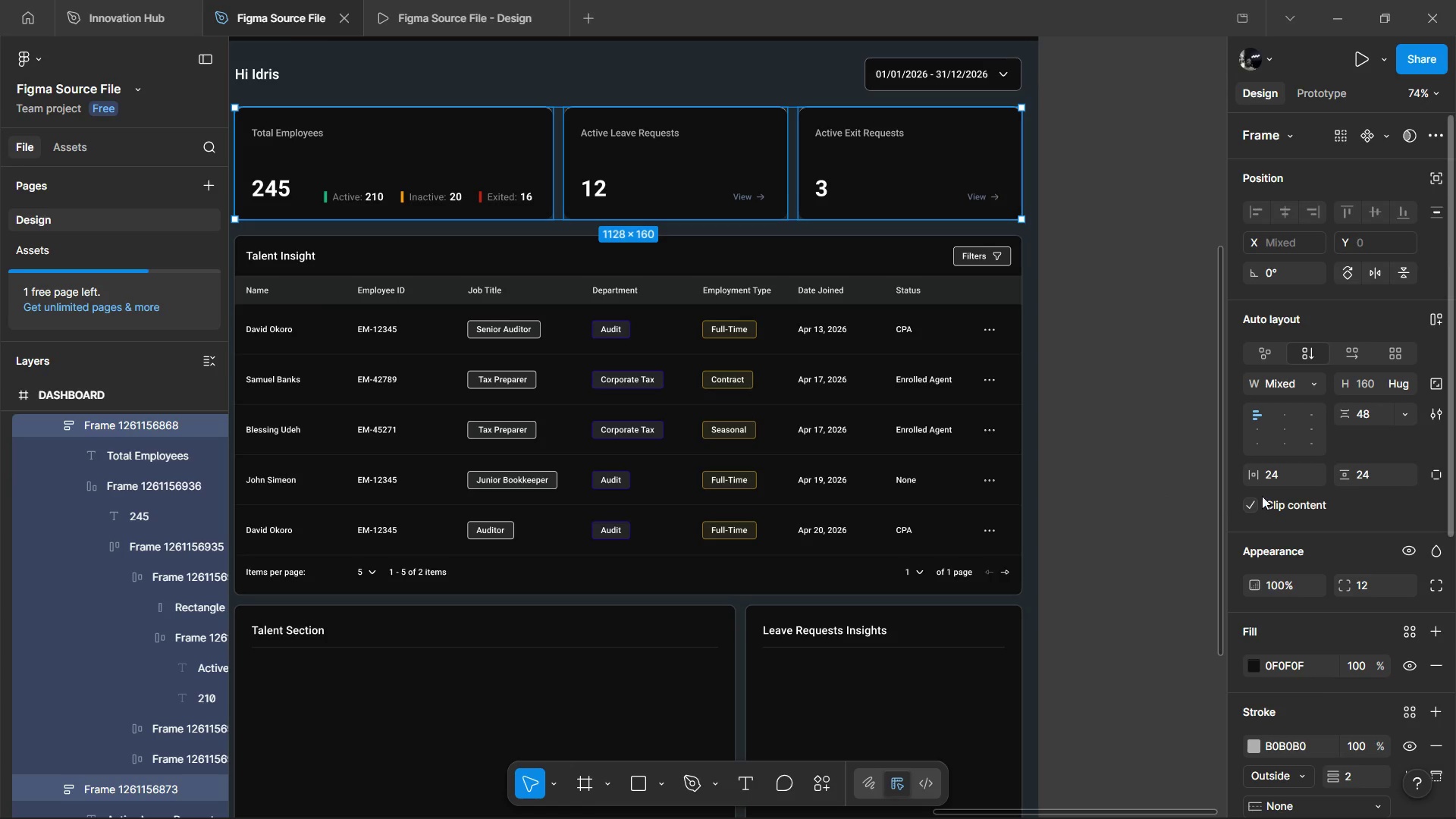 
scroll: coordinate [715, 171], scroll_direction: down, amount: 2.0
 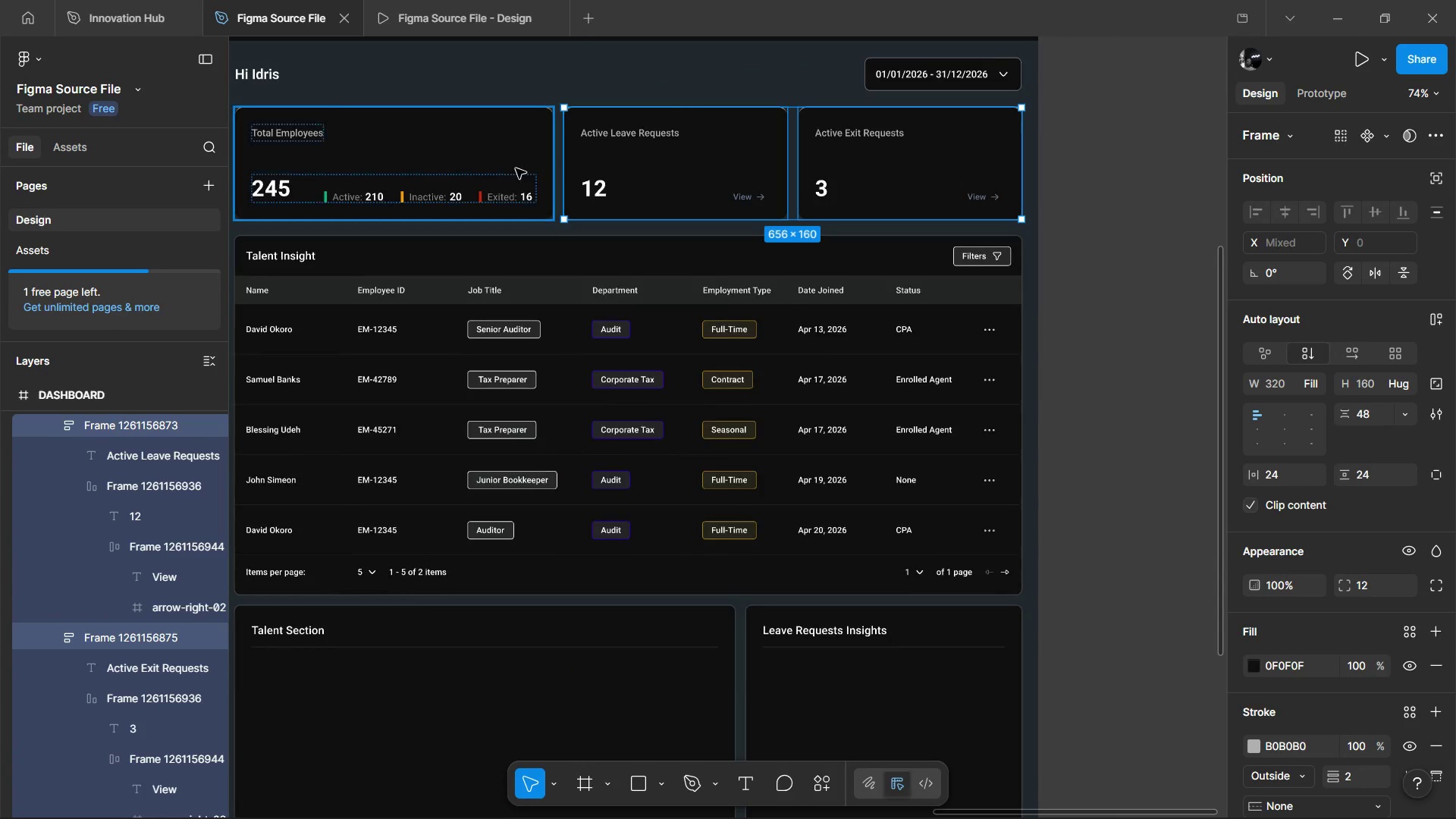 
left_click([506, 161])
 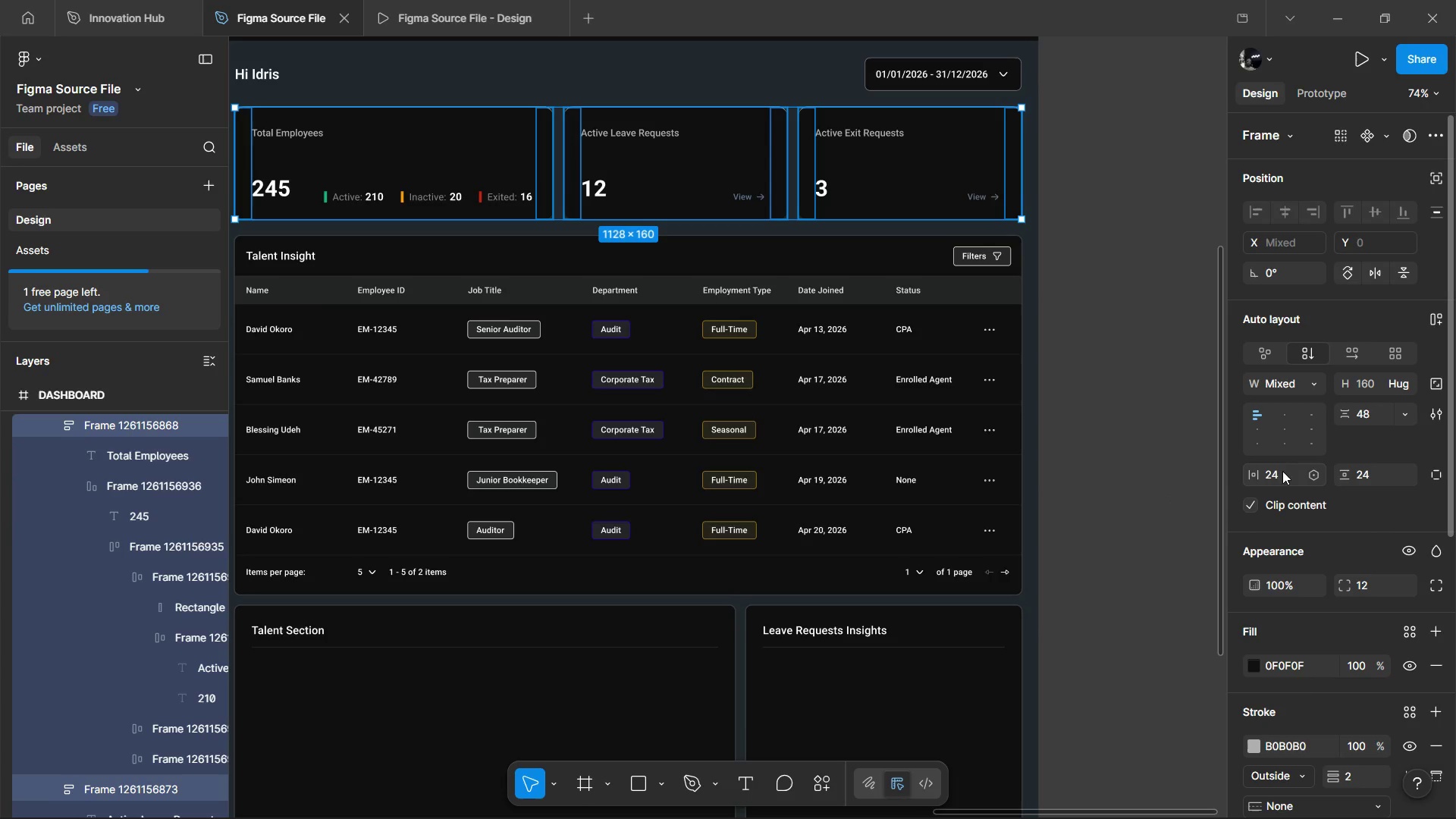 
key(1)
 